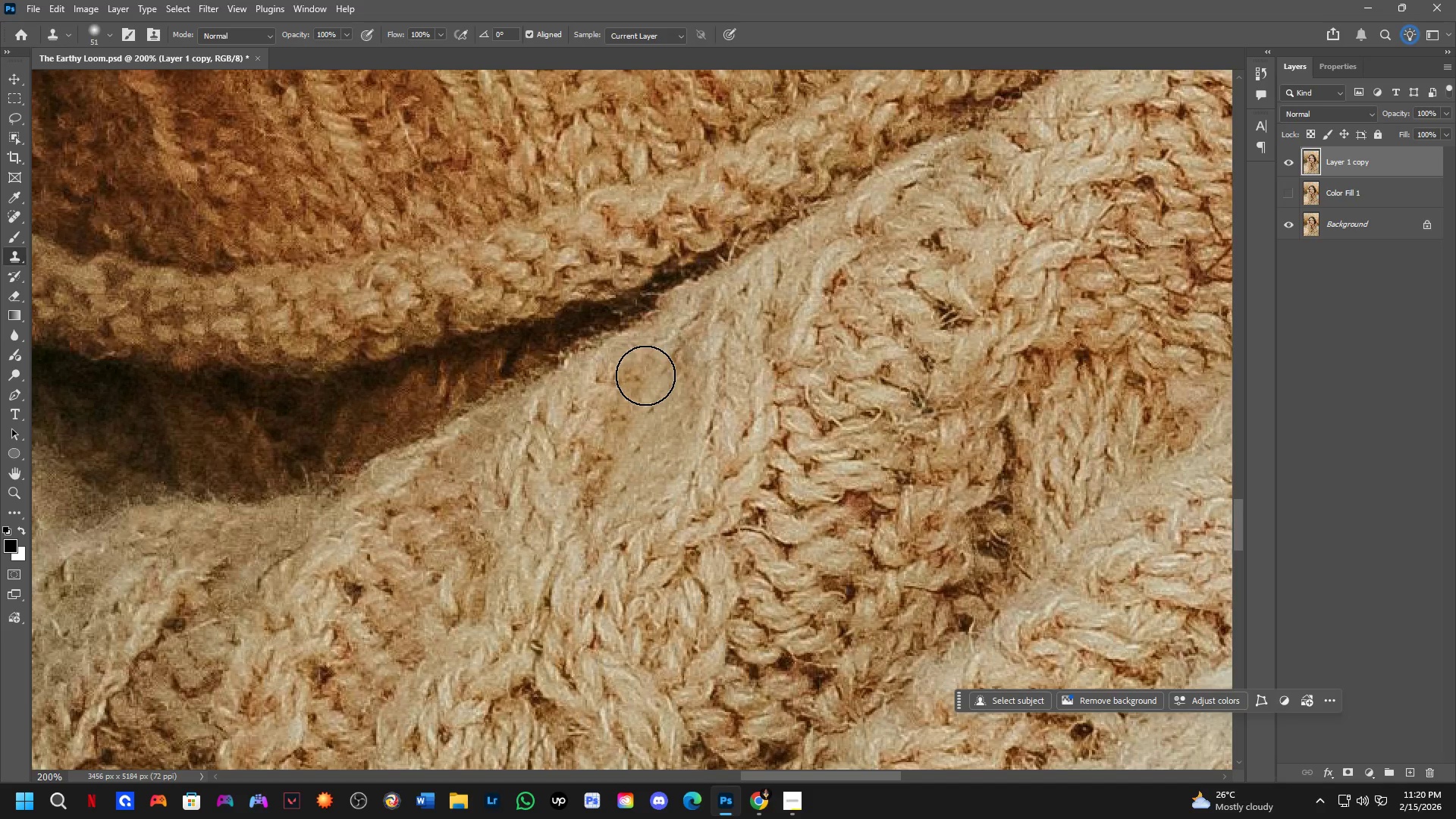 
left_click_drag(start_coordinate=[646, 375], to_coordinate=[639, 378])
 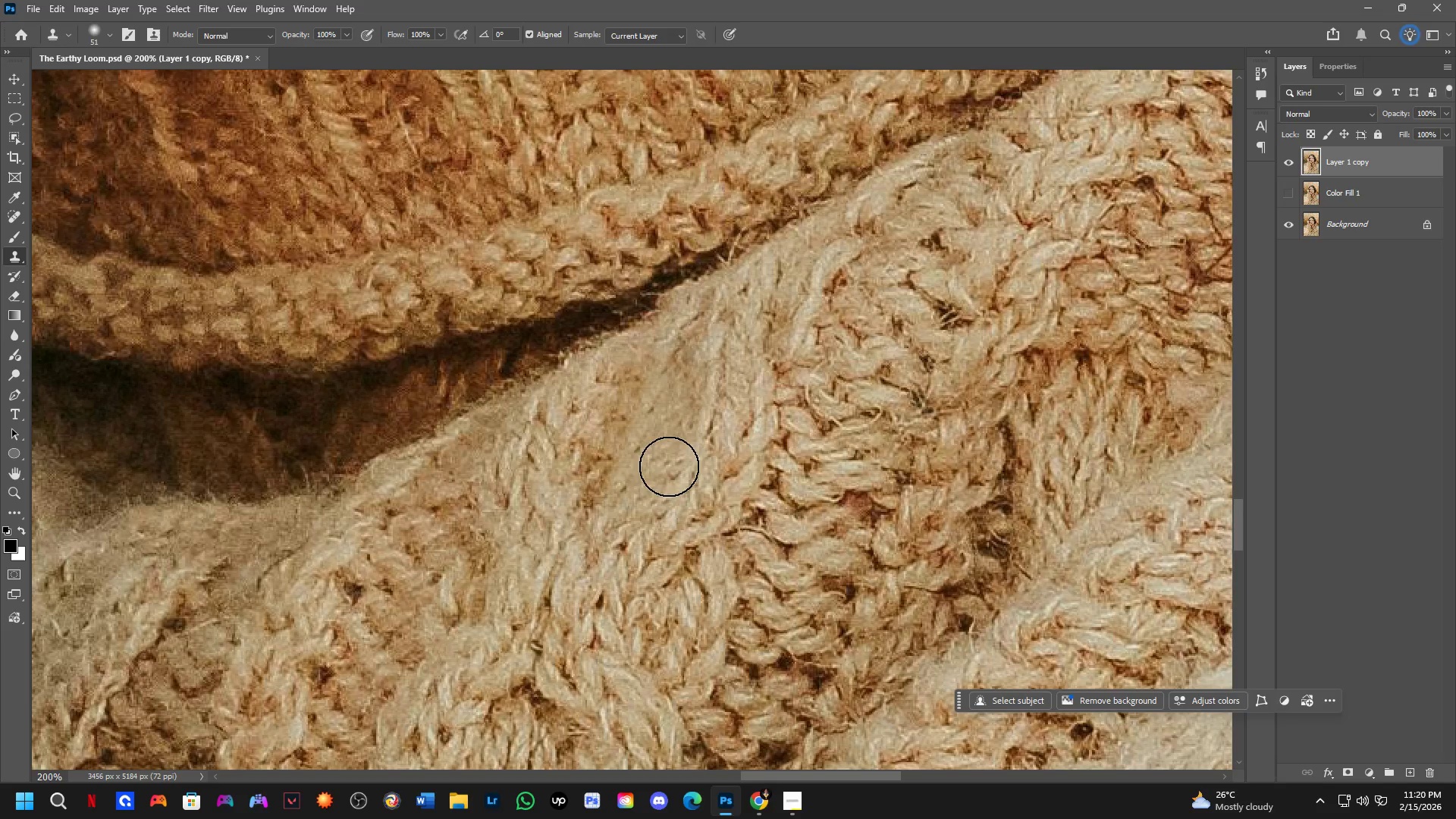 
hold_key(key=Space, duration=0.59)
 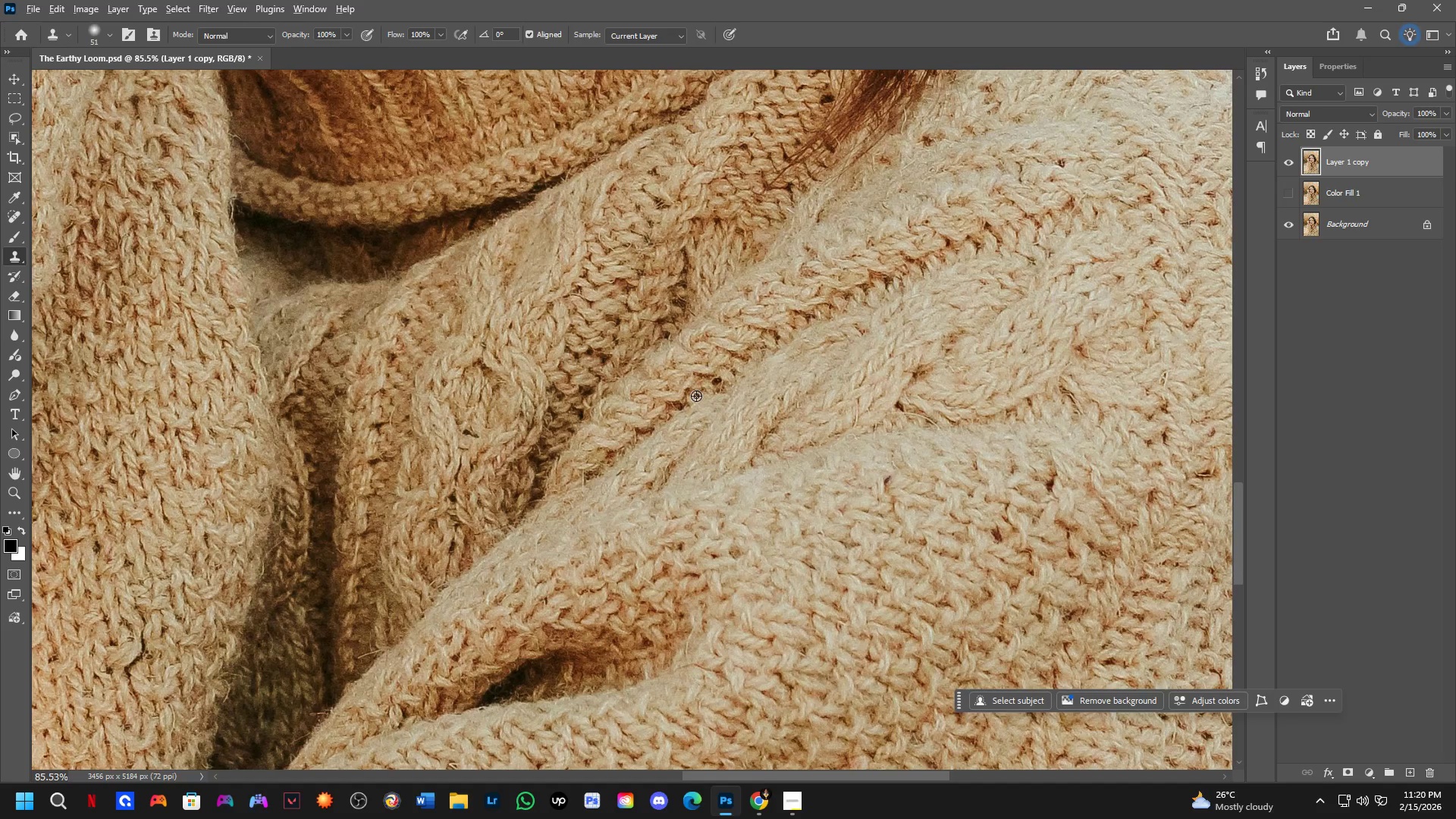 
left_click_drag(start_coordinate=[711, 580], to_coordinate=[592, 383])
 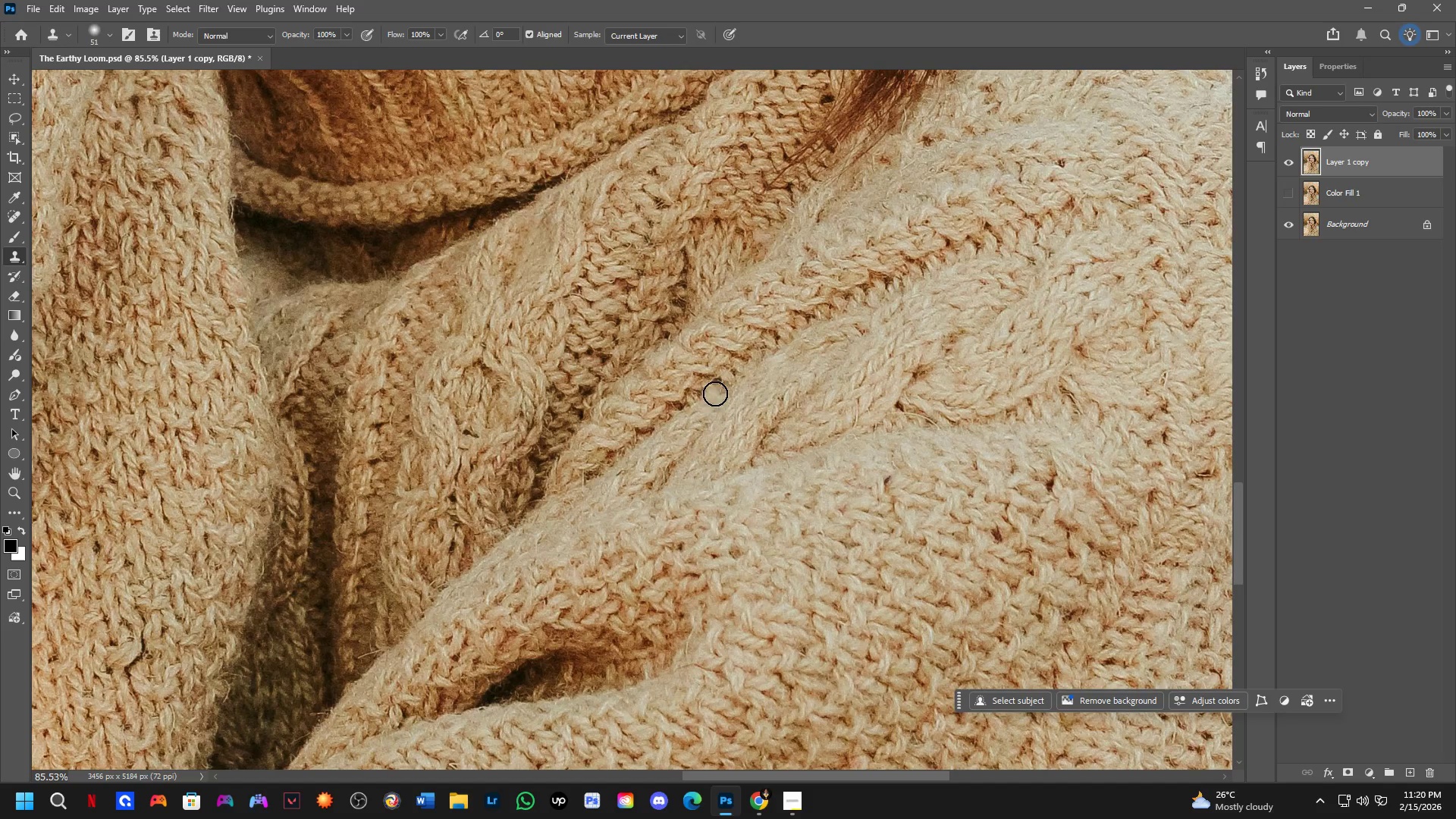 
scroll: coordinate [657, 472], scroll_direction: down, amount: 9.0
 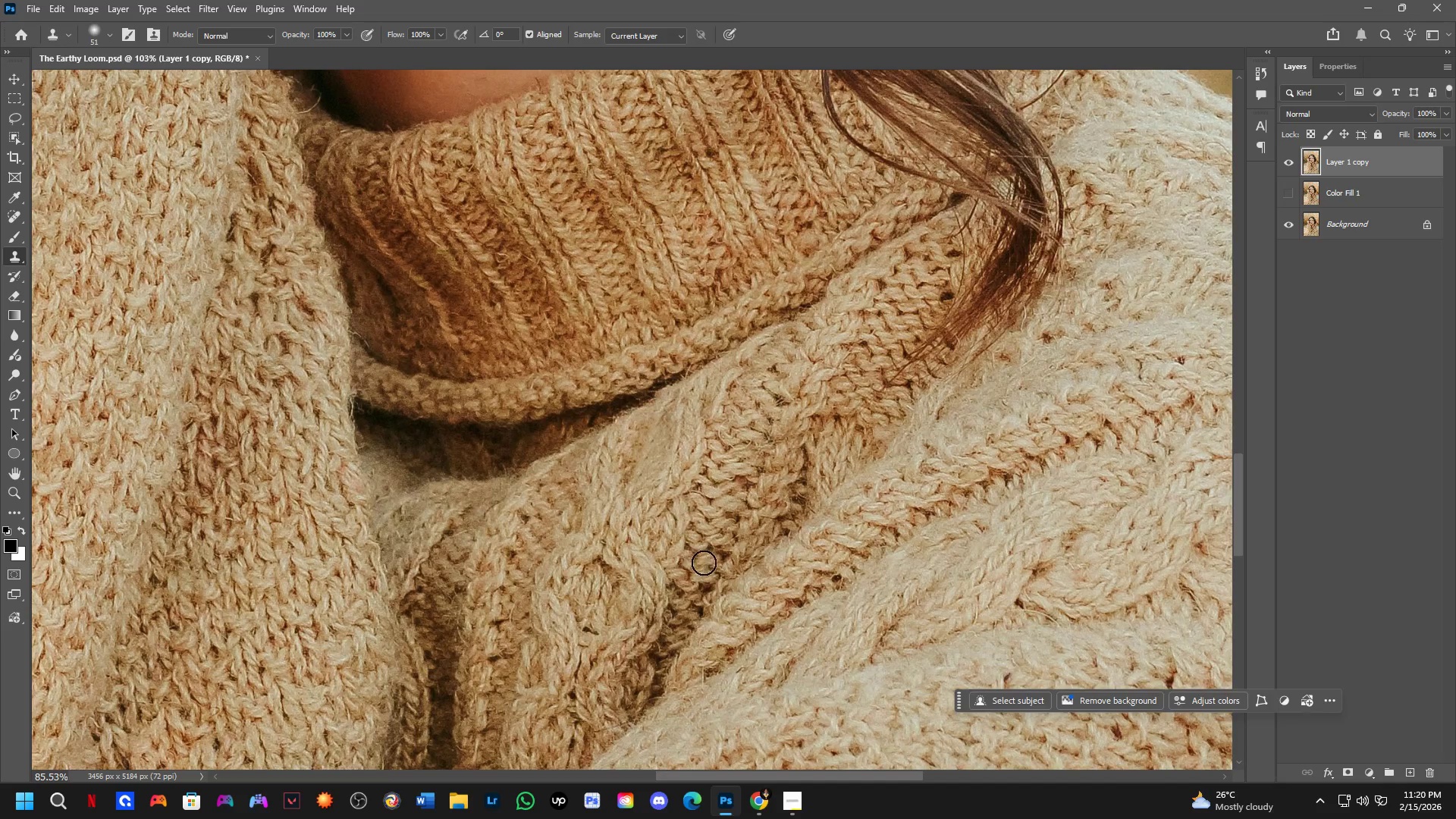 
hold_key(key=AltLeft, duration=0.39)
left_click([696, 396])
 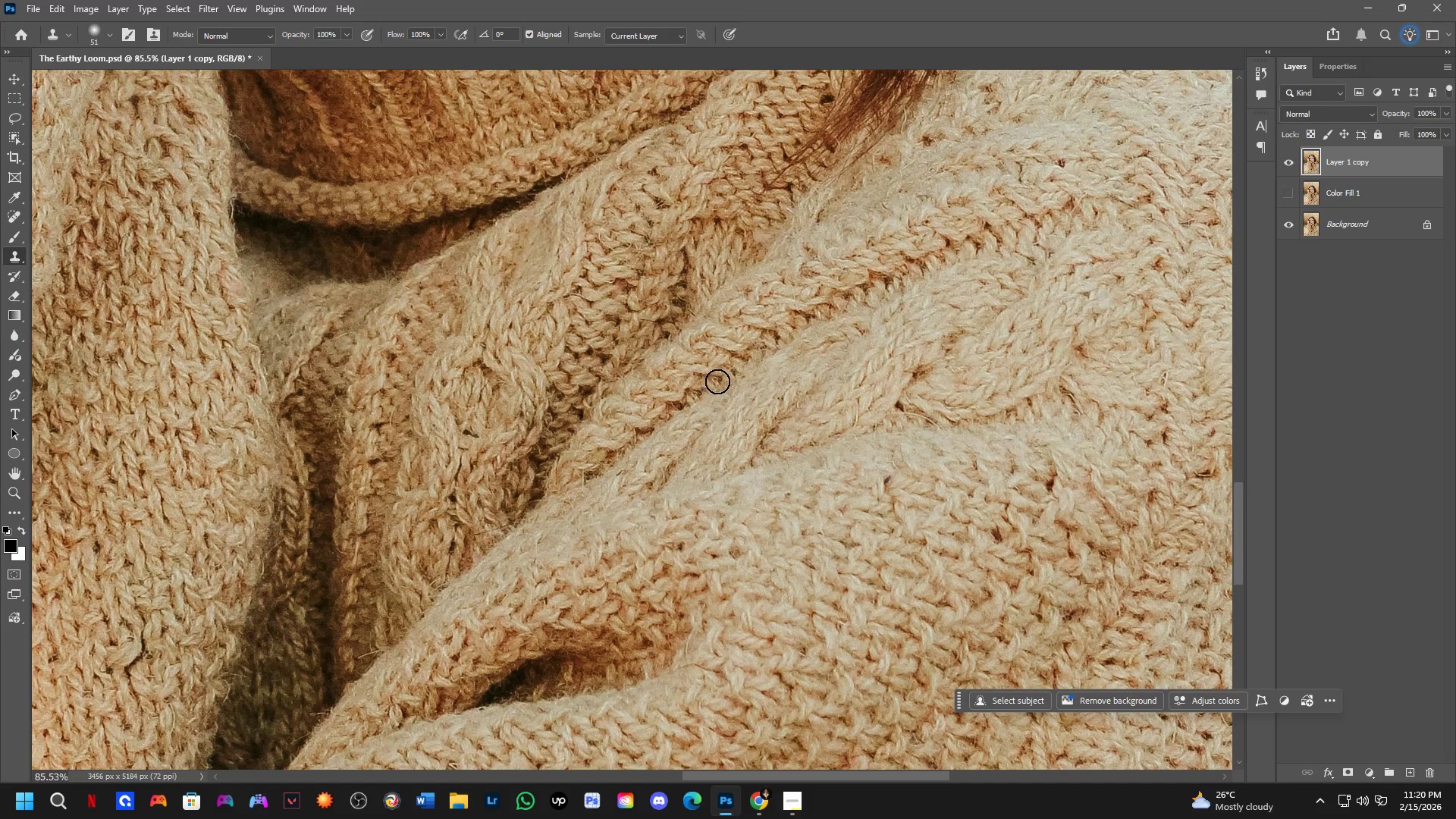 
left_click([718, 381])
 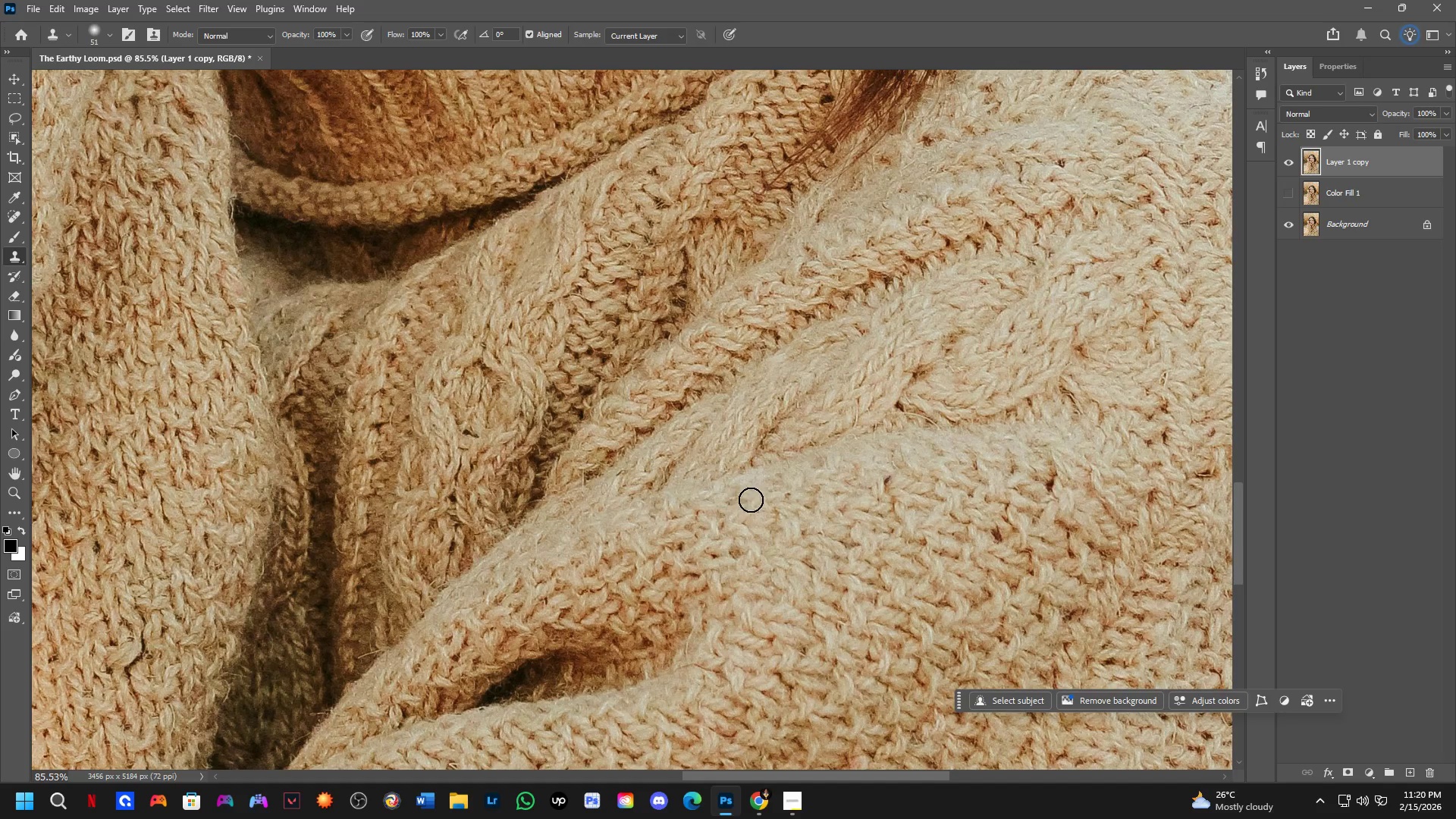 
hold_key(key=Space, duration=0.95)
 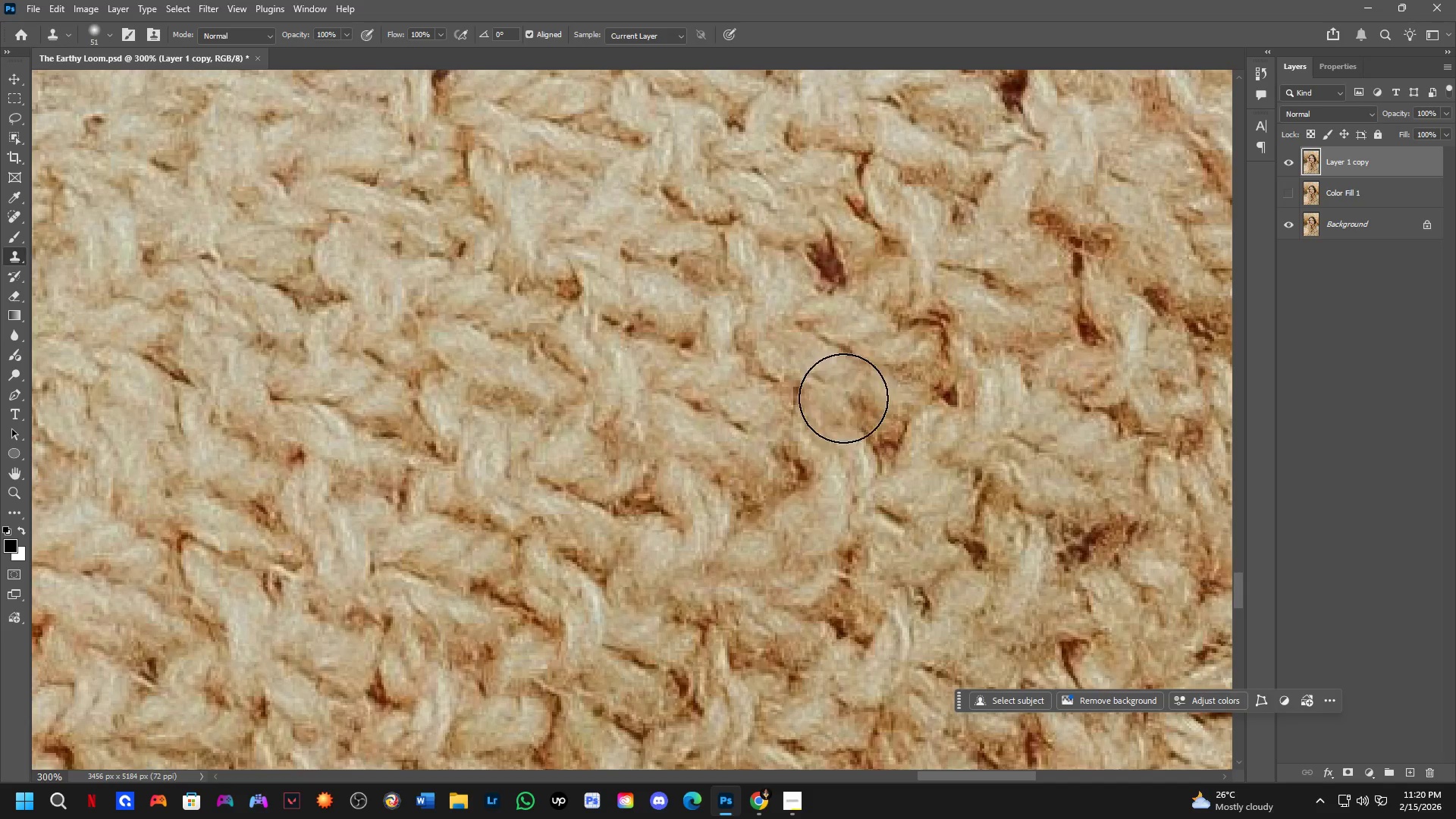 
left_click_drag(start_coordinate=[905, 519], to_coordinate=[739, 228])
 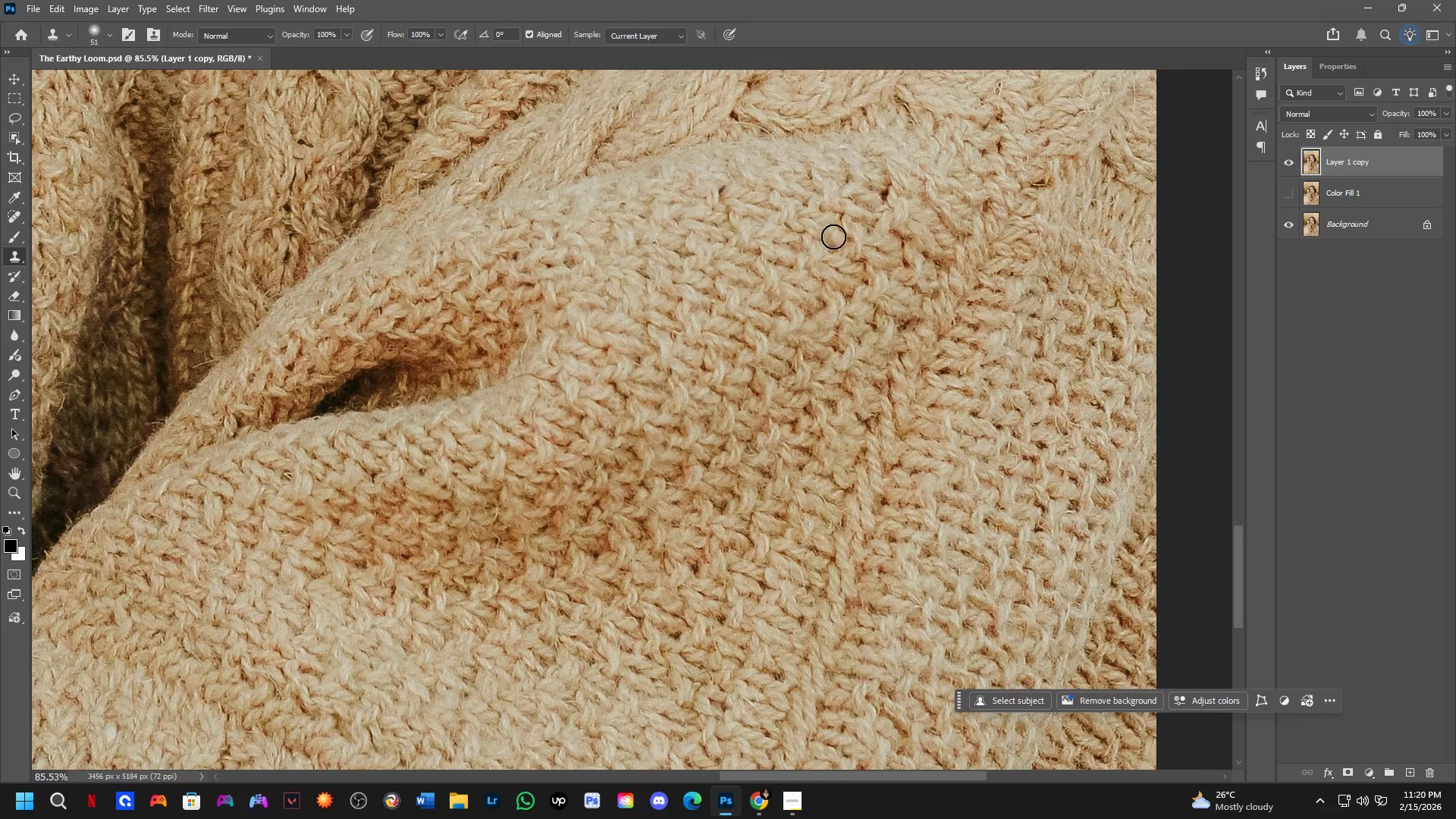 
key(Shift+ShiftLeft)
 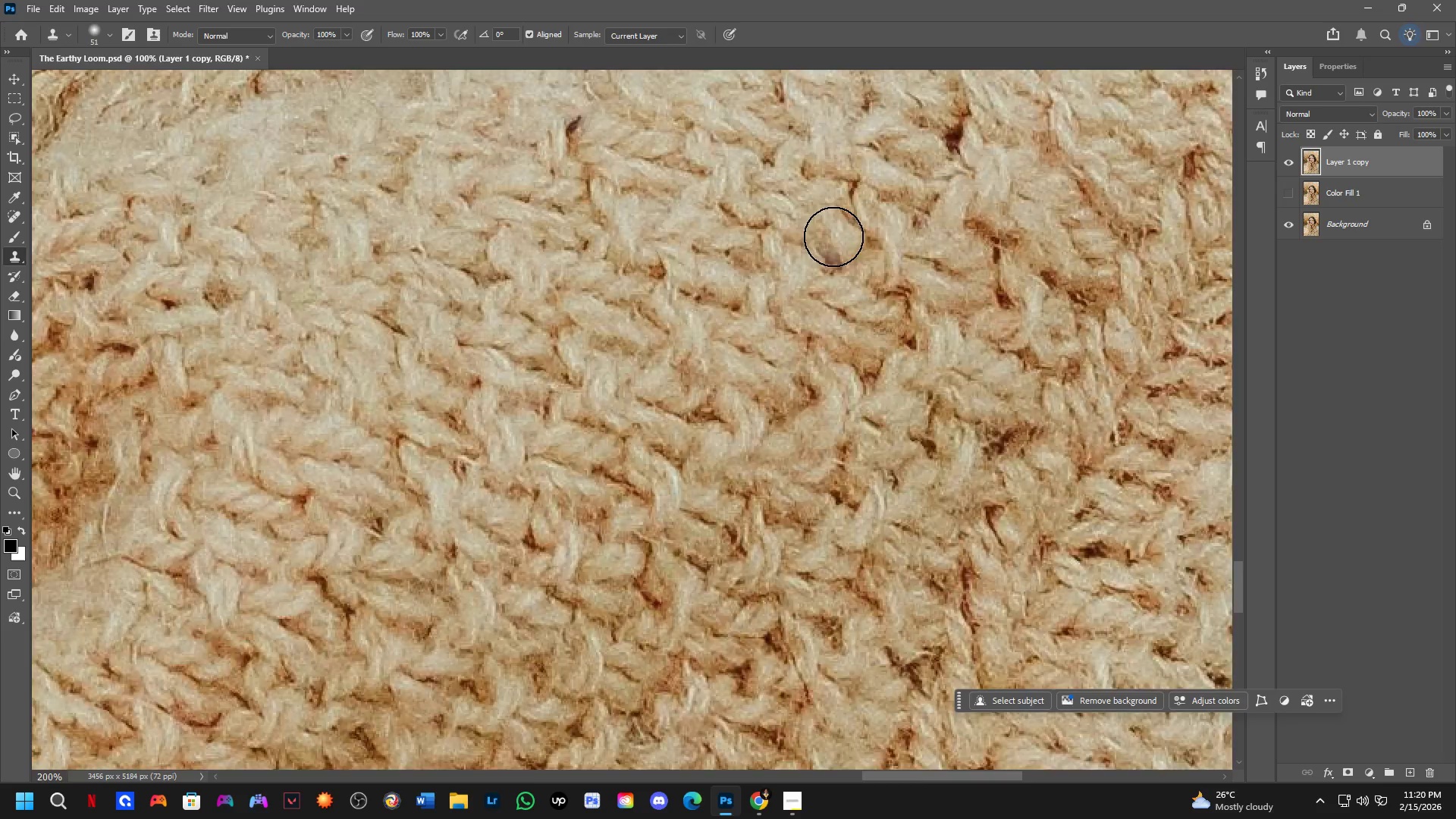 
scroll: coordinate [833, 237], scroll_direction: up, amount: 3.0
 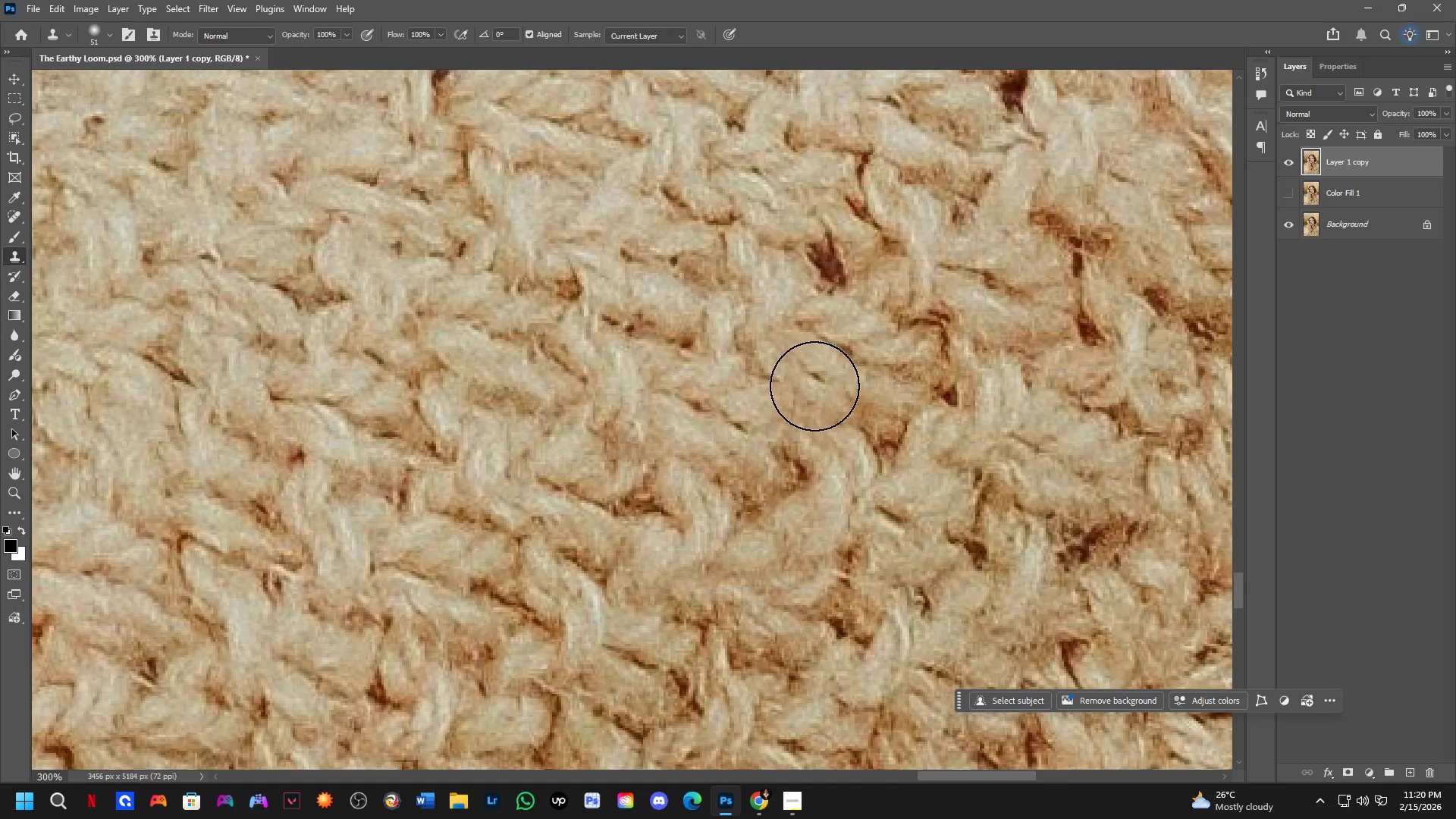 
key(Alt+AltLeft)
 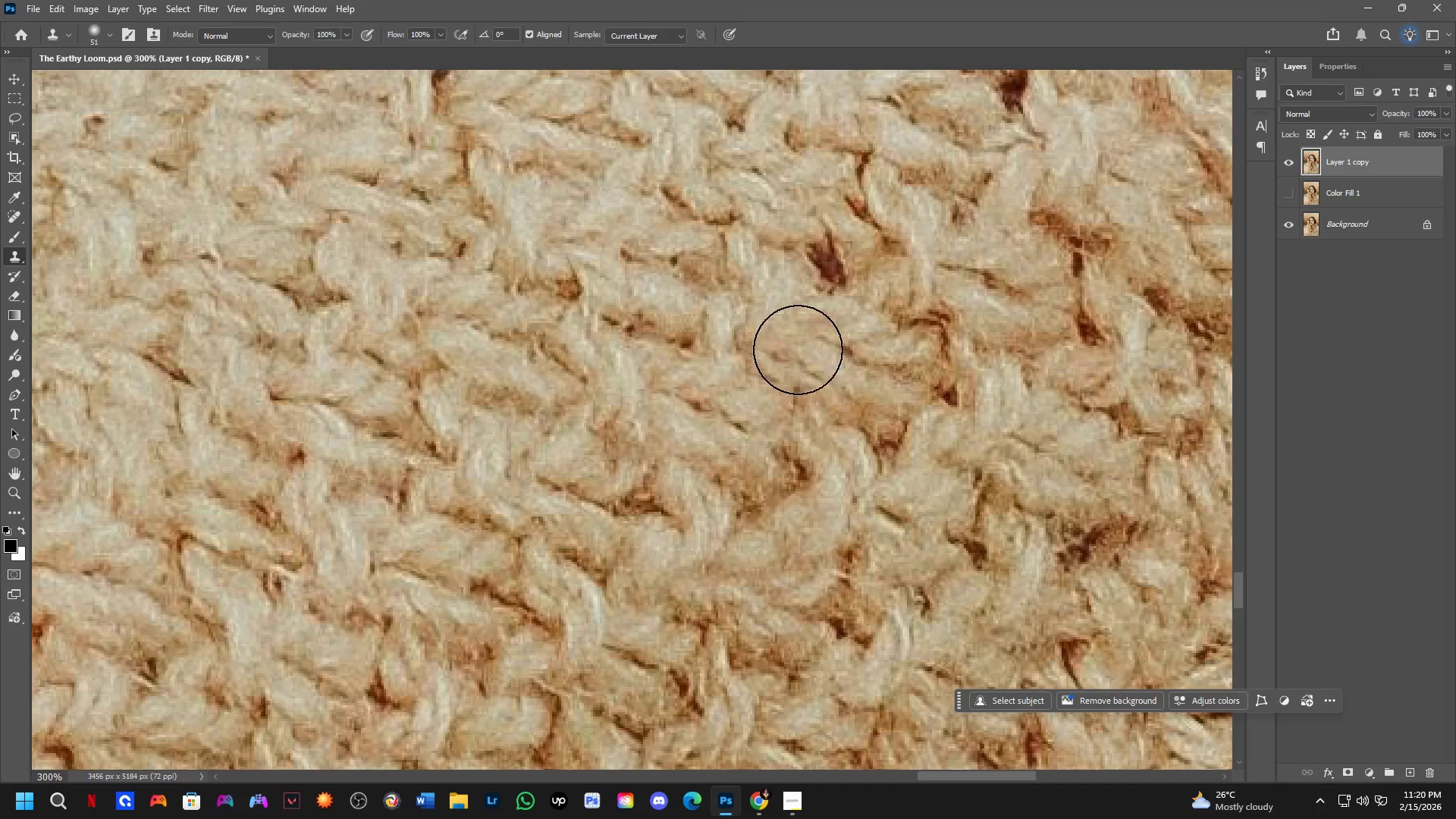 
key(Shift+ShiftLeft)
 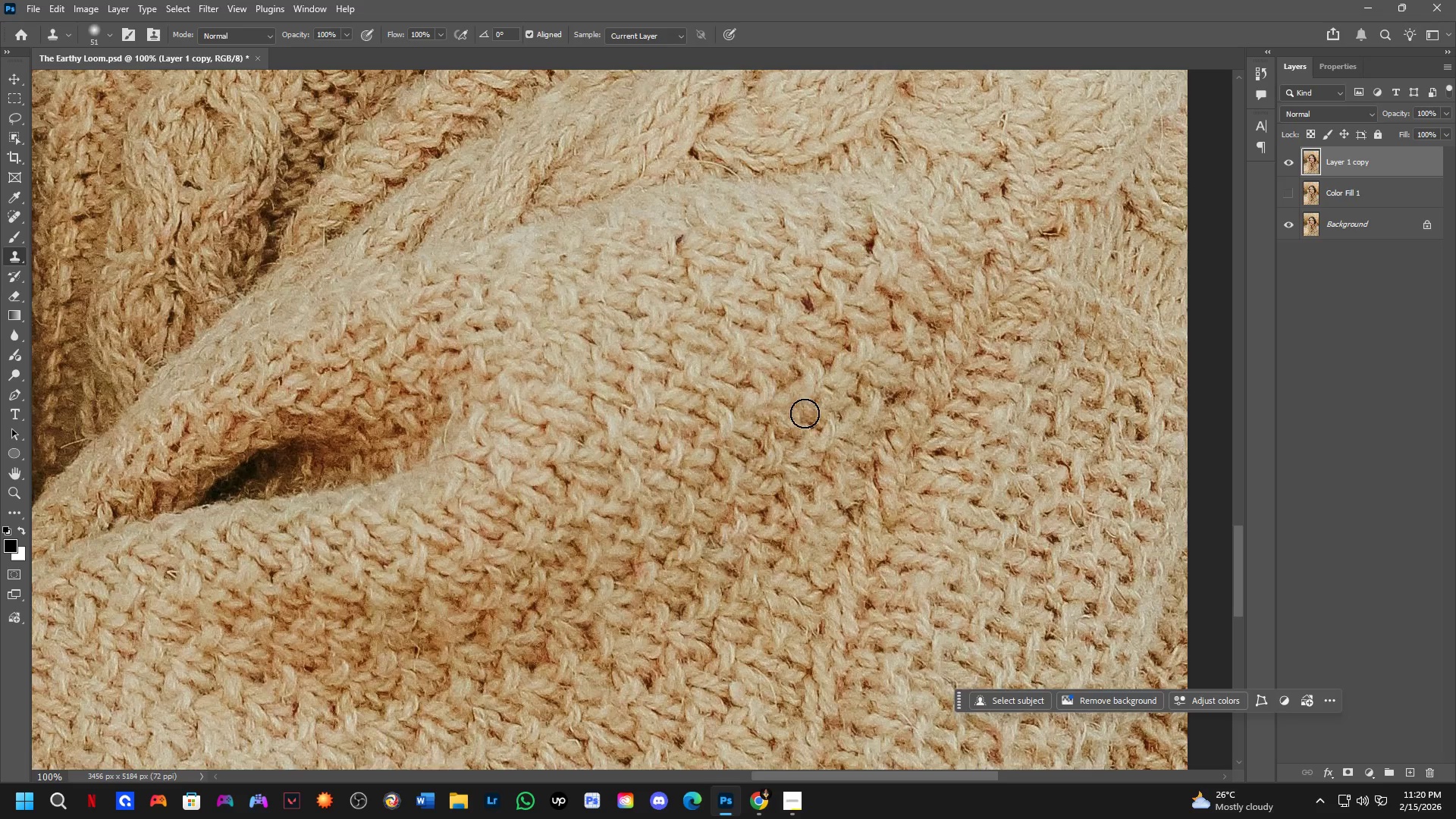 
key(Shift+ShiftLeft)
 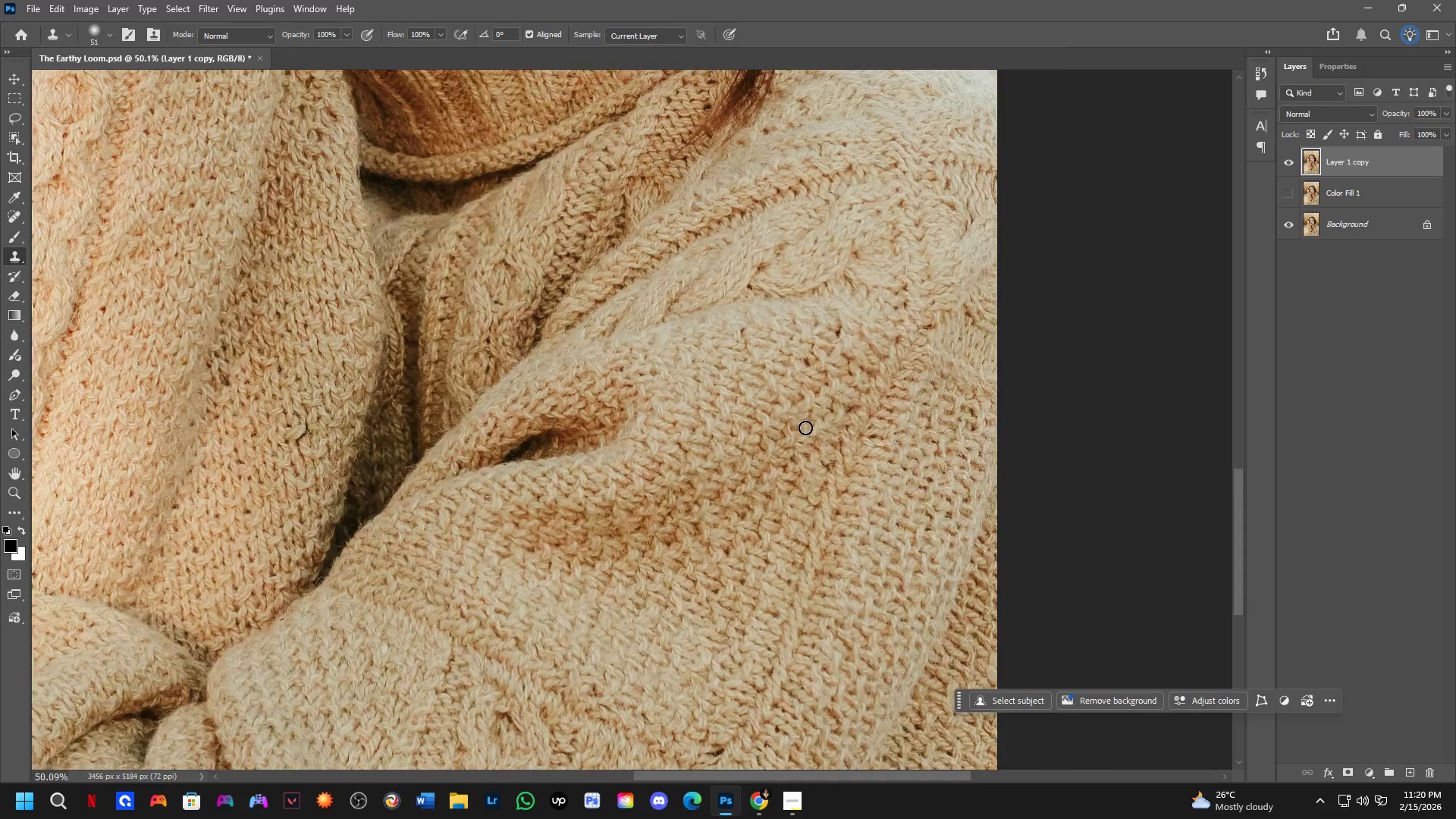 
hold_key(key=Space, duration=0.58)
 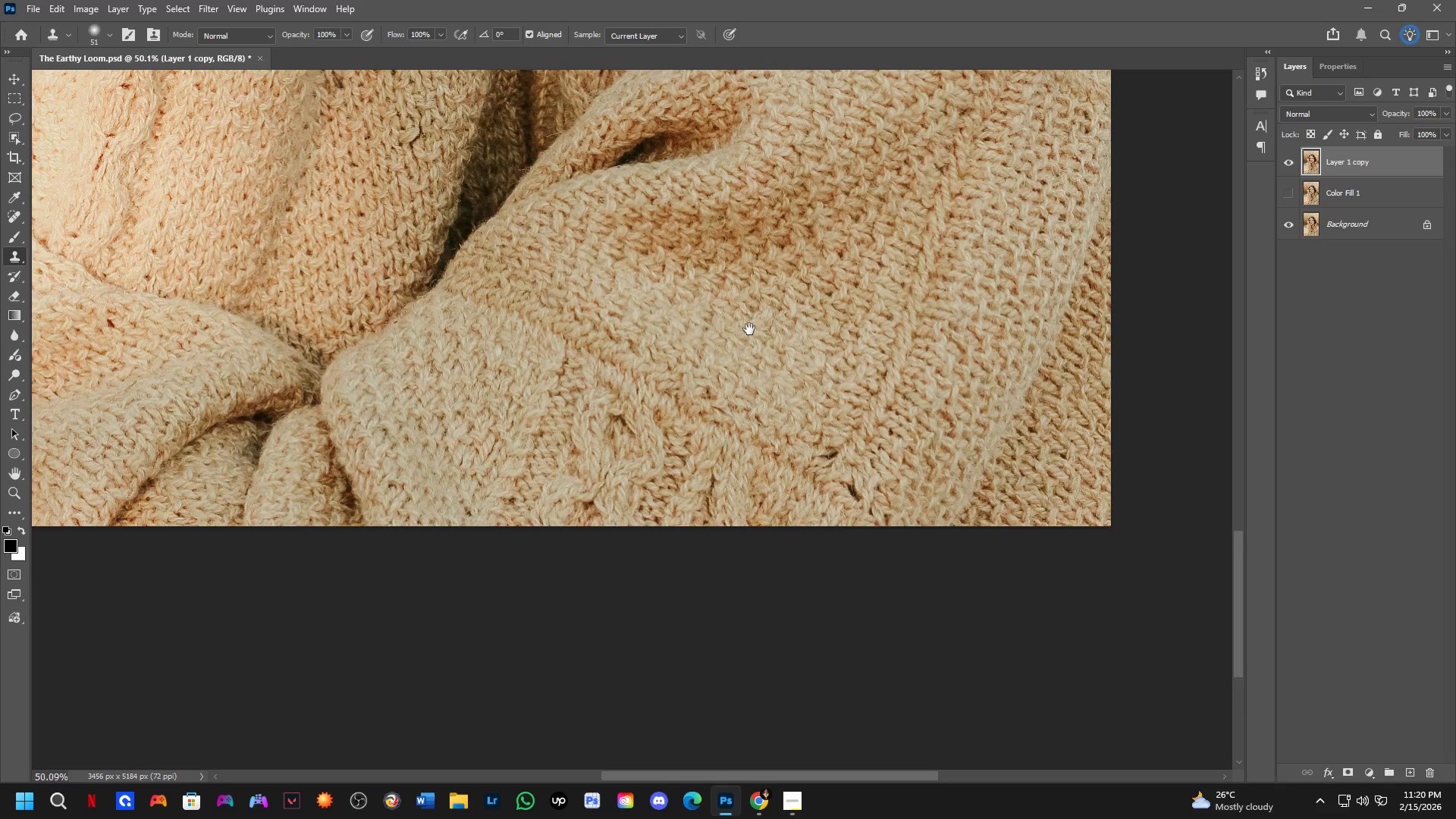 
left_click_drag(start_coordinate=[758, 537], to_coordinate=[843, 329])
 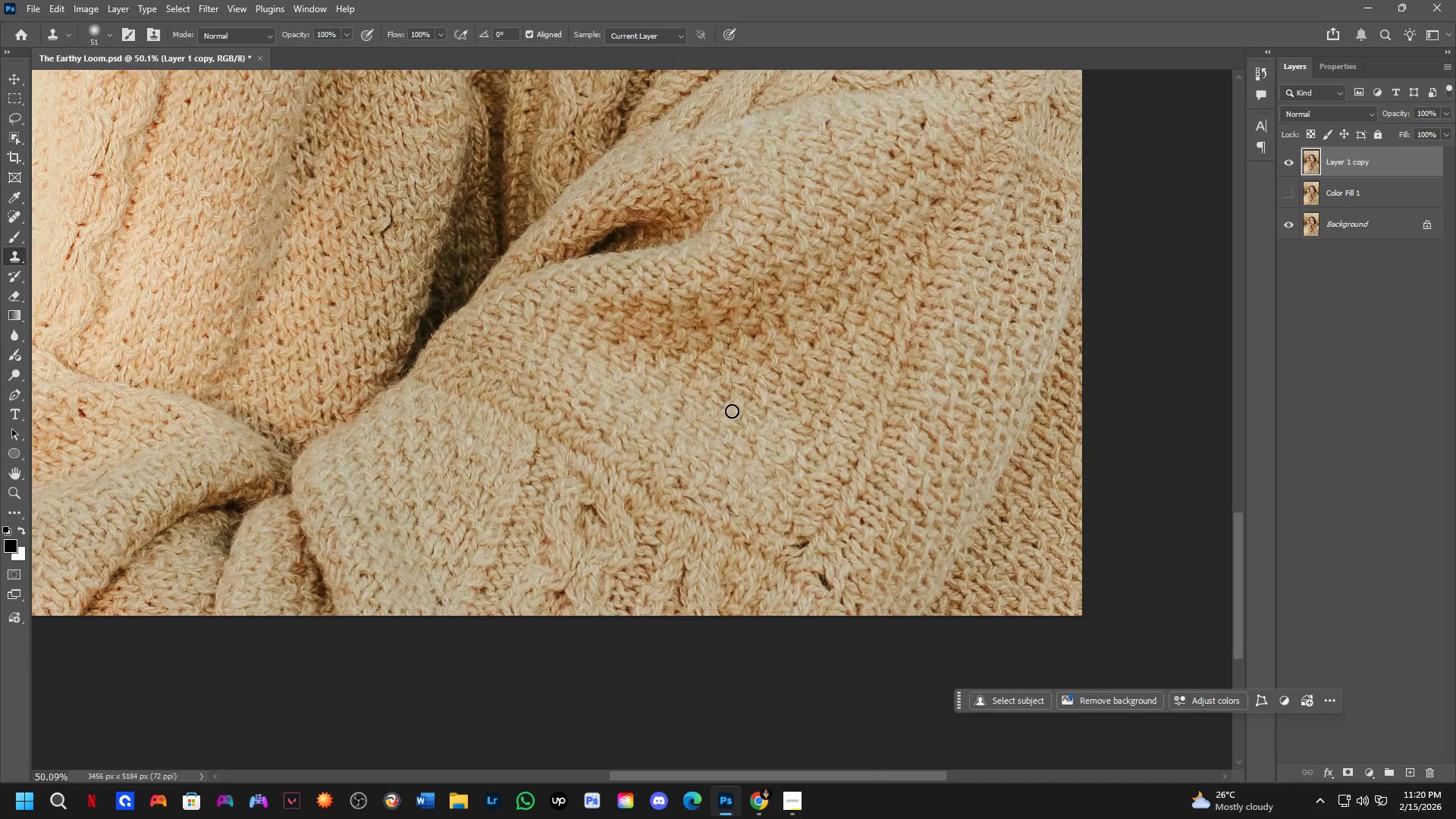 
scroll: coordinate [806, 422], scroll_direction: down, amount: 18.0
 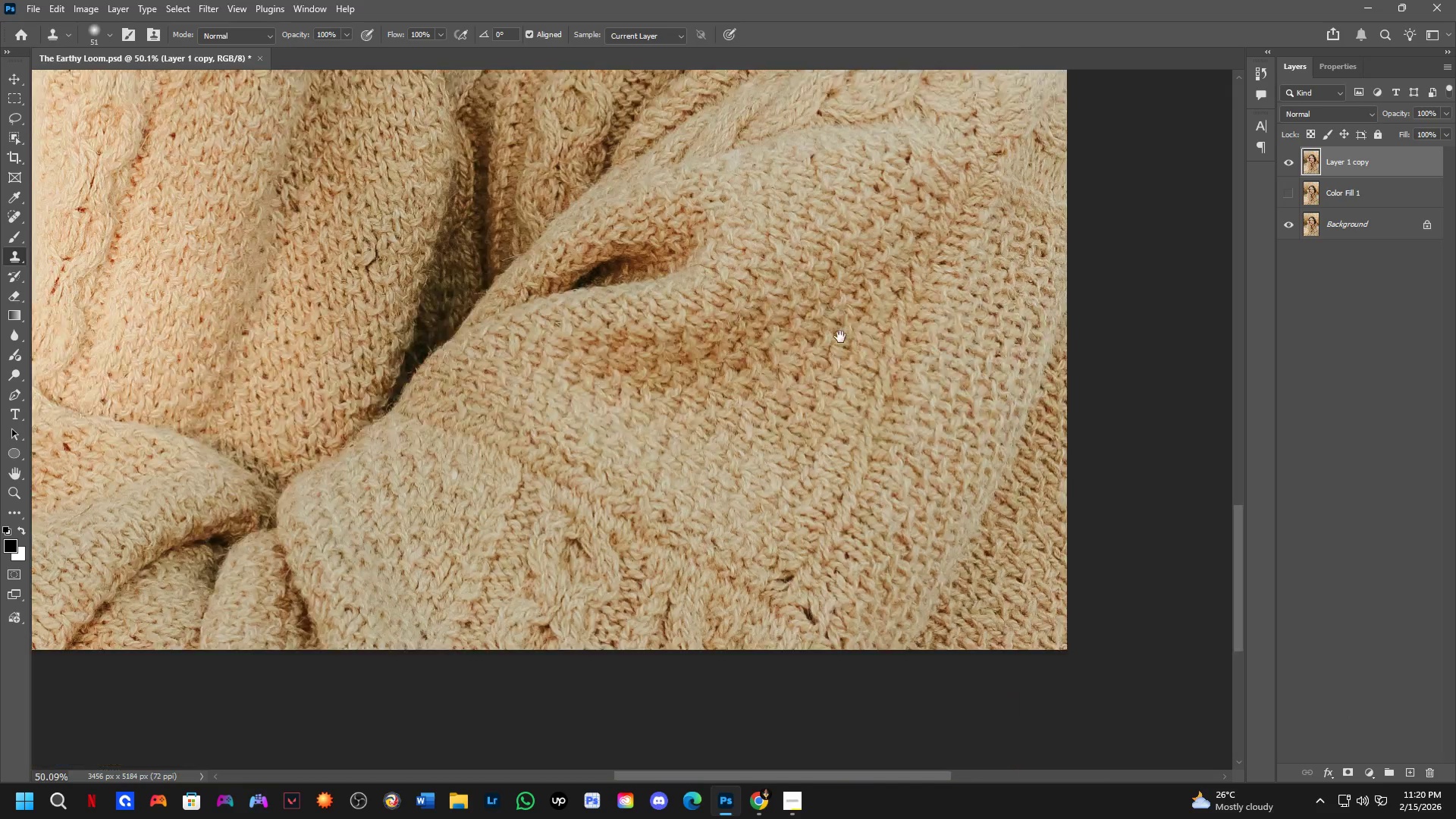 
hold_key(key=Space, duration=0.59)
 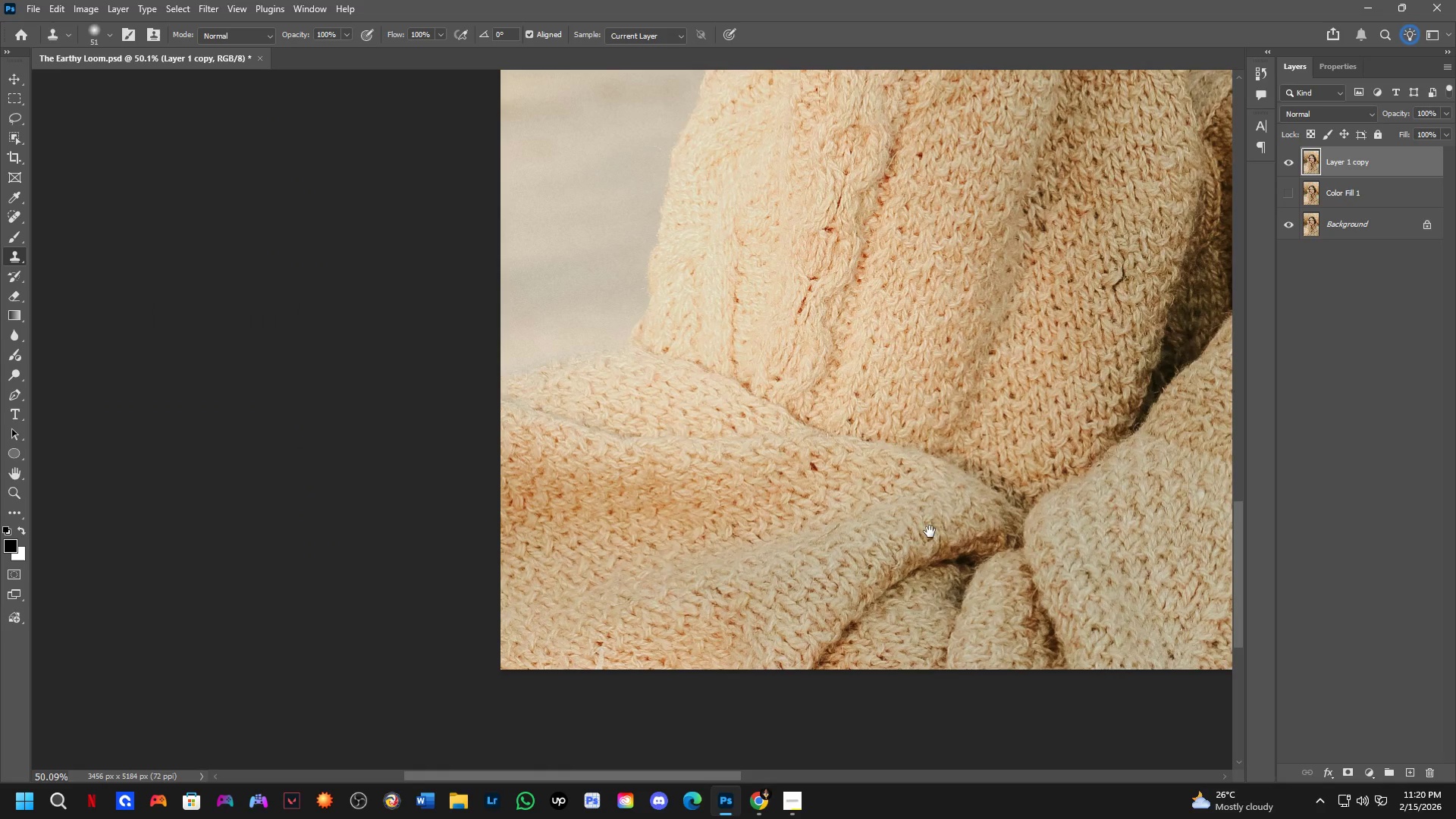 
left_click_drag(start_coordinate=[720, 419], to_coordinate=[749, 329])
 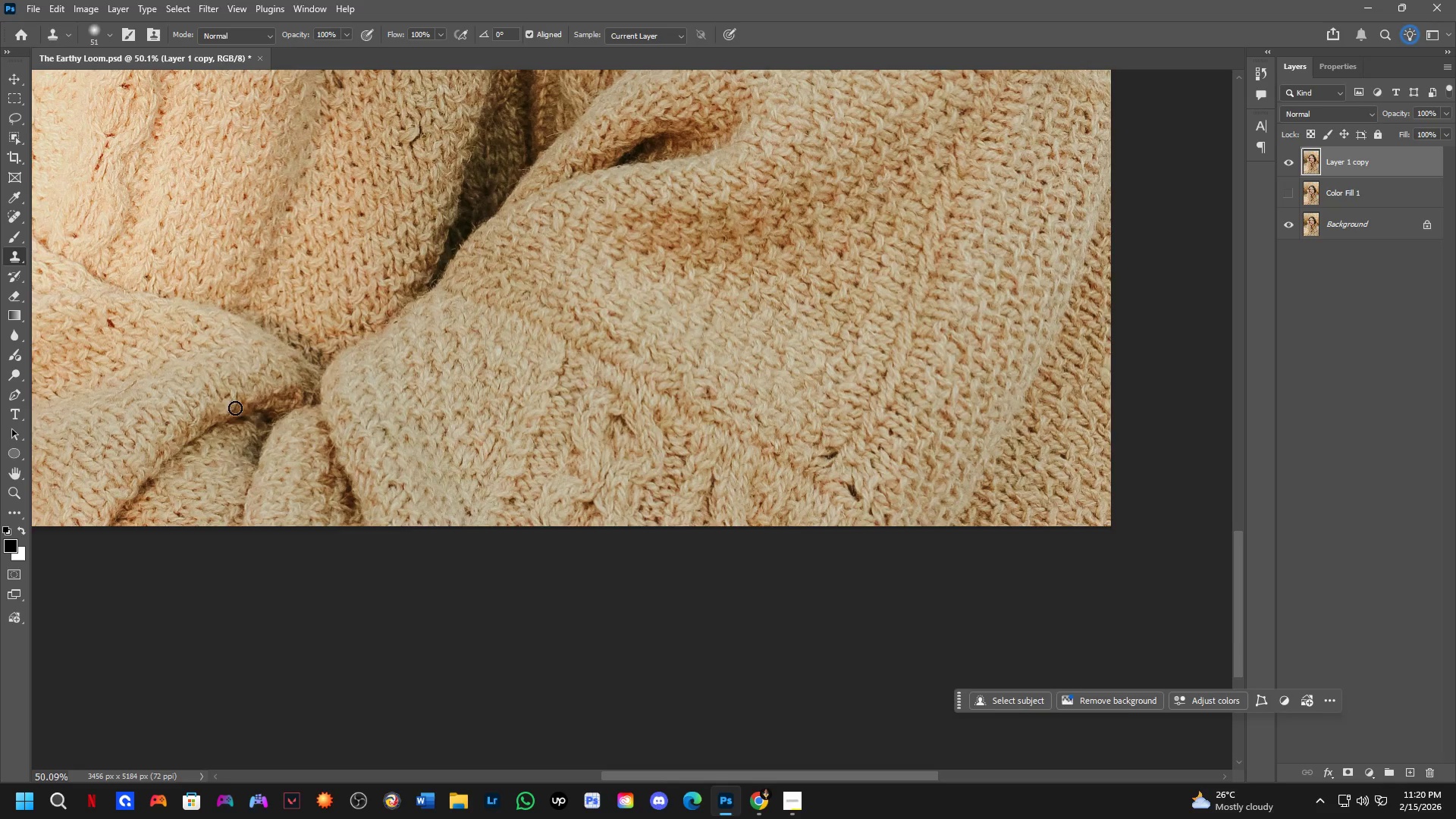 
hold_key(key=Space, duration=1.11)
 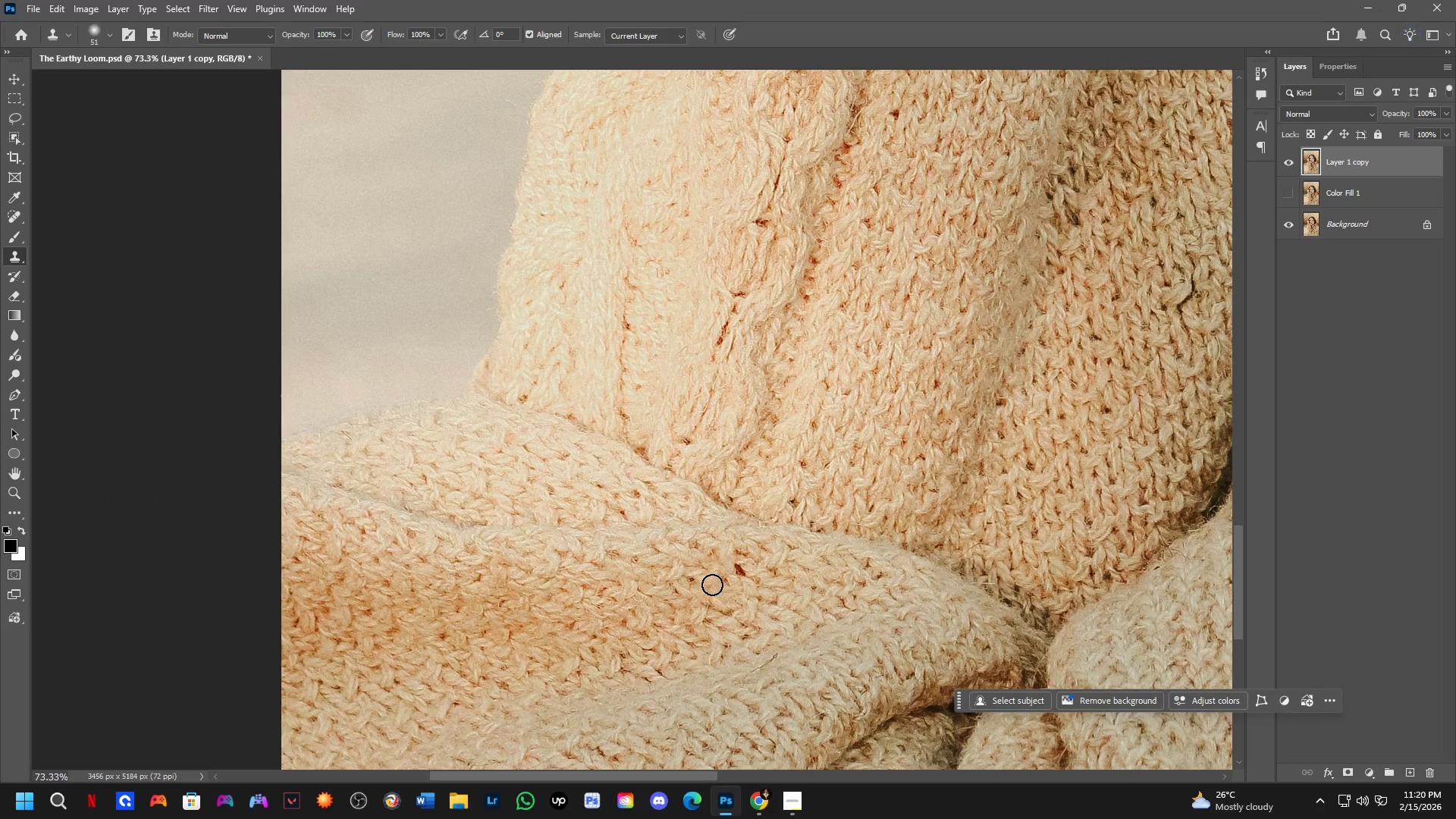 
left_click_drag(start_coordinate=[227, 388], to_coordinate=[847, 642])
 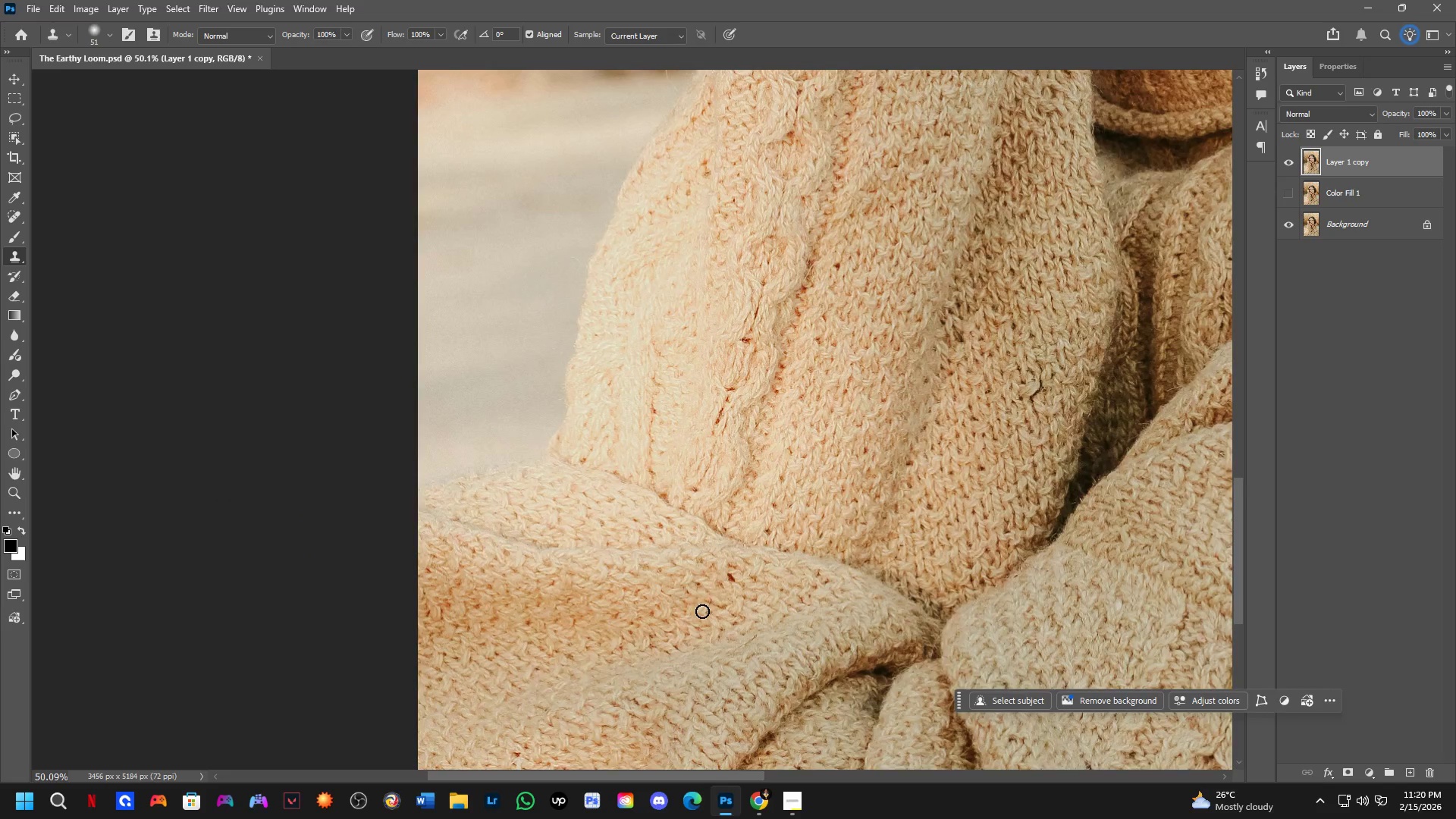 
hold_key(key=AltLeft, duration=0.38)
left_click([712, 573])
 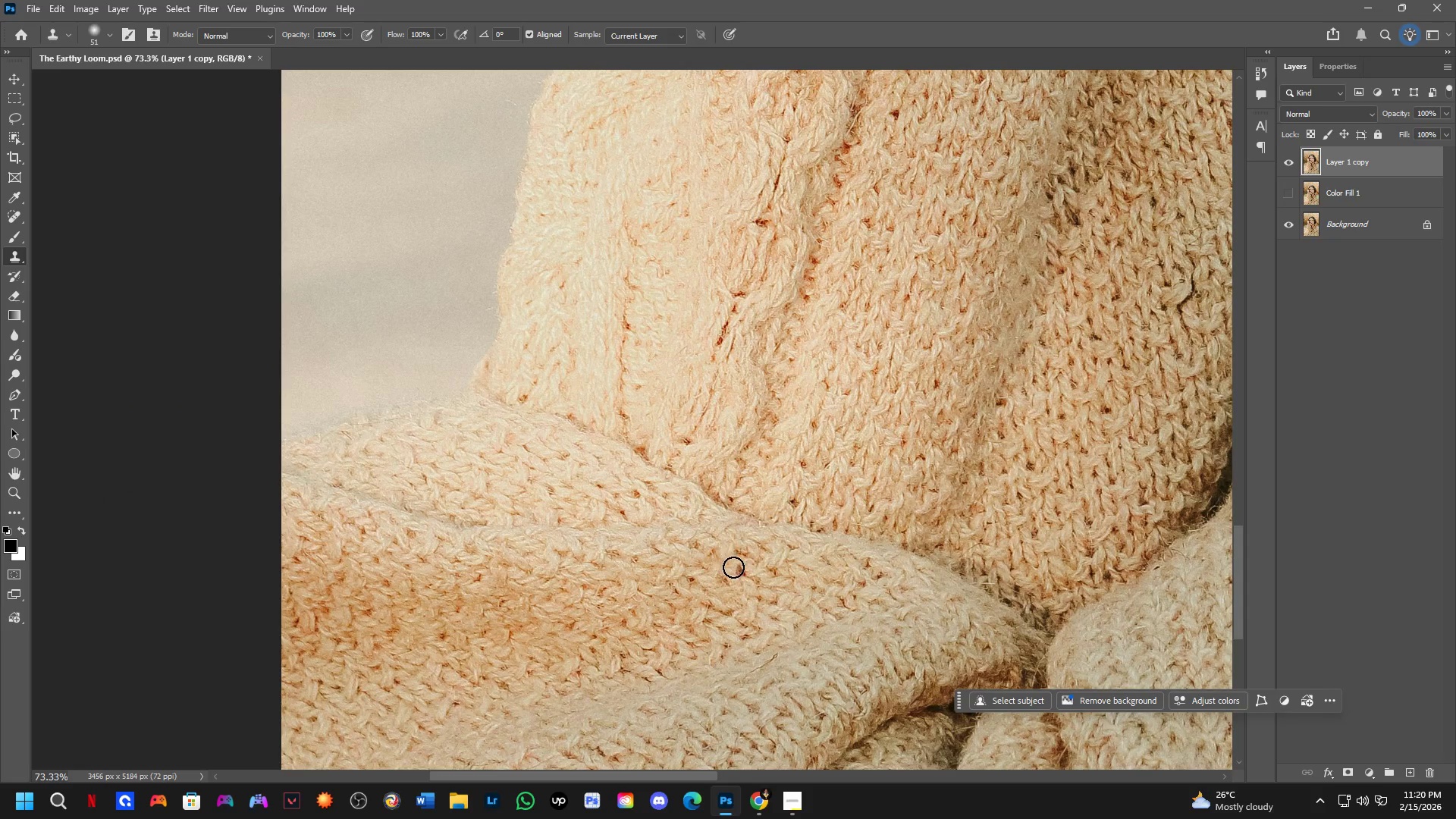 
scroll: coordinate [712, 592], scroll_direction: up, amount: 4.0
 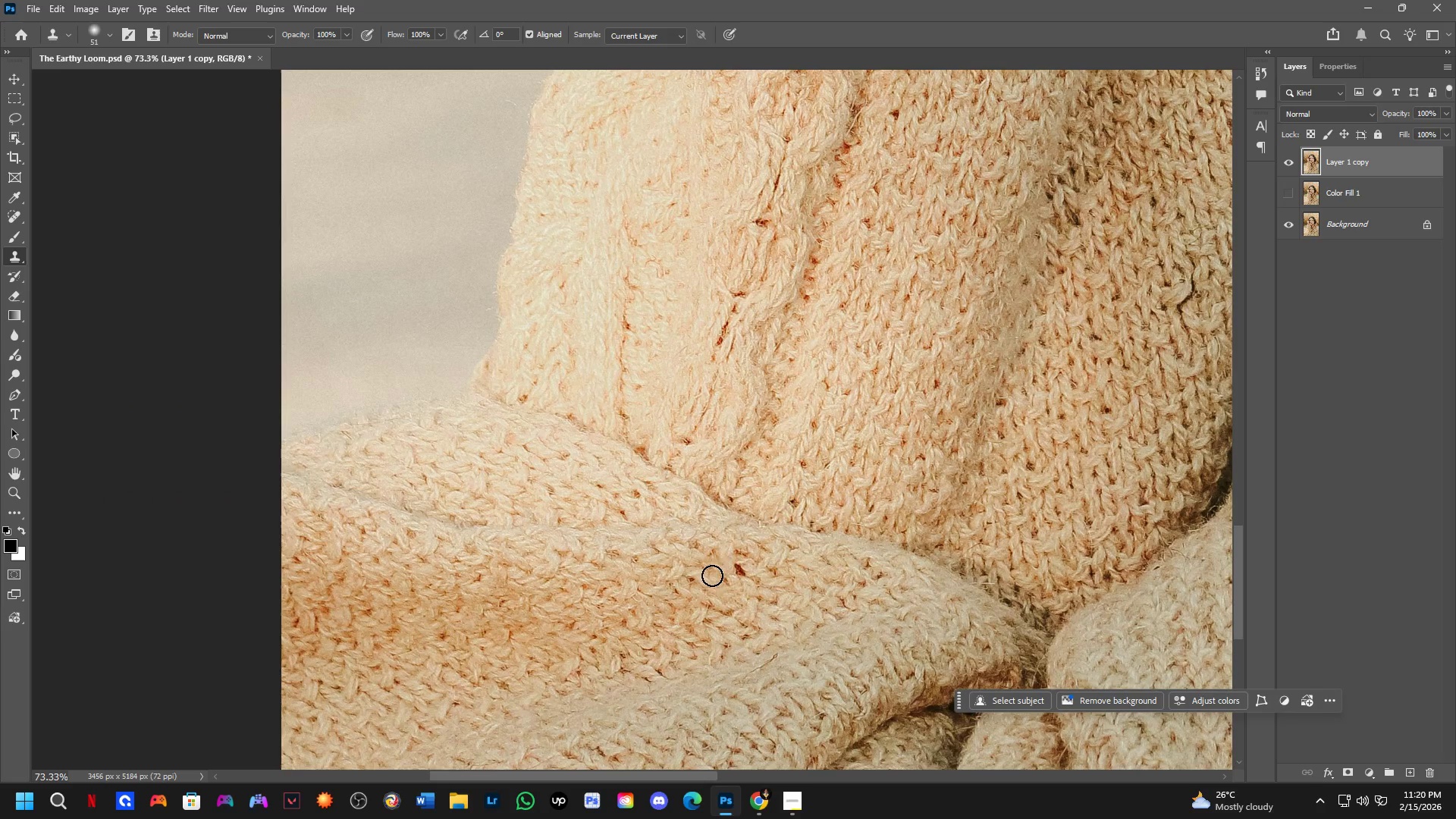 
left_click([738, 569])
 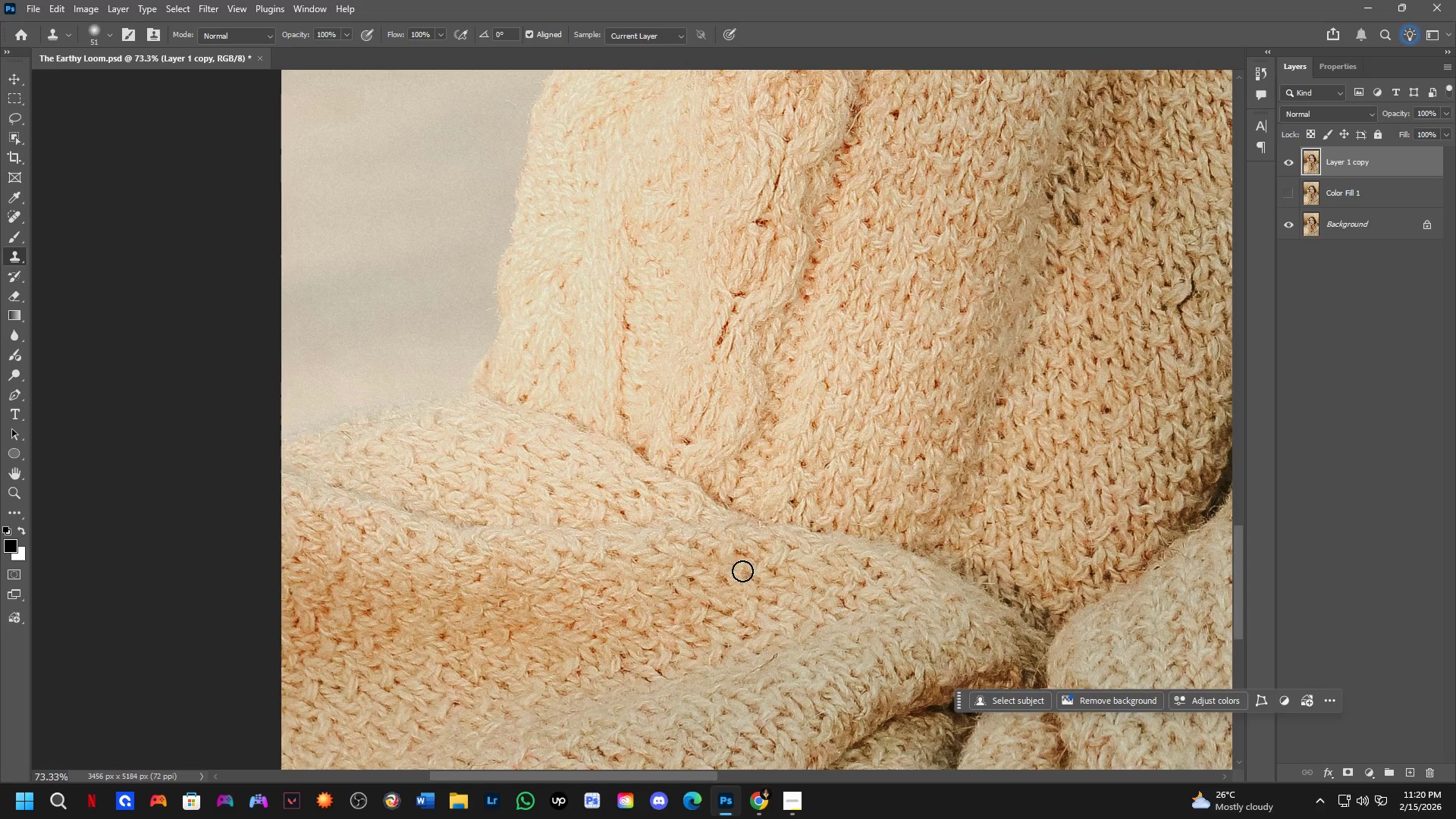 
scroll: coordinate [756, 589], scroll_direction: down, amount: 3.0
 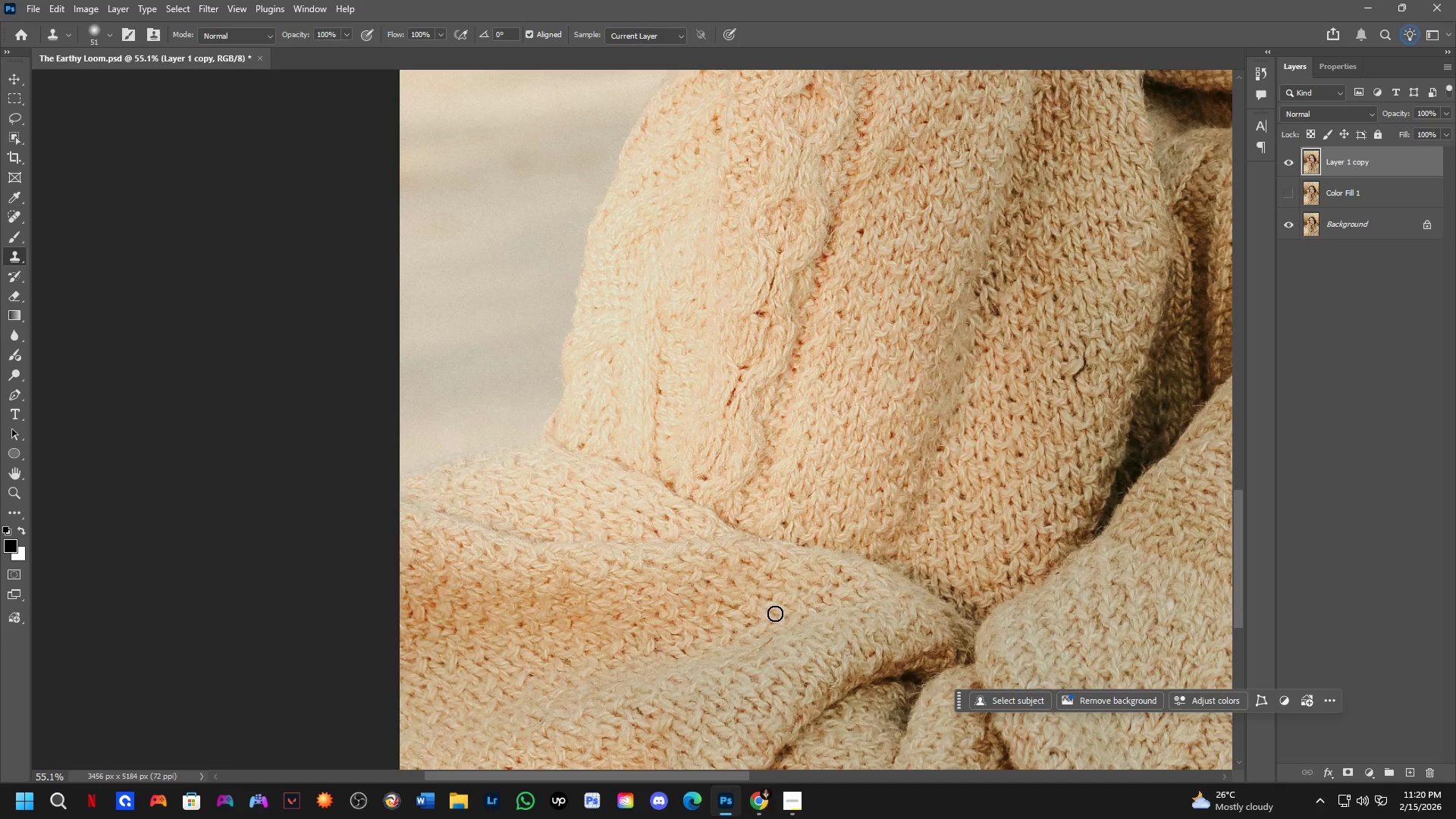 
wait(15.23)
 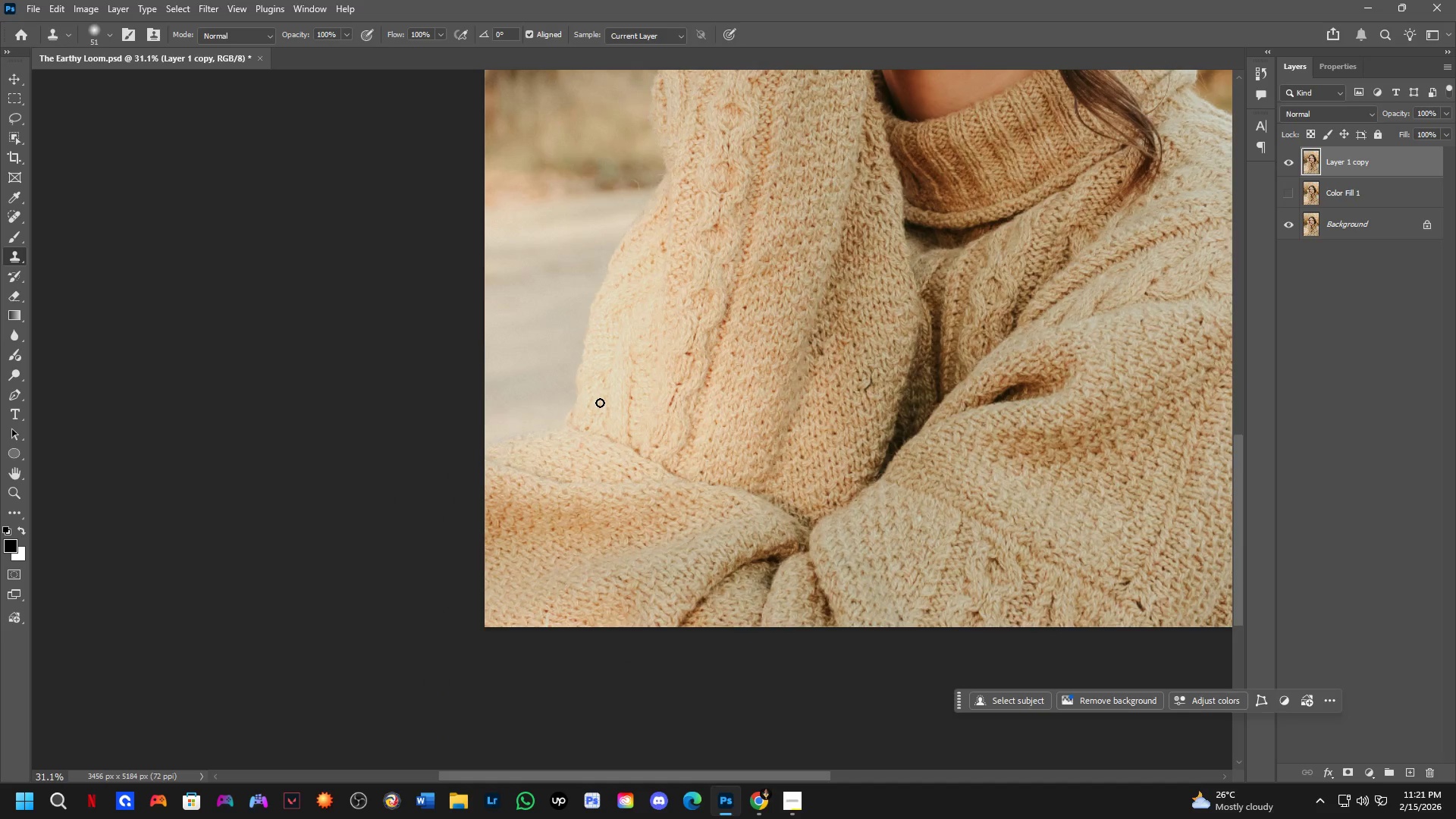 
hold_key(key=Space, duration=0.69)
 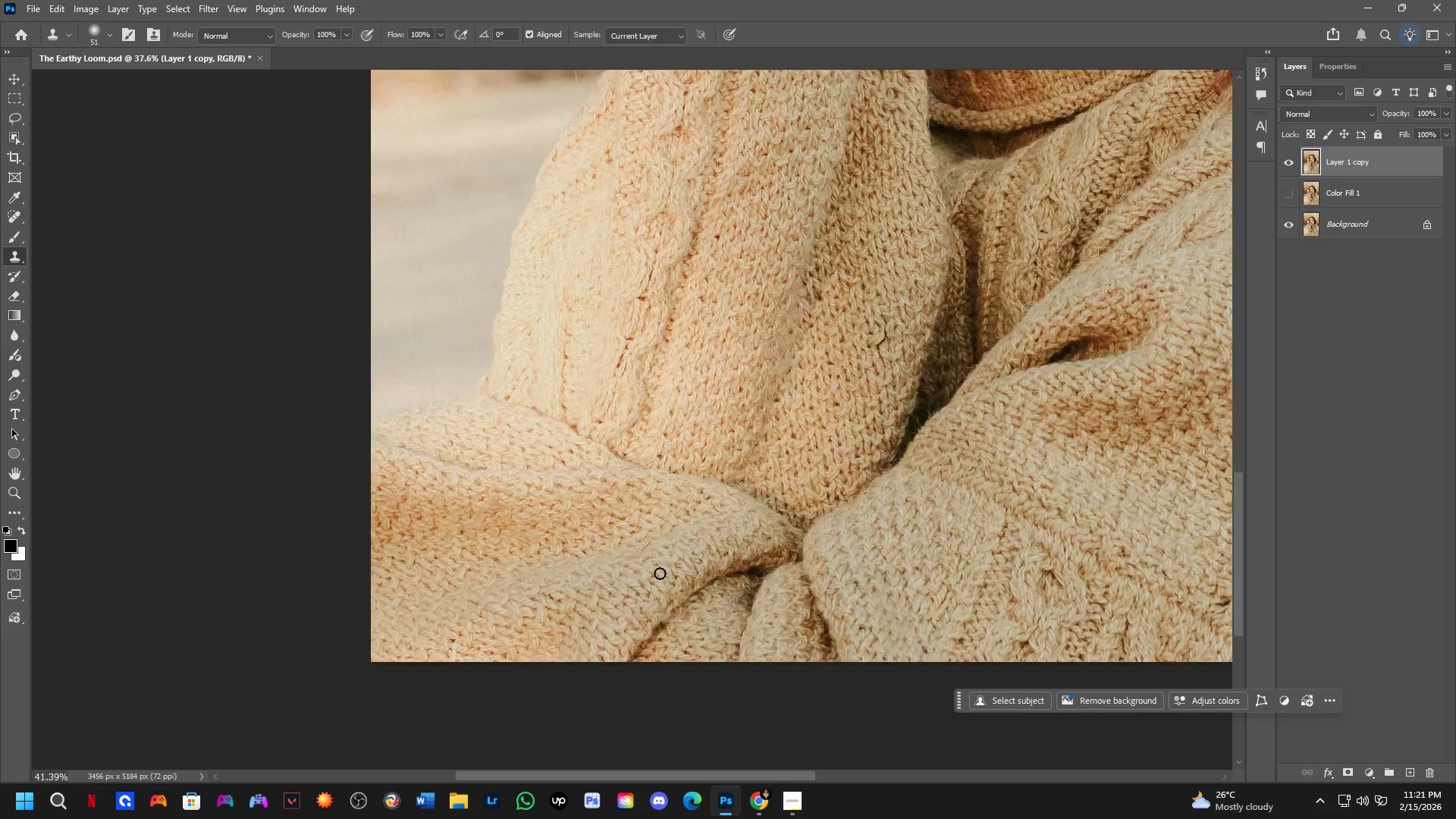 
left_click_drag(start_coordinate=[693, 459], to_coordinate=[632, 471])
 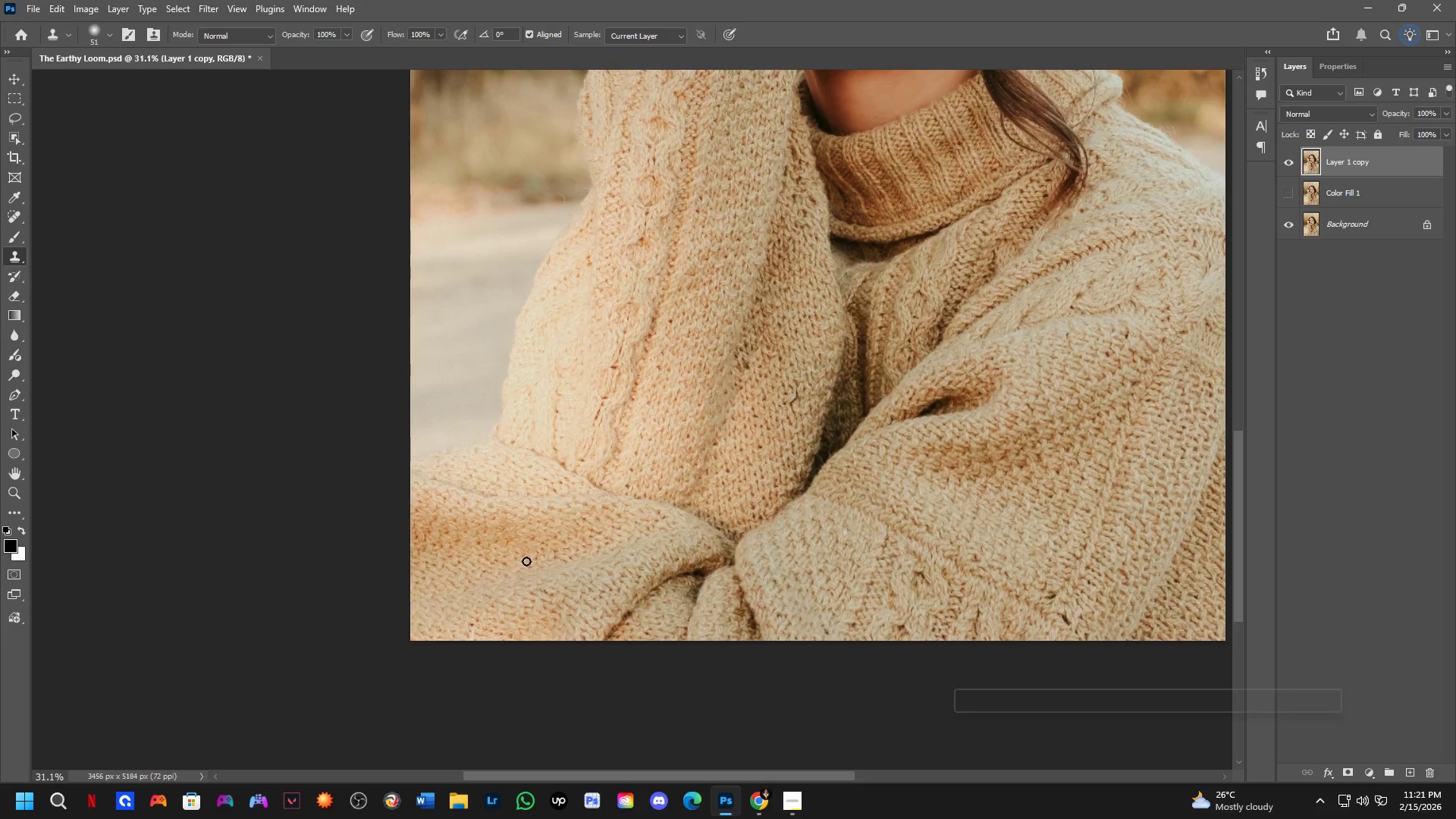 
scroll: coordinate [597, 401], scroll_direction: down, amount: 6.0
 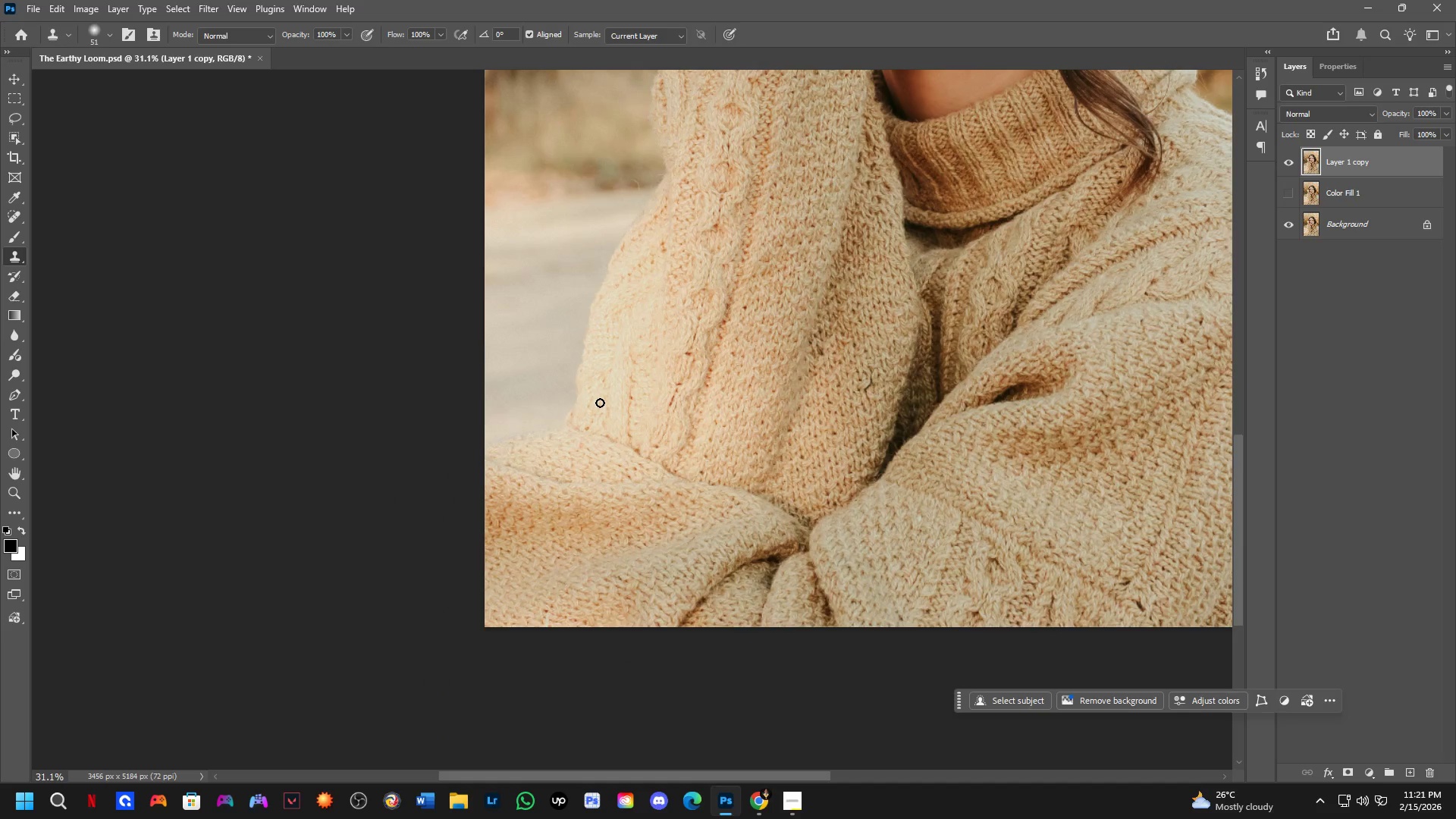 
key(Shift+ShiftLeft)
 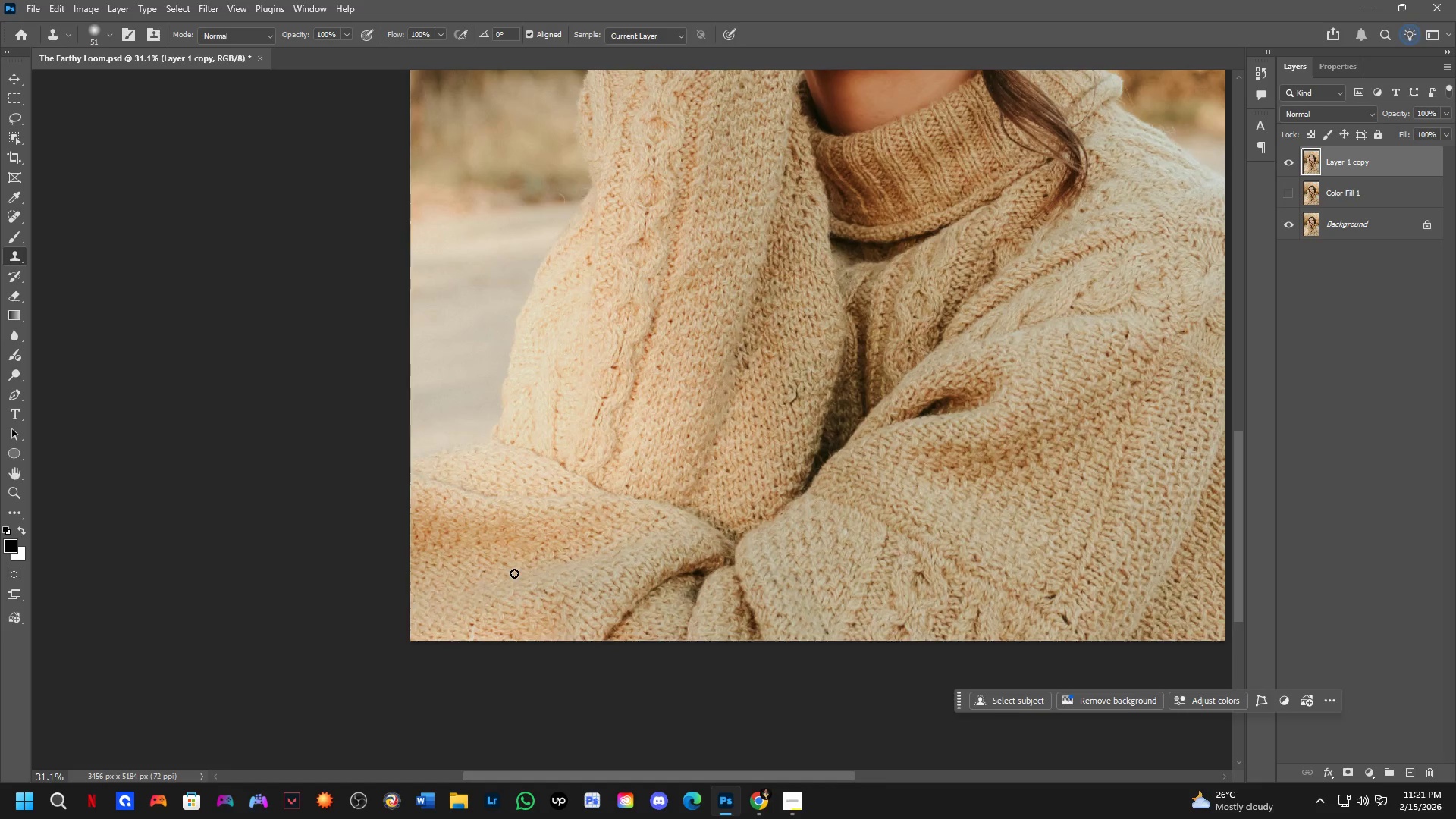 
hold_key(key=Space, duration=1.5)
 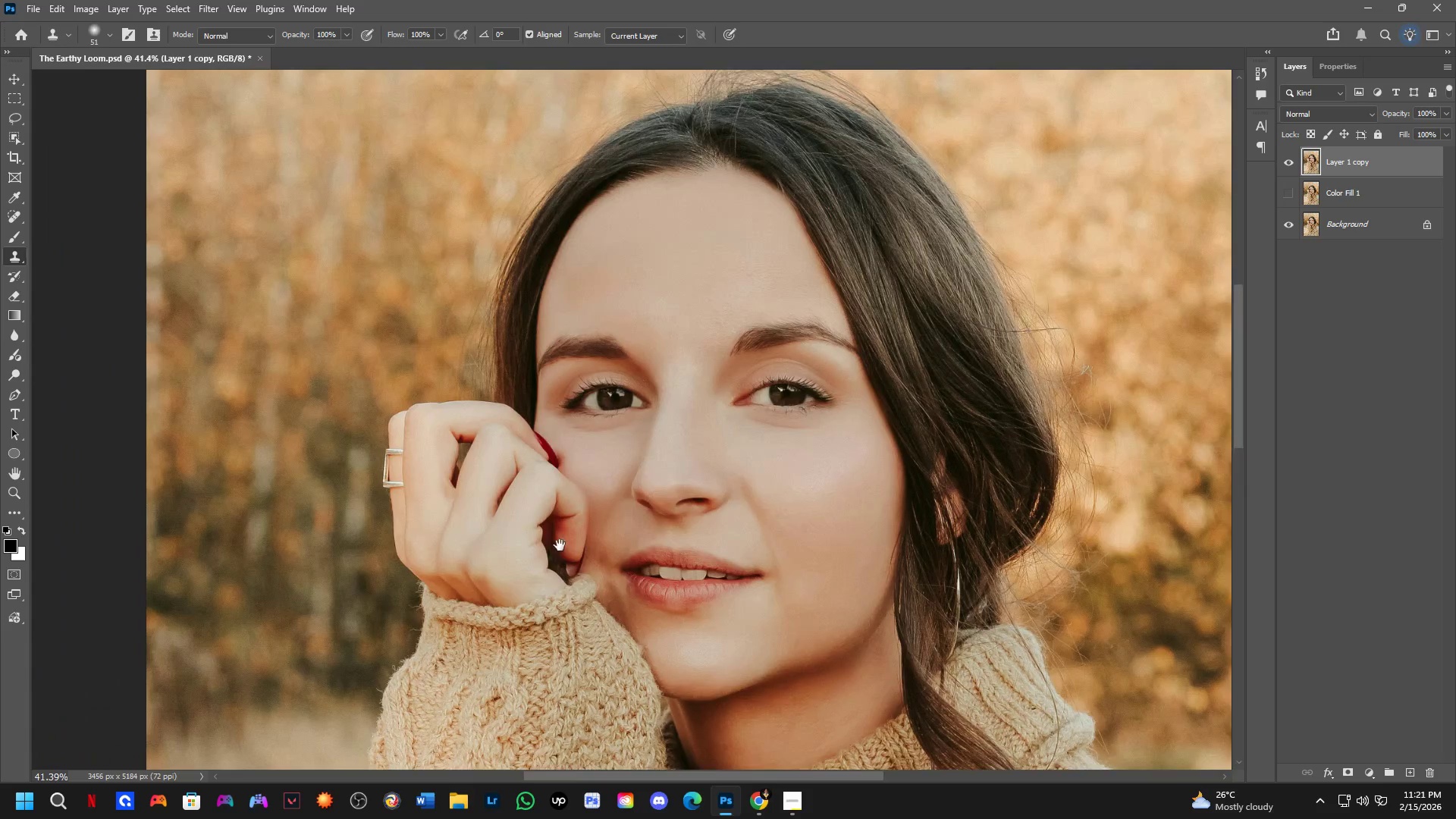 
left_click_drag(start_coordinate=[997, 536], to_coordinate=[591, 745])
 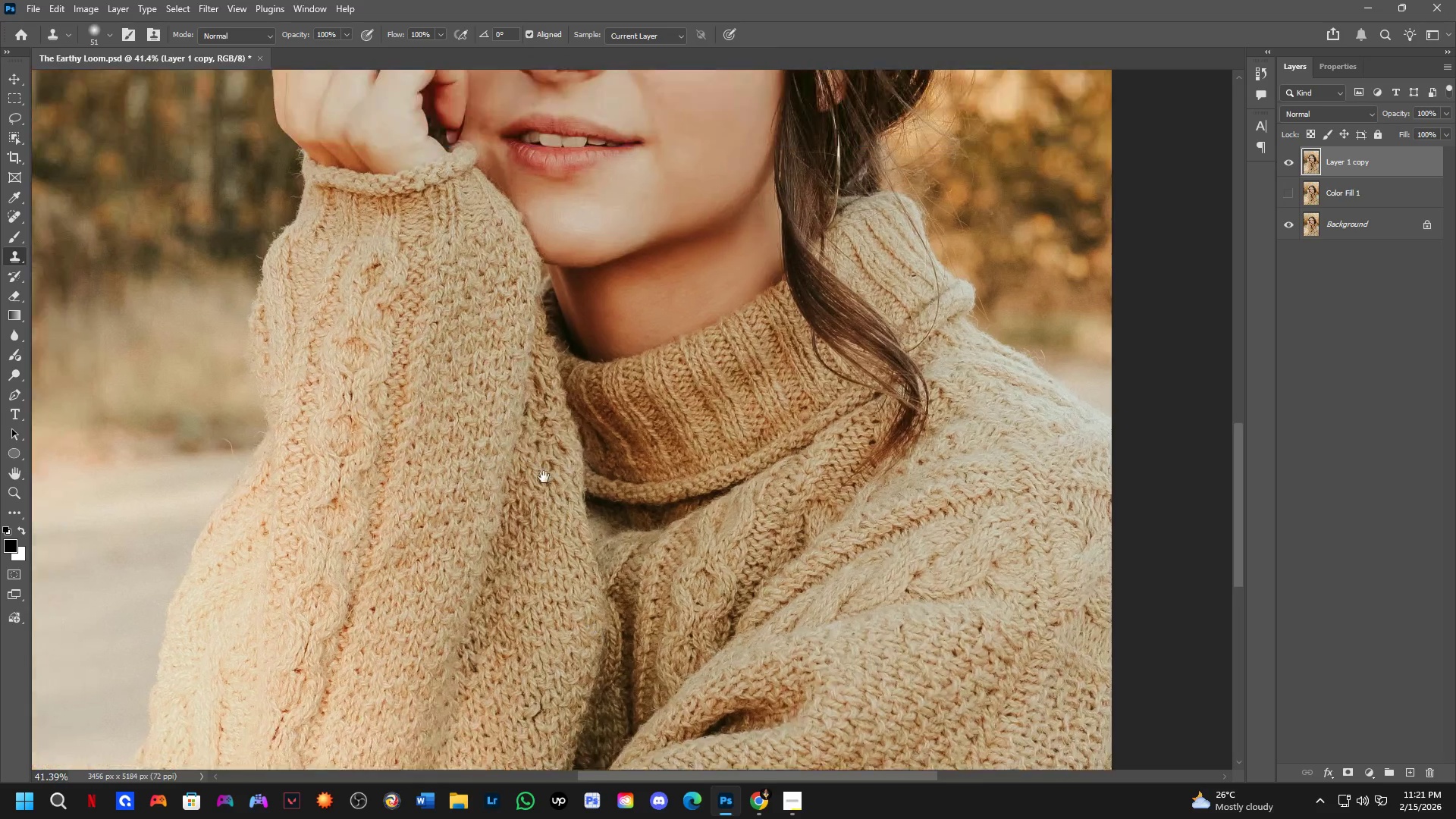 
scroll: coordinate [548, 579], scroll_direction: up, amount: 3.0
 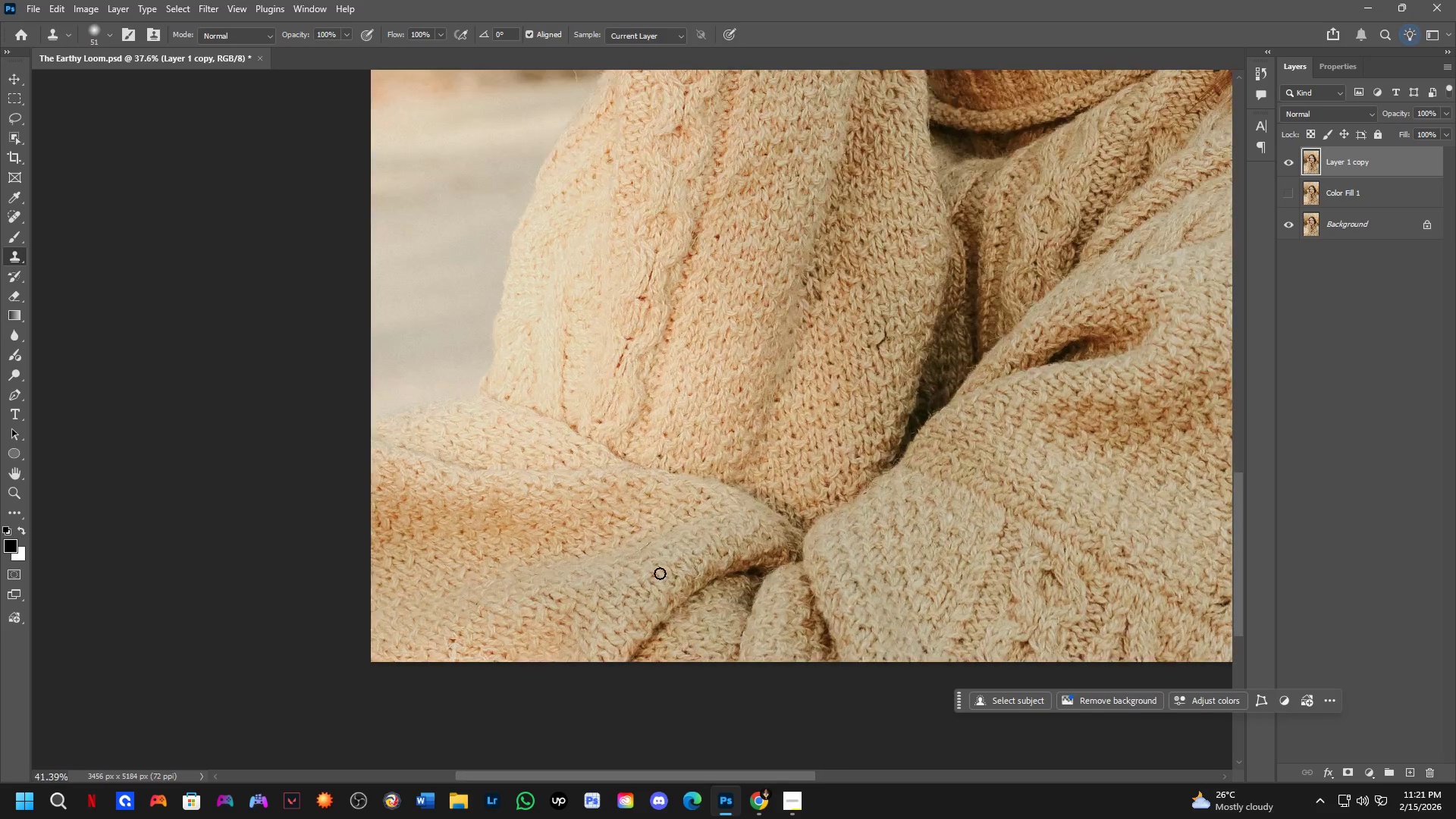 
left_click_drag(start_coordinate=[544, 477], to_coordinate=[612, 701])
 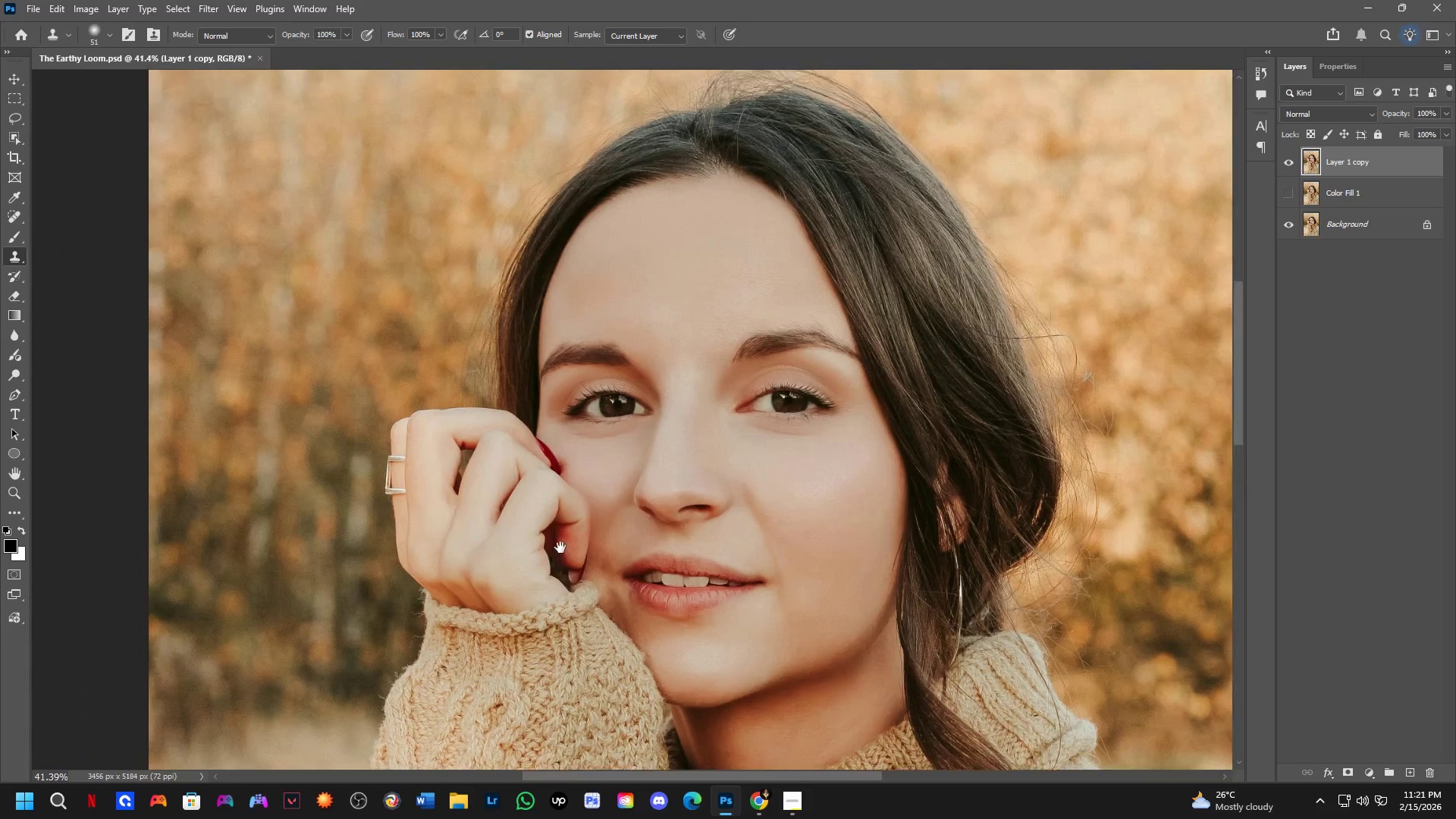 
hold_key(key=Space, duration=1.28)
 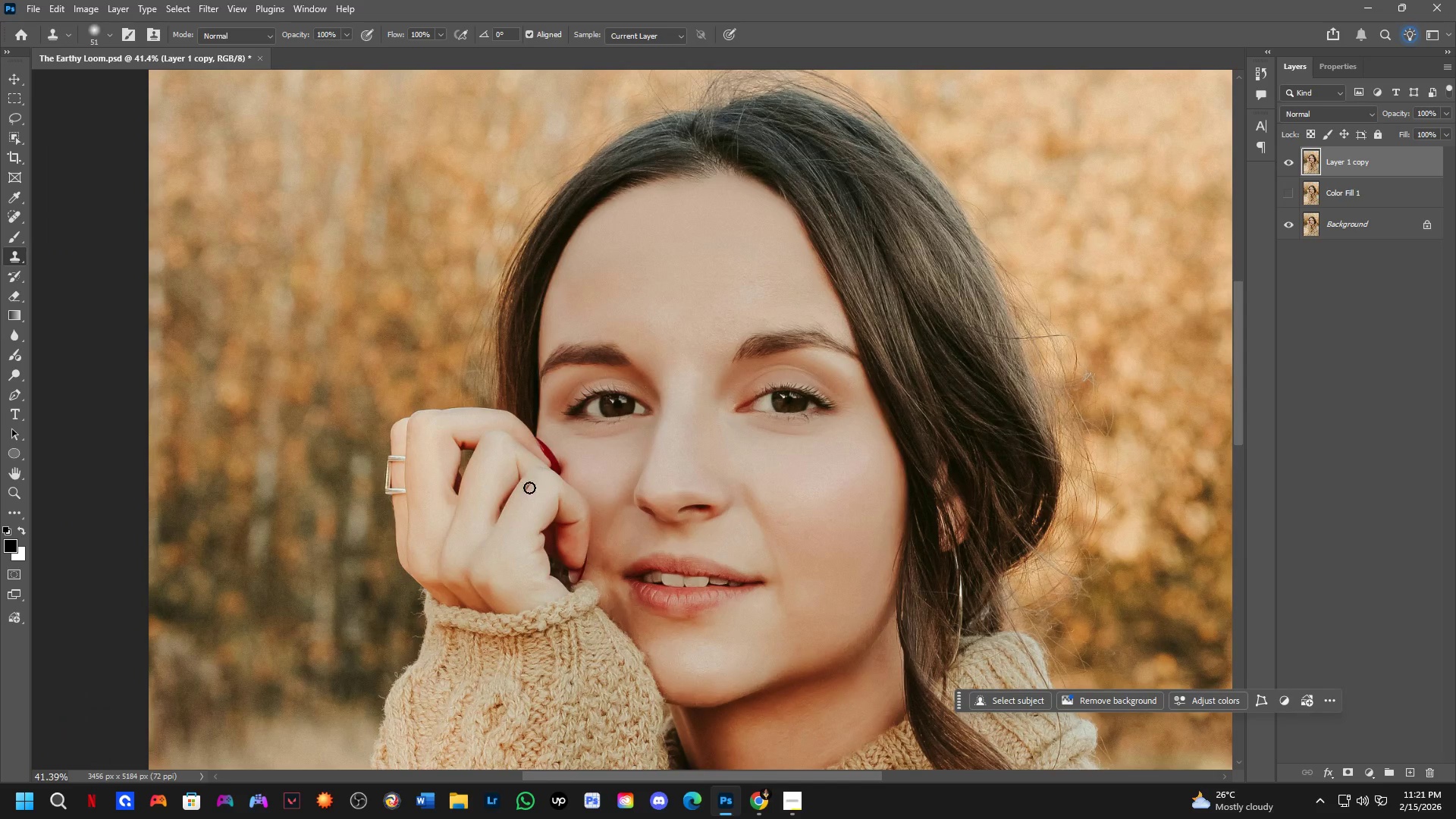 
left_click_drag(start_coordinate=[526, 384], to_coordinate=[560, 548])
 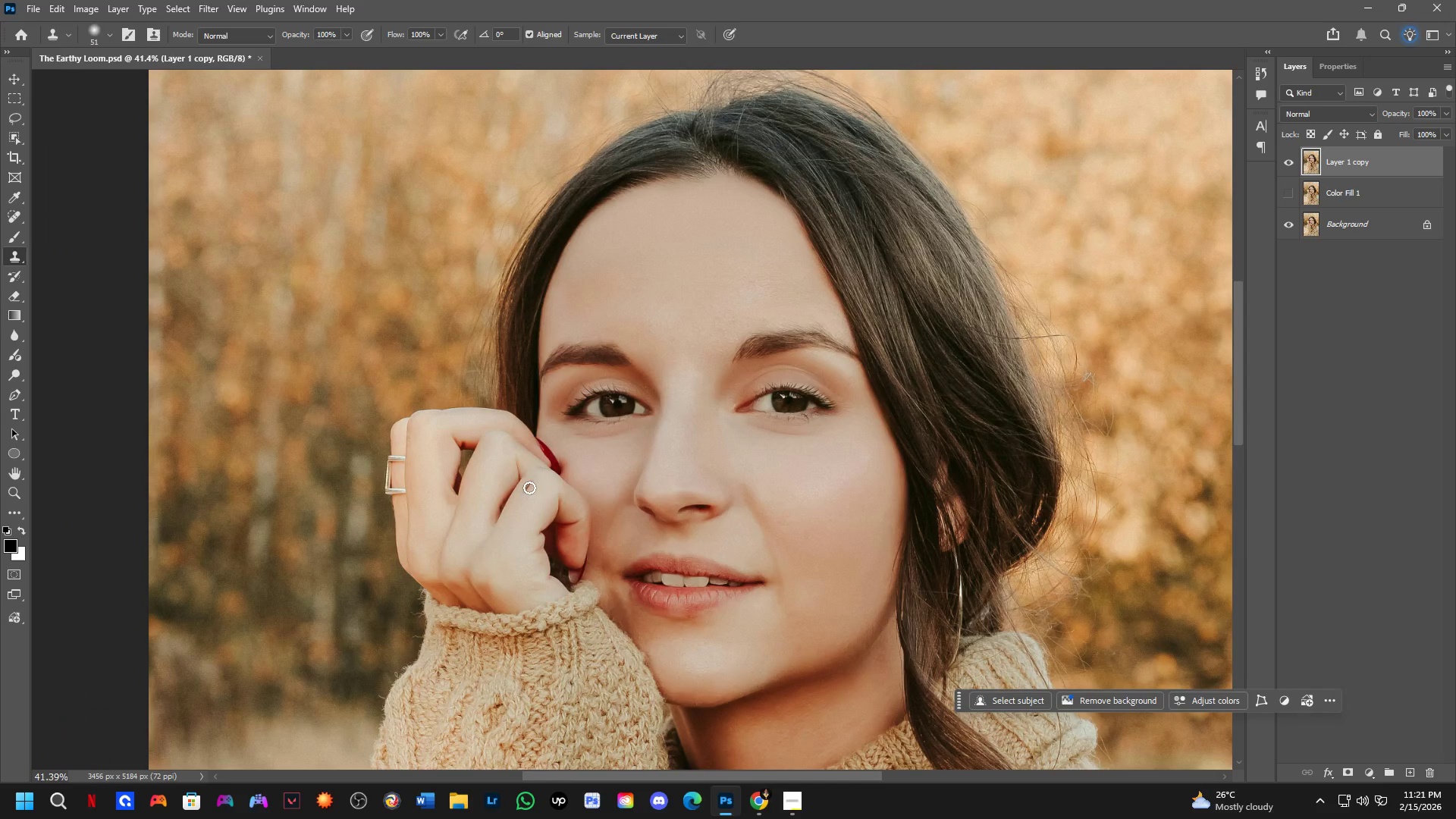 
key(Control+Shift+A)
 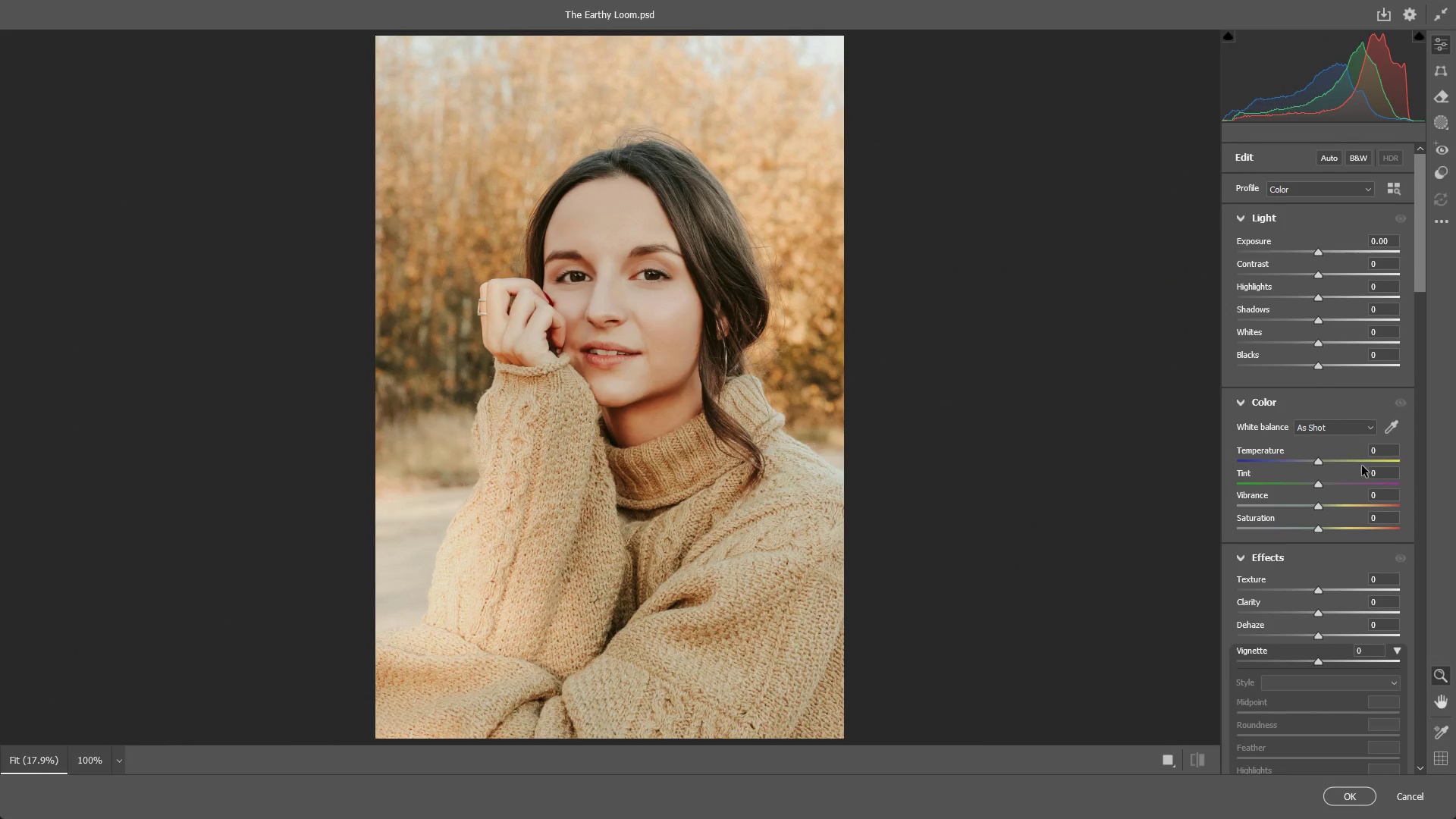 
left_click_drag(start_coordinate=[1320, 461], to_coordinate=[1307, 461])
 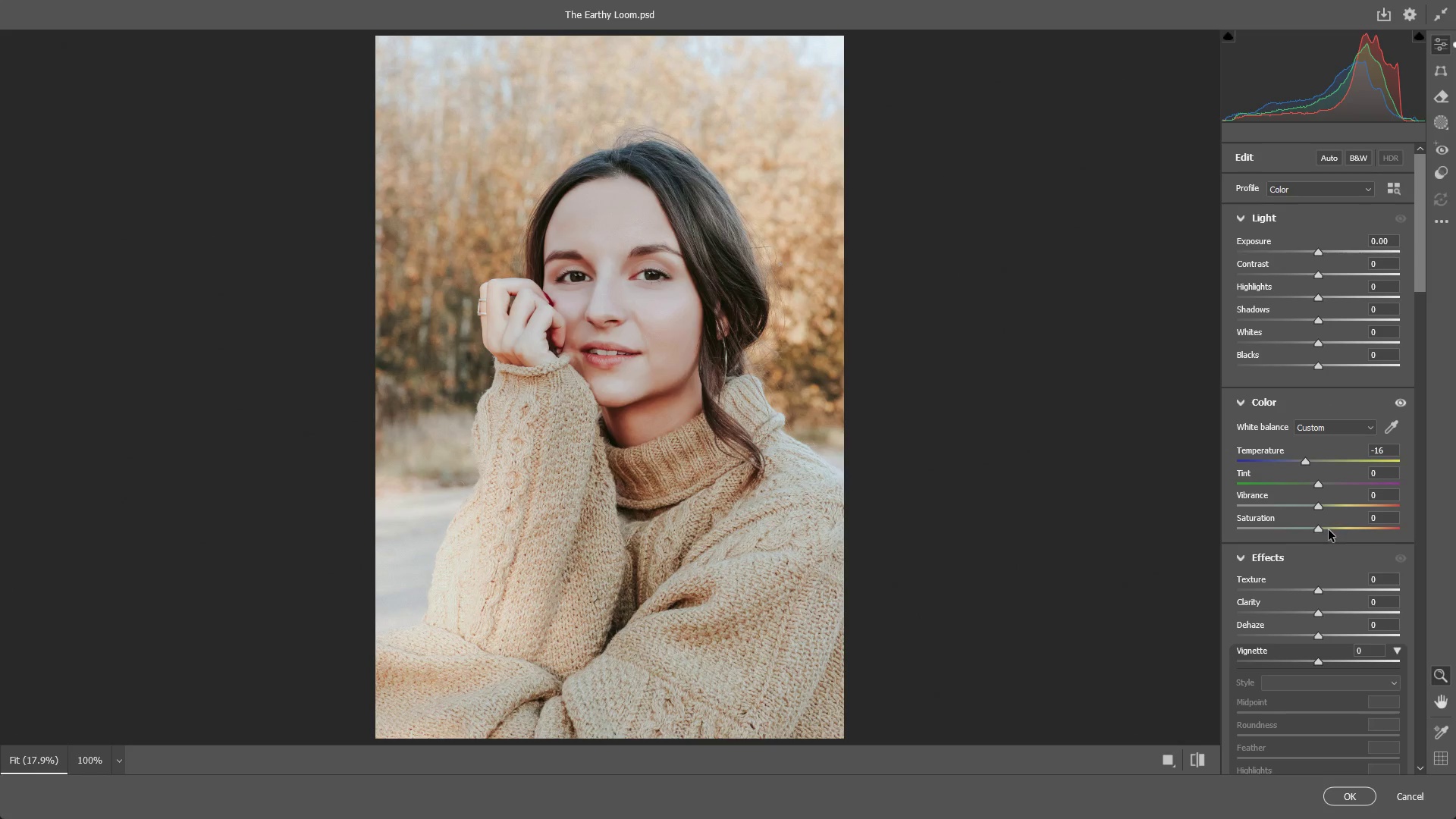 
left_click_drag(start_coordinate=[1322, 529], to_coordinate=[1301, 523])
 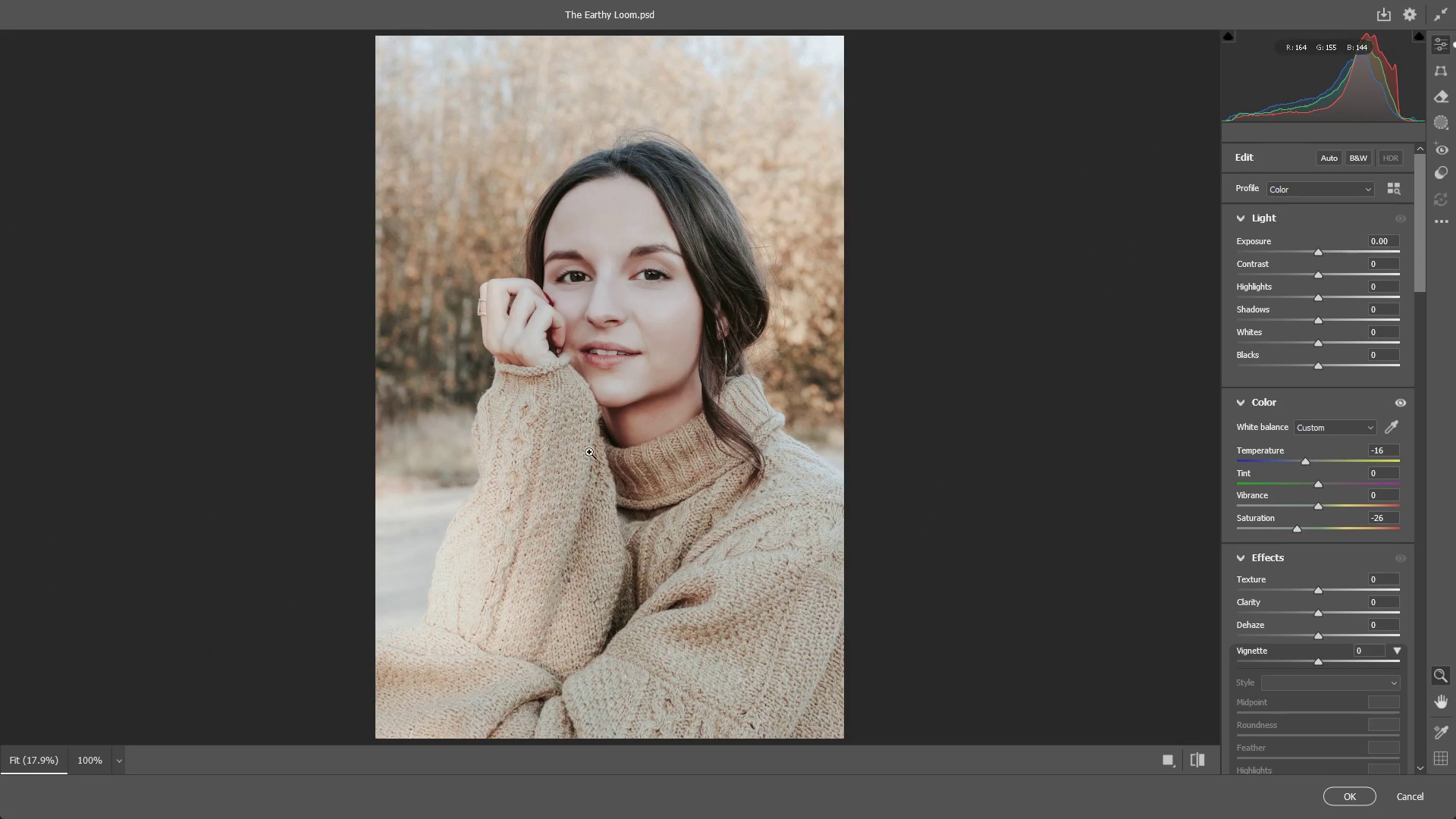 
left_click_drag(start_coordinate=[663, 243], to_coordinate=[712, 293])
 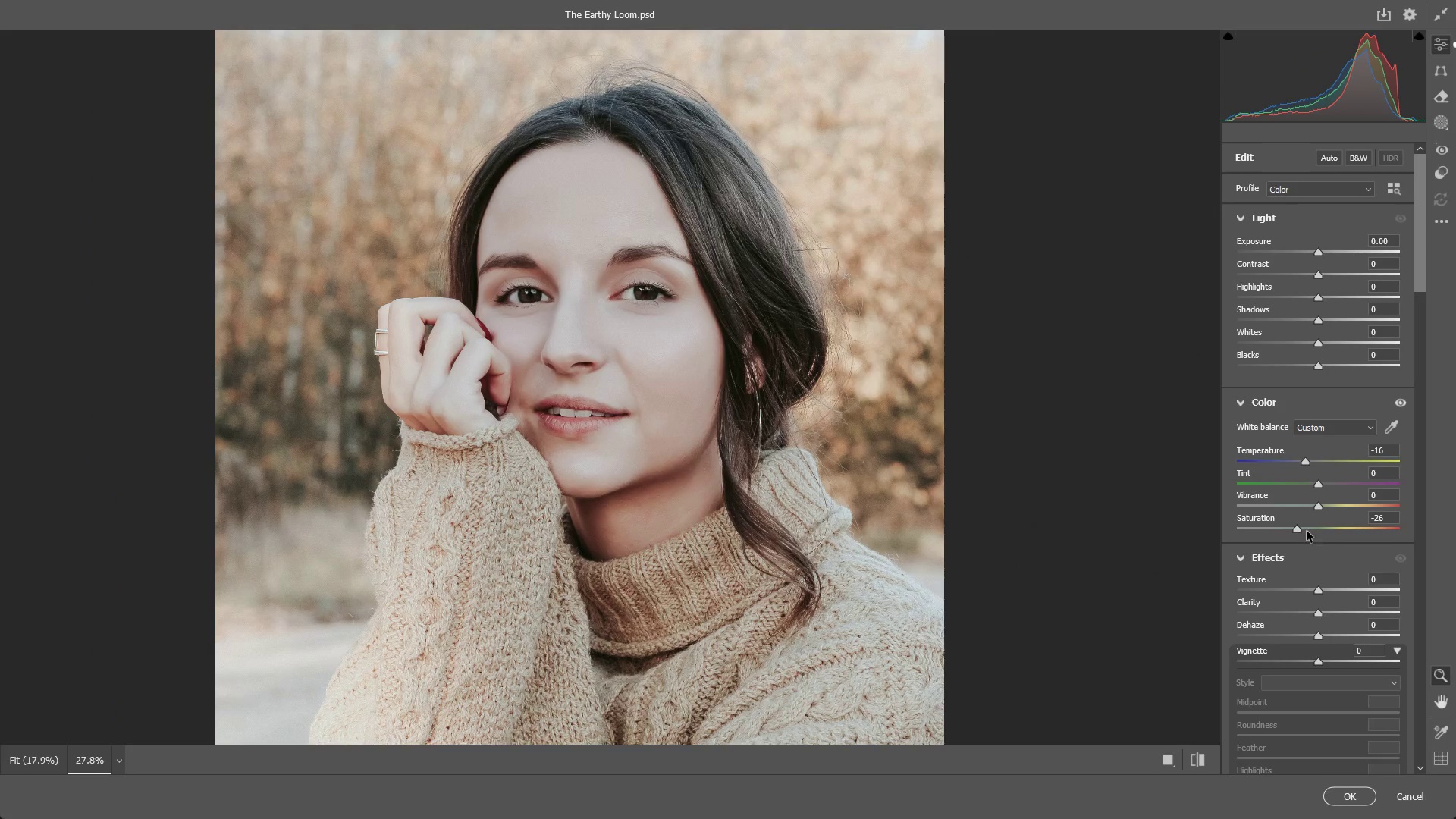 
key(Control+Z)
 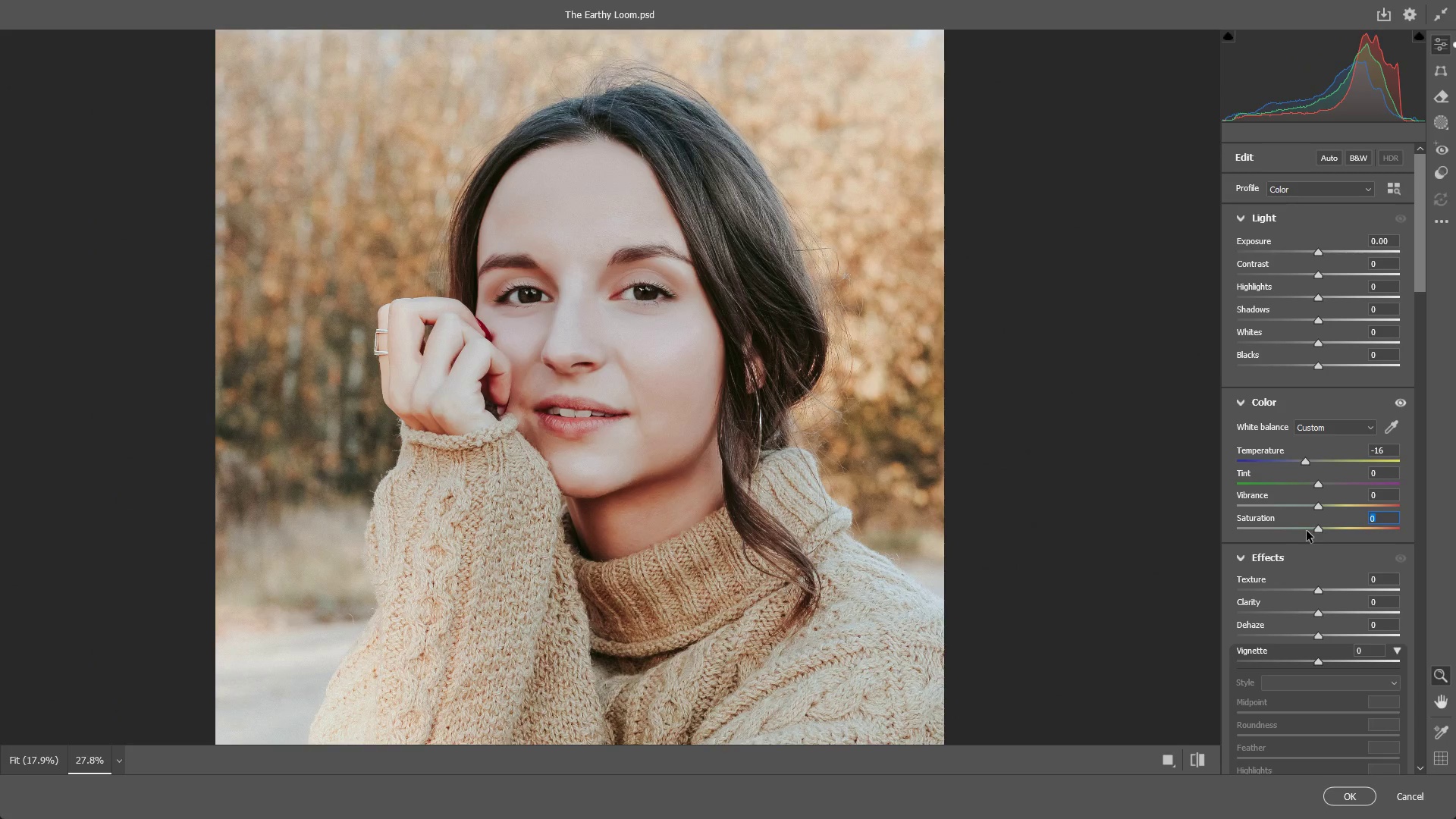 
key(Control+Z)
 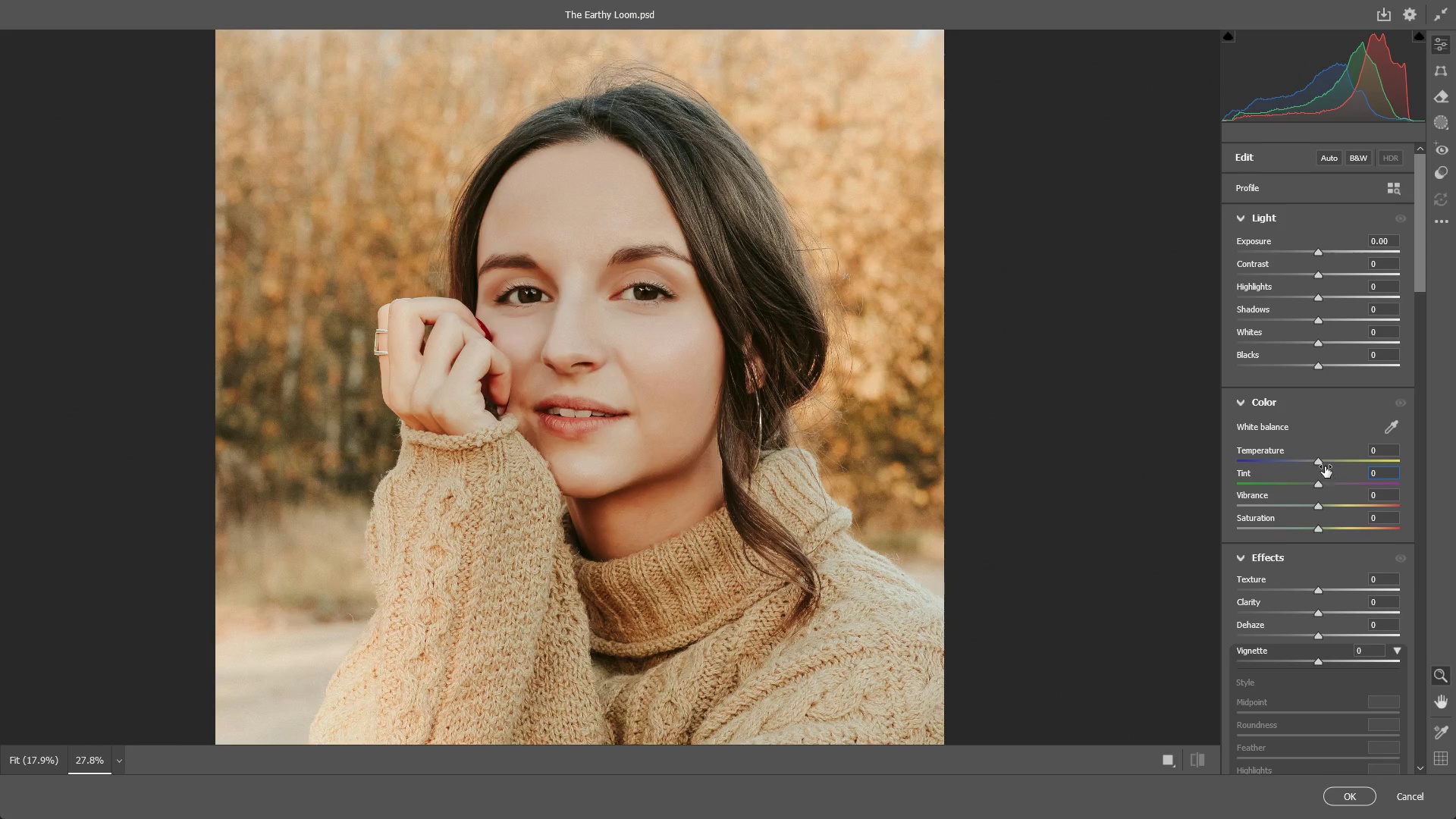 
left_click_drag(start_coordinate=[1322, 460], to_coordinate=[1341, 469])
 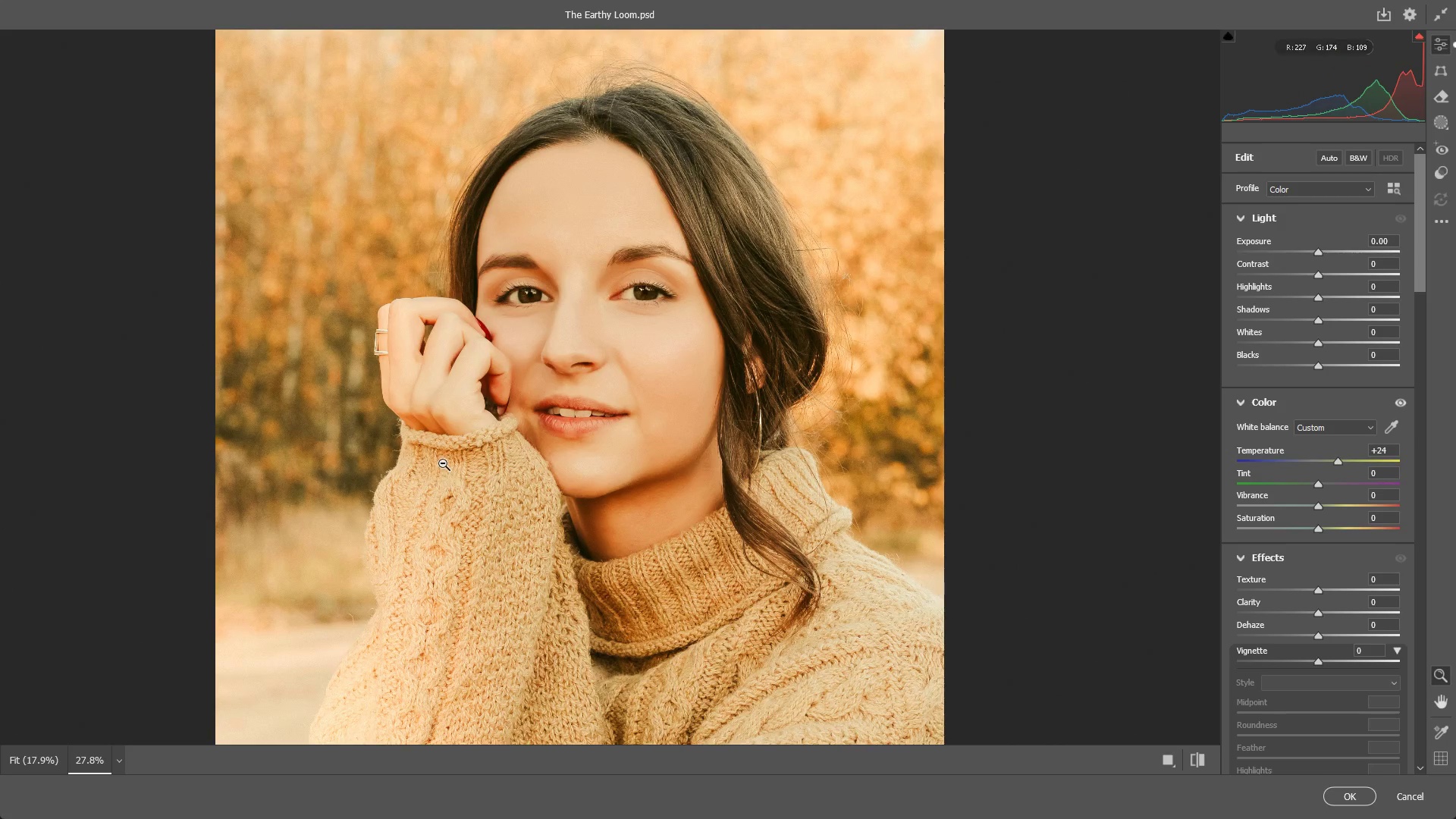 
left_click_drag(start_coordinate=[443, 463], to_coordinate=[404, 475])
 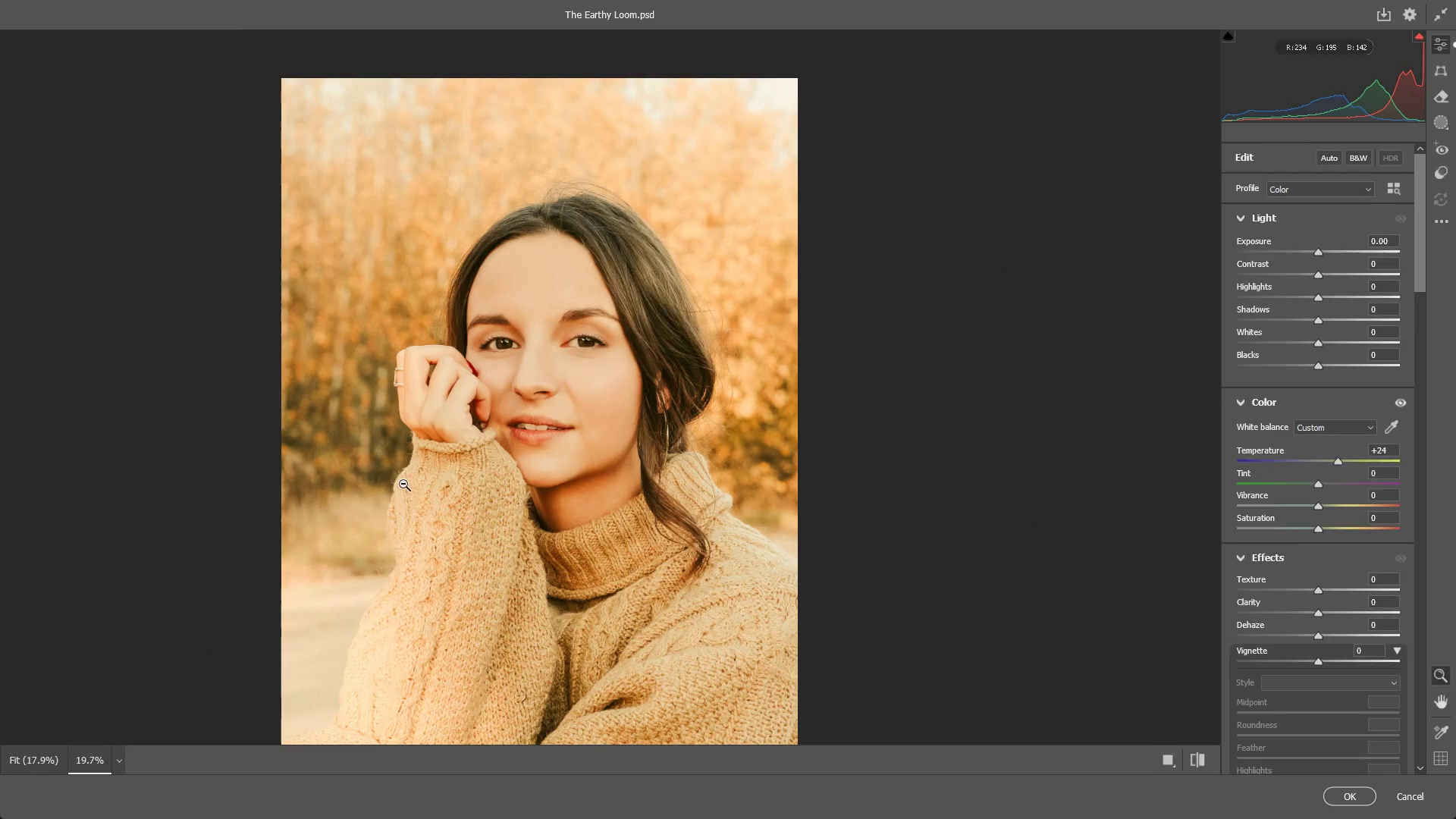 
key(Escape)
 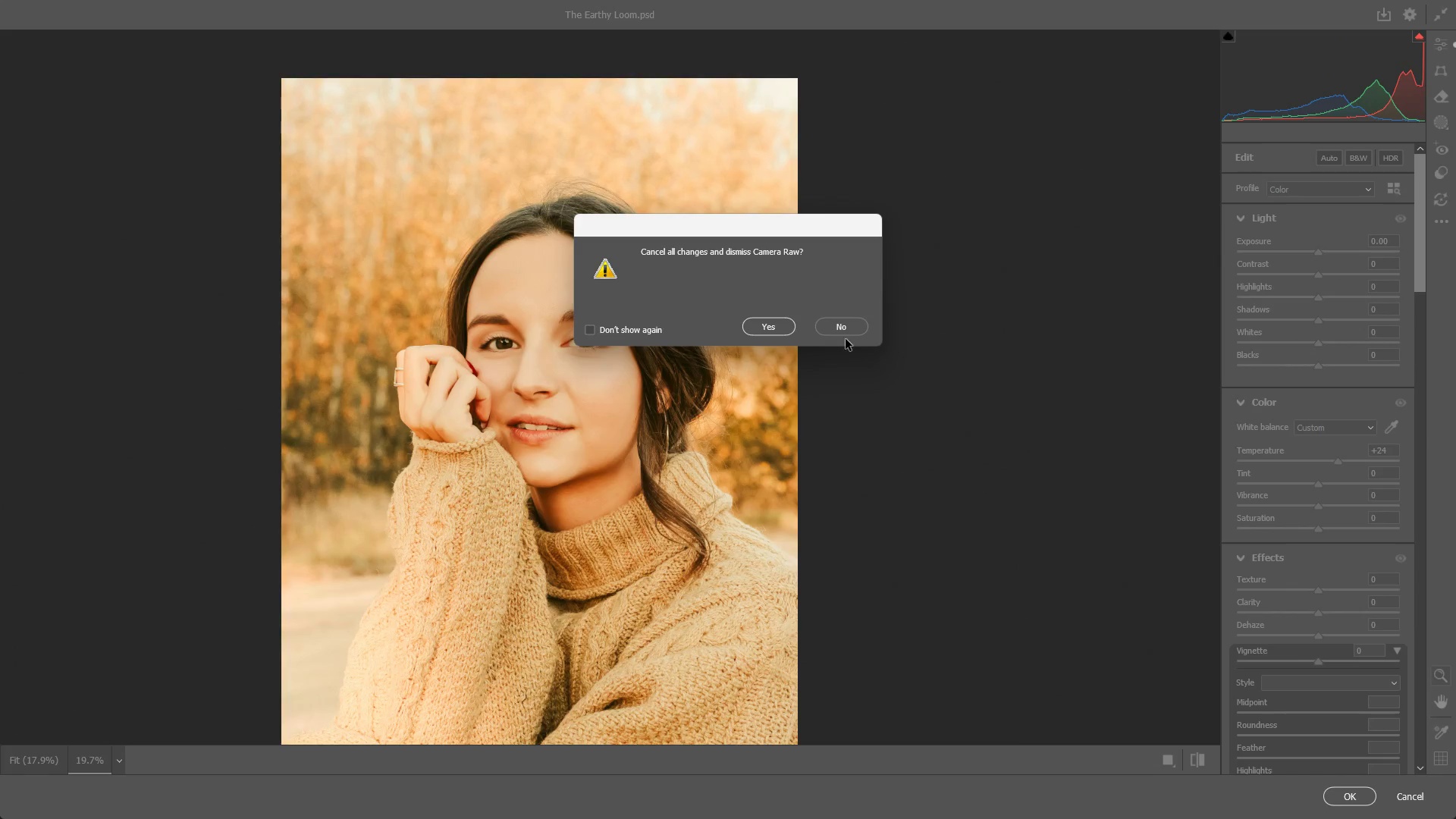 
left_click([843, 334])
 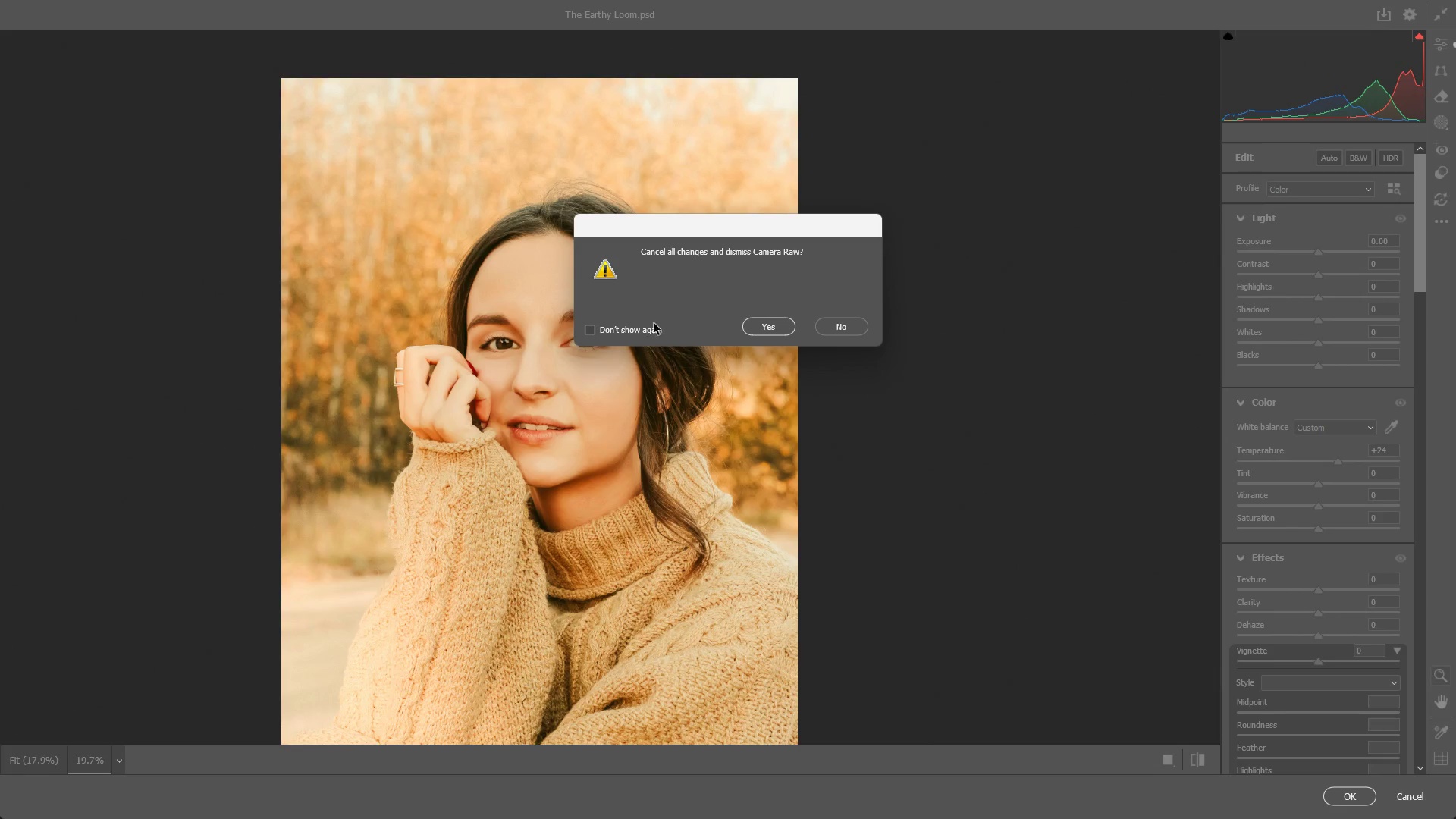 
left_click([770, 330])
 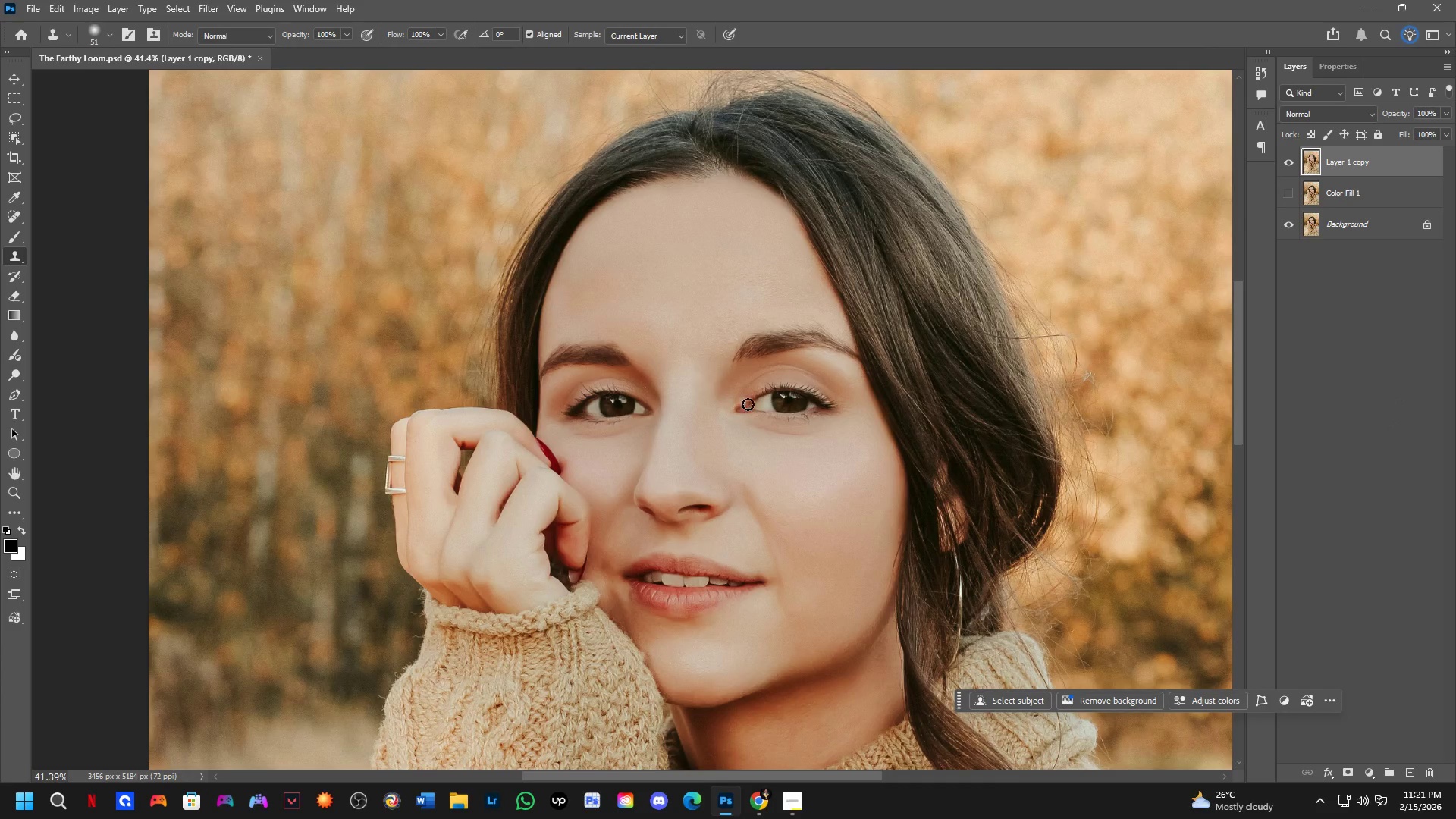 
hold_key(key=Space, duration=0.55)
 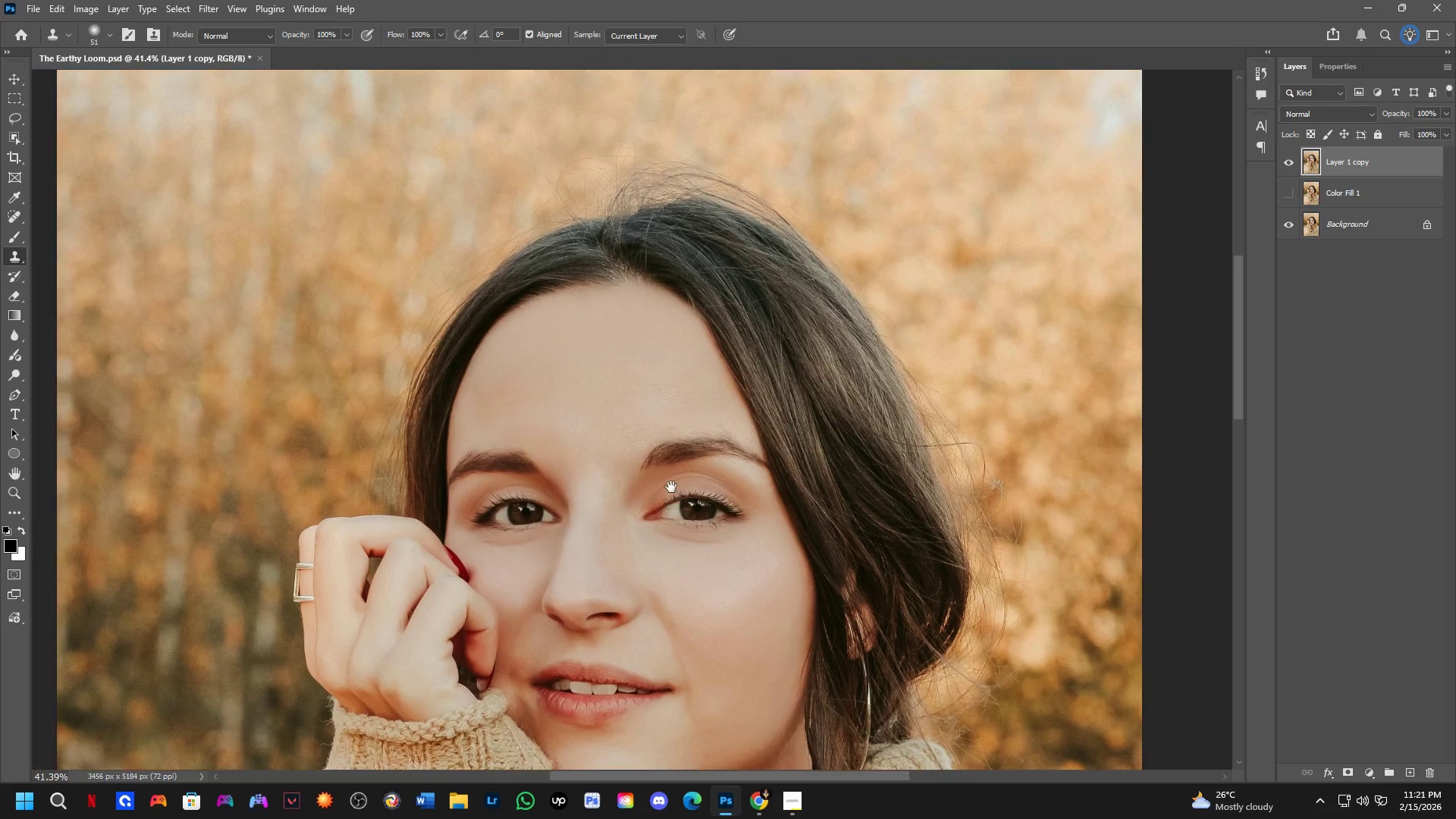 
left_click_drag(start_coordinate=[805, 464], to_coordinate=[654, 400])
 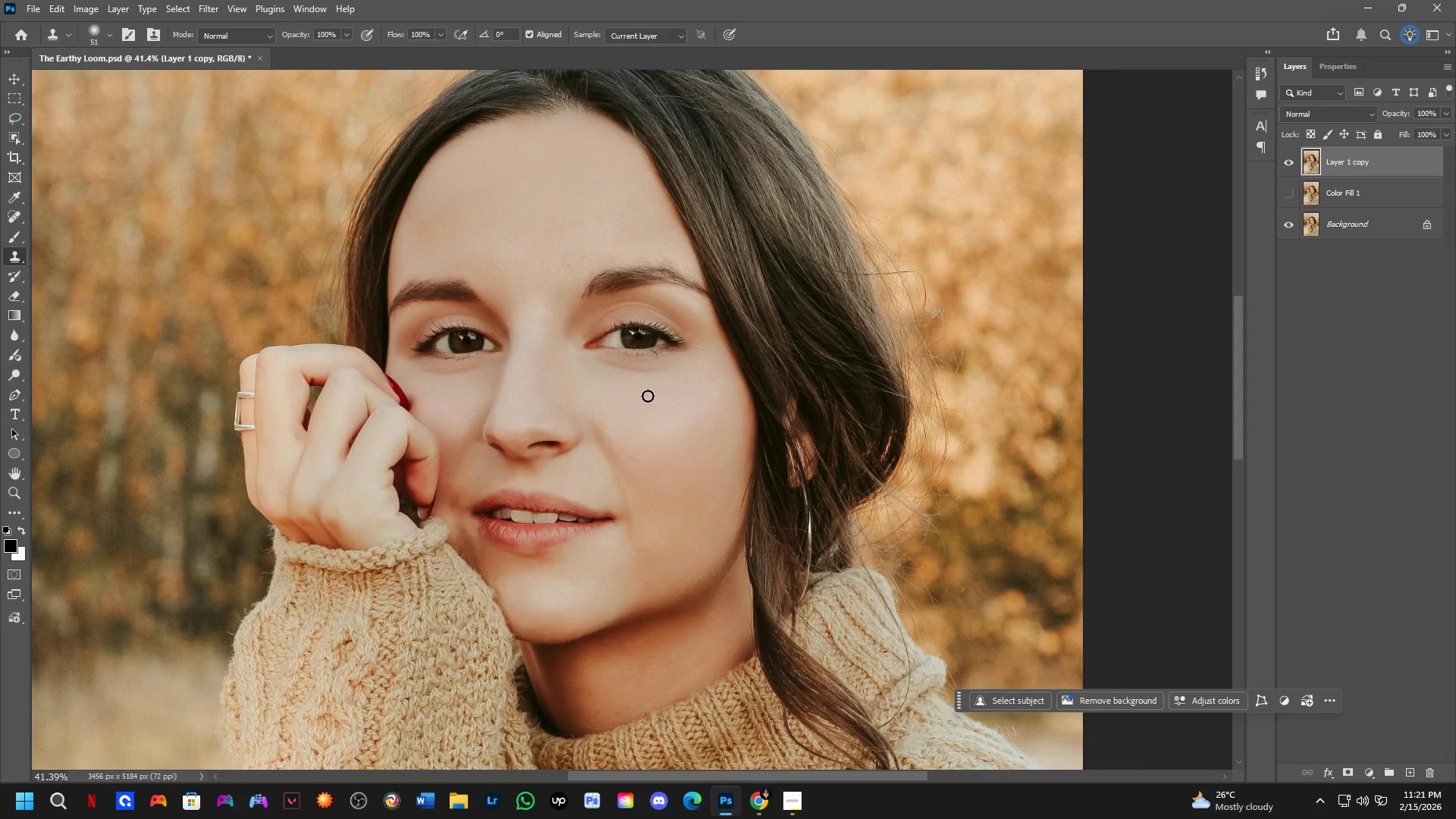 
hold_key(key=Space, duration=0.66)
 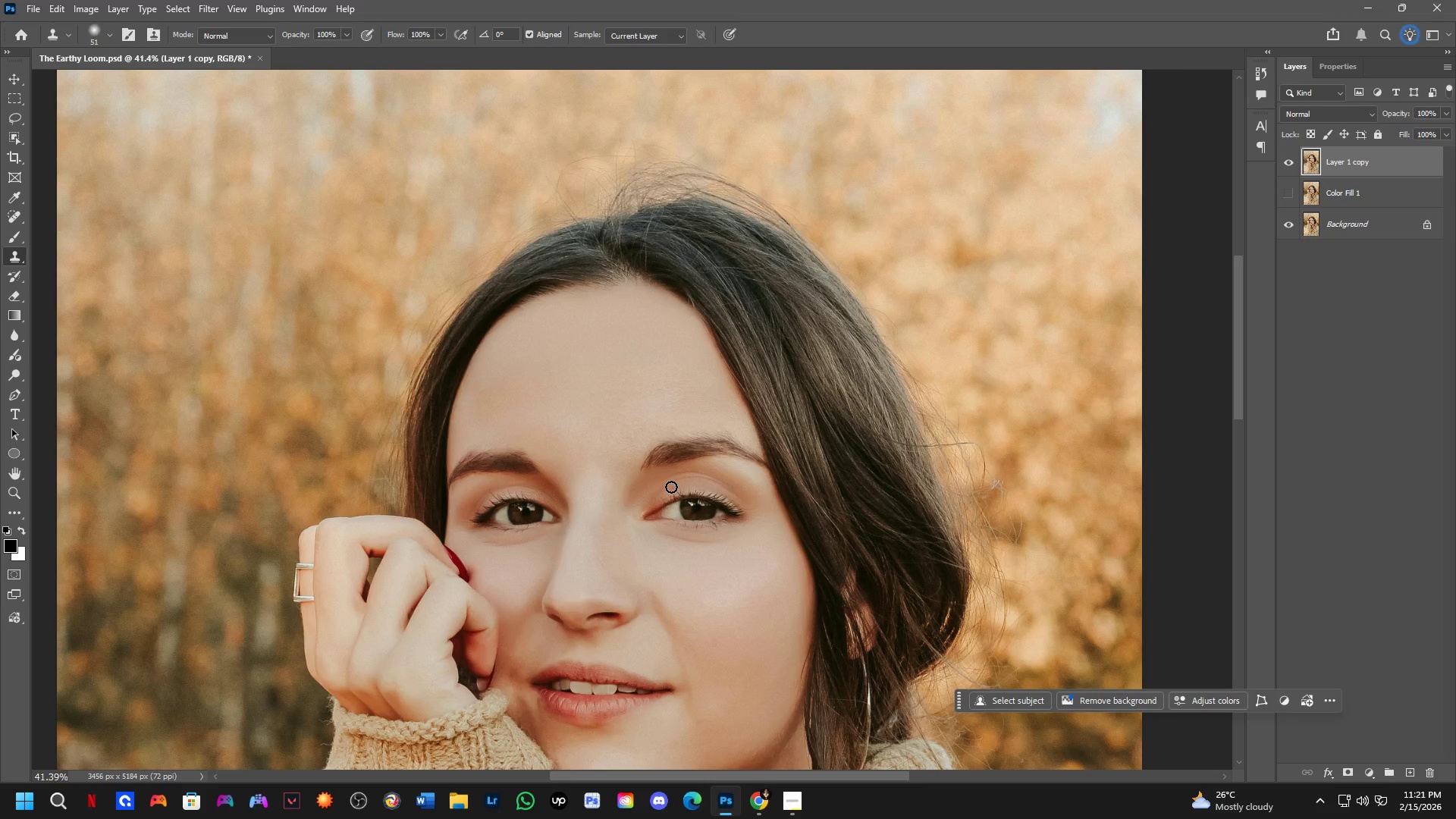 
left_click_drag(start_coordinate=[612, 315], to_coordinate=[671, 487])
 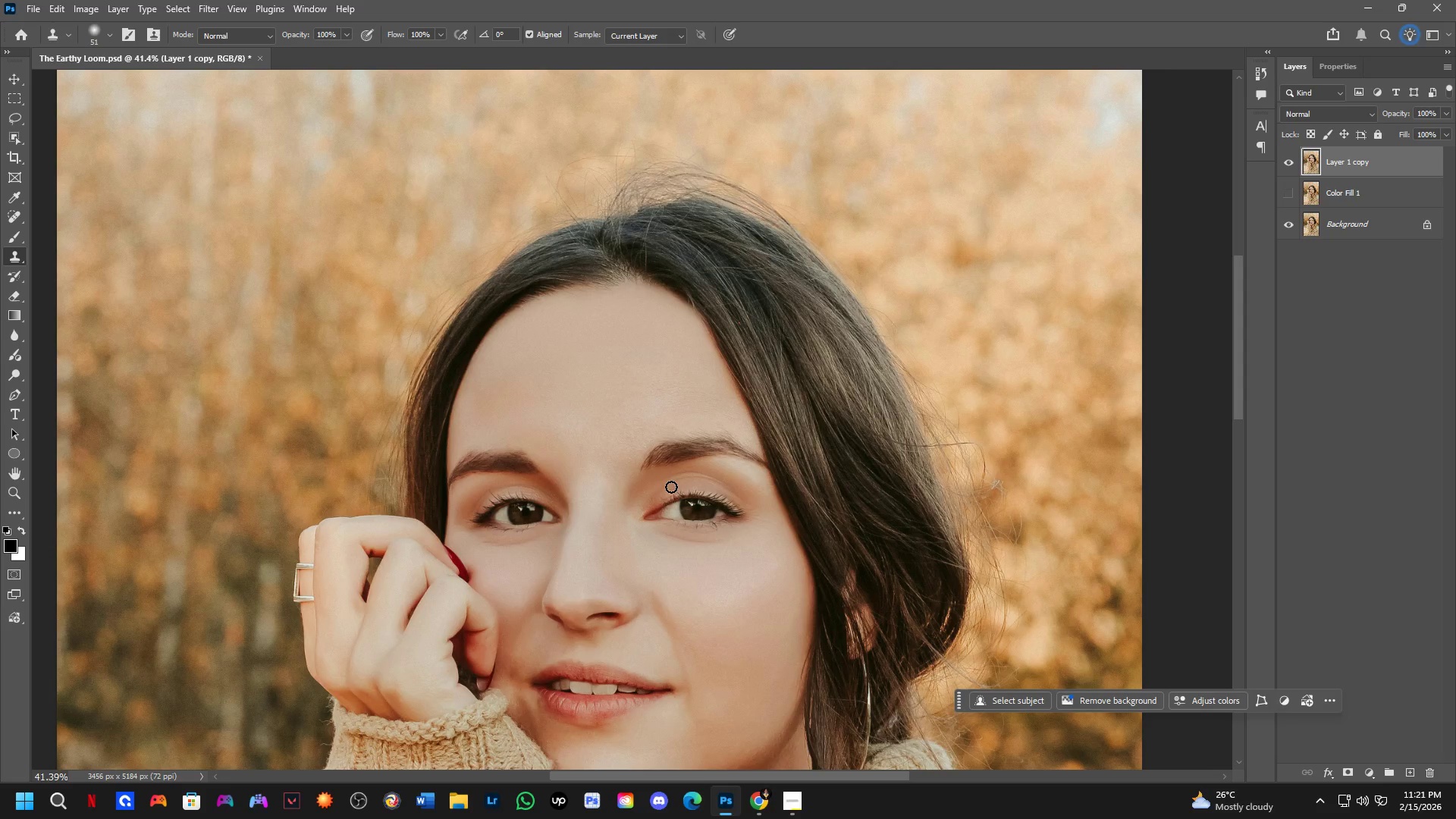 
hold_key(key=Space, duration=0.66)
 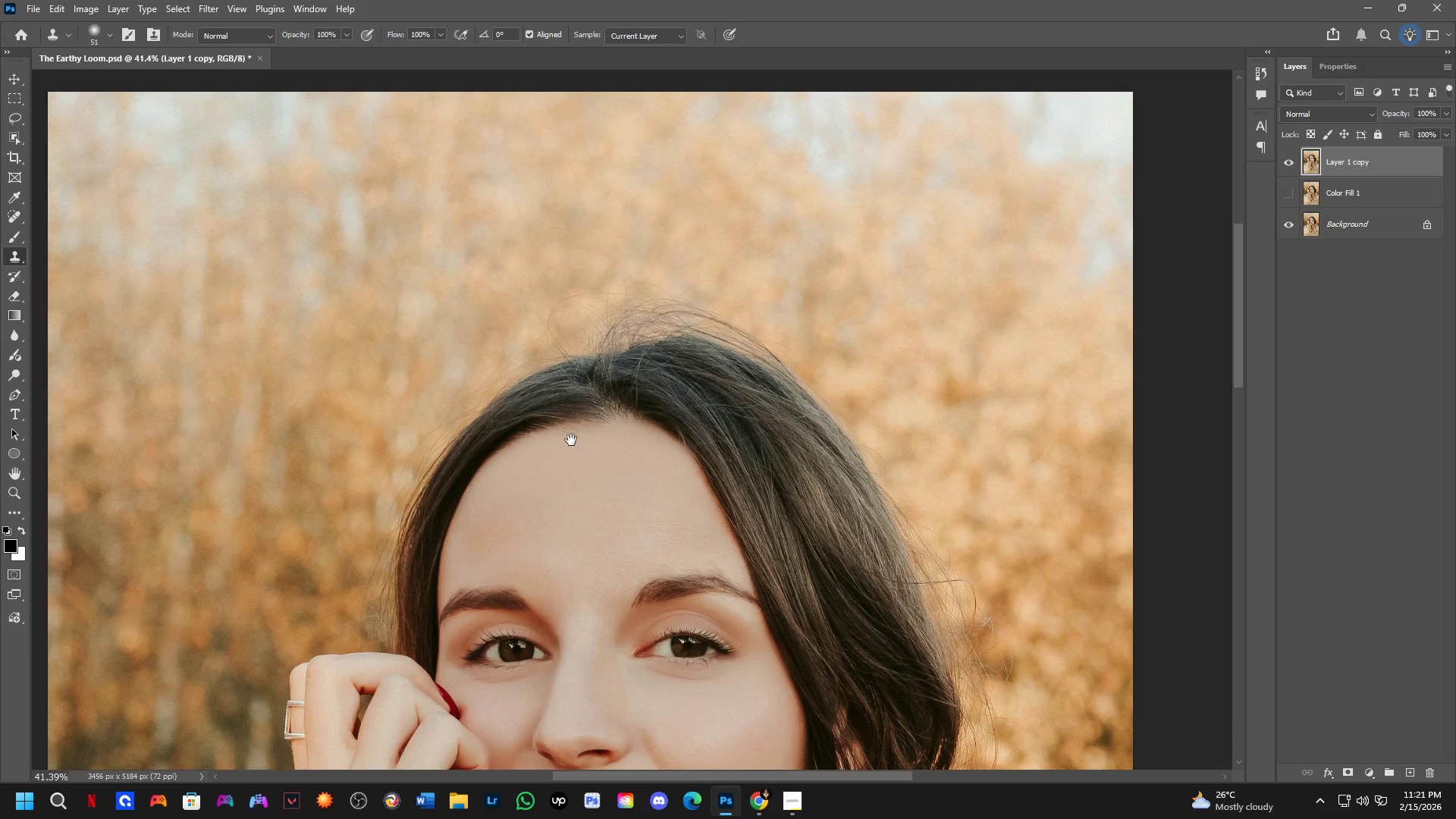 
left_click_drag(start_coordinate=[679, 350], to_coordinate=[667, 417])
 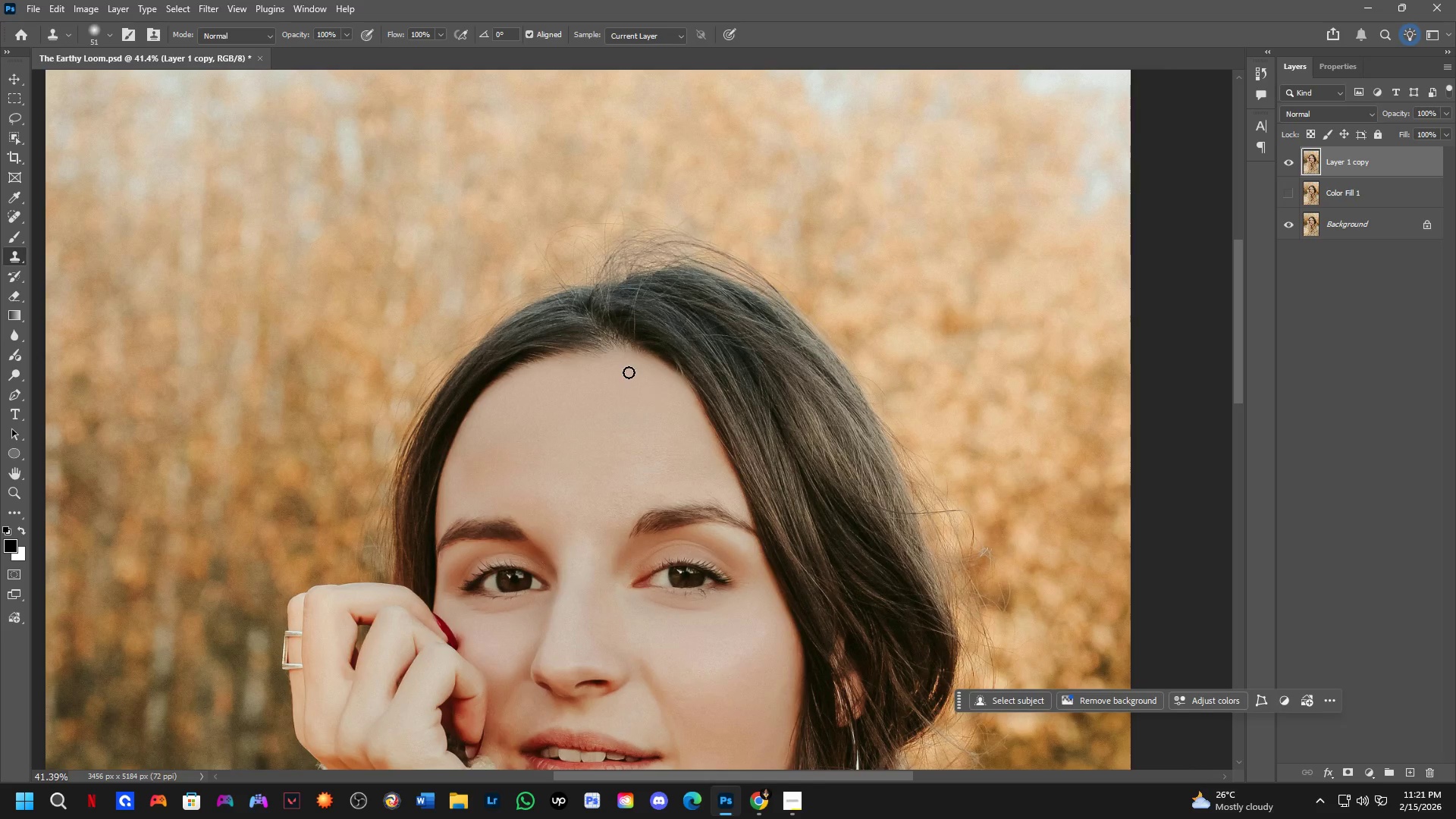 
hold_key(key=Space, duration=0.55)
 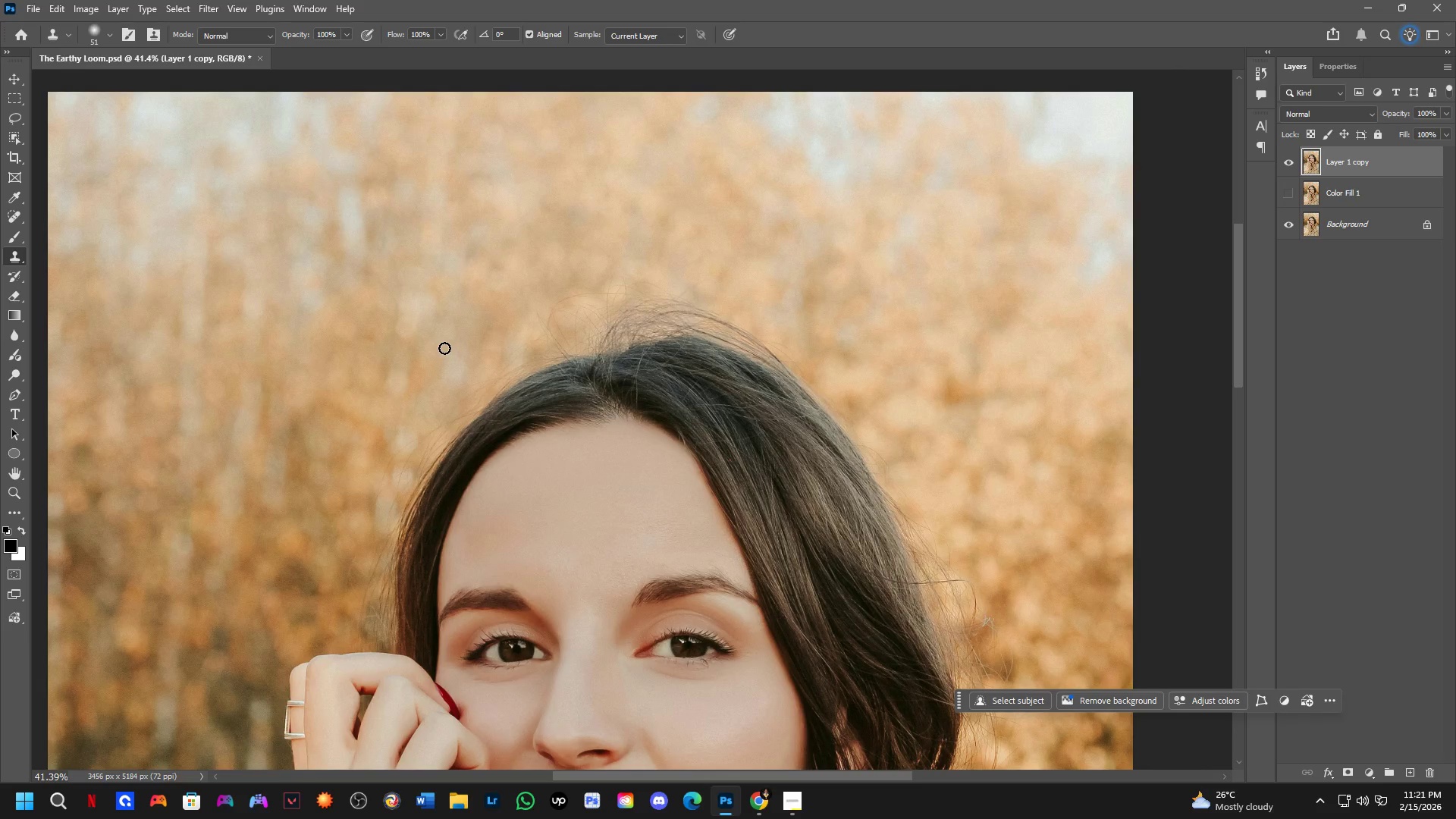 
left_click_drag(start_coordinate=[569, 370], to_coordinate=[571, 440])
 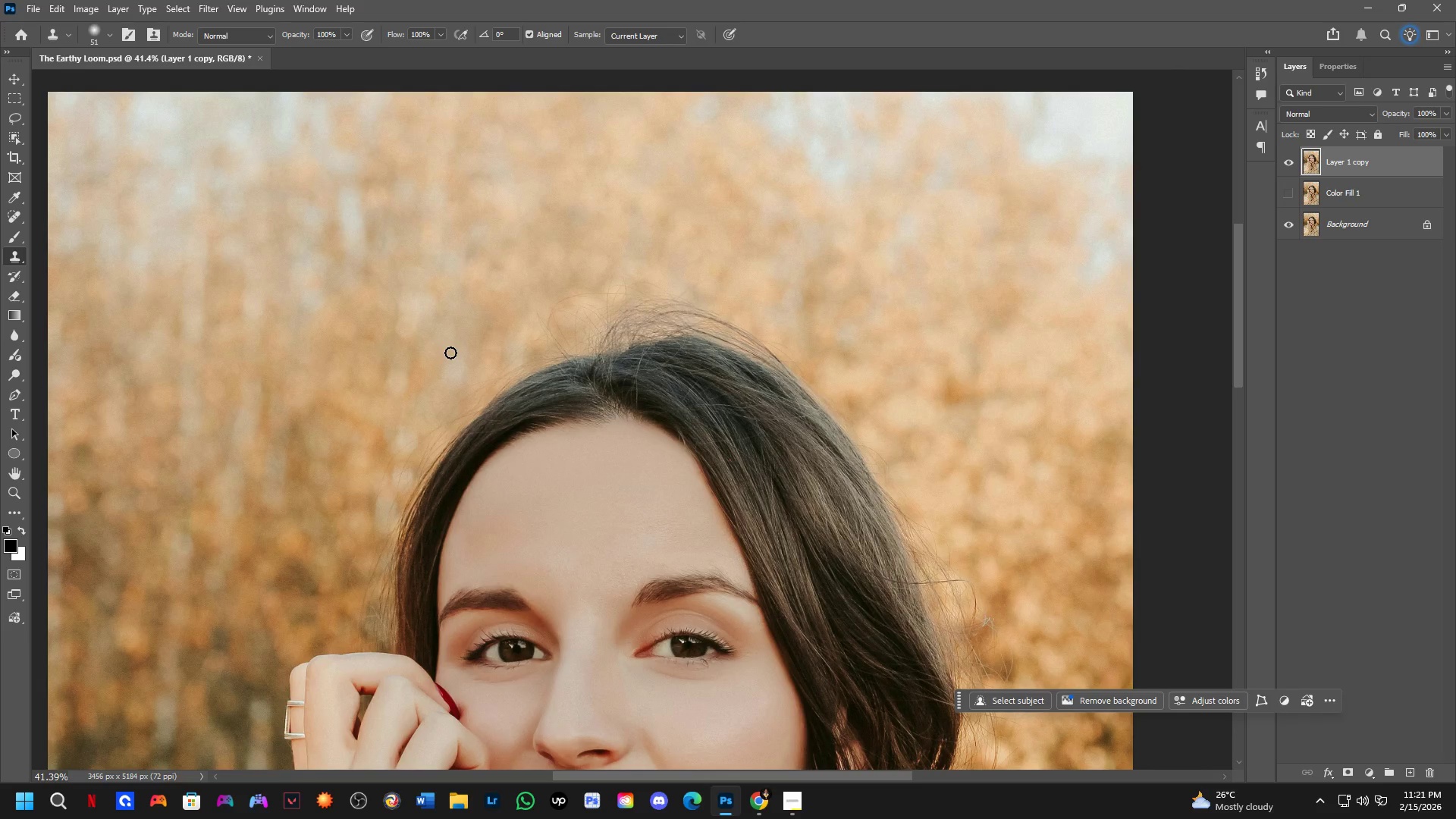 
key(L)
 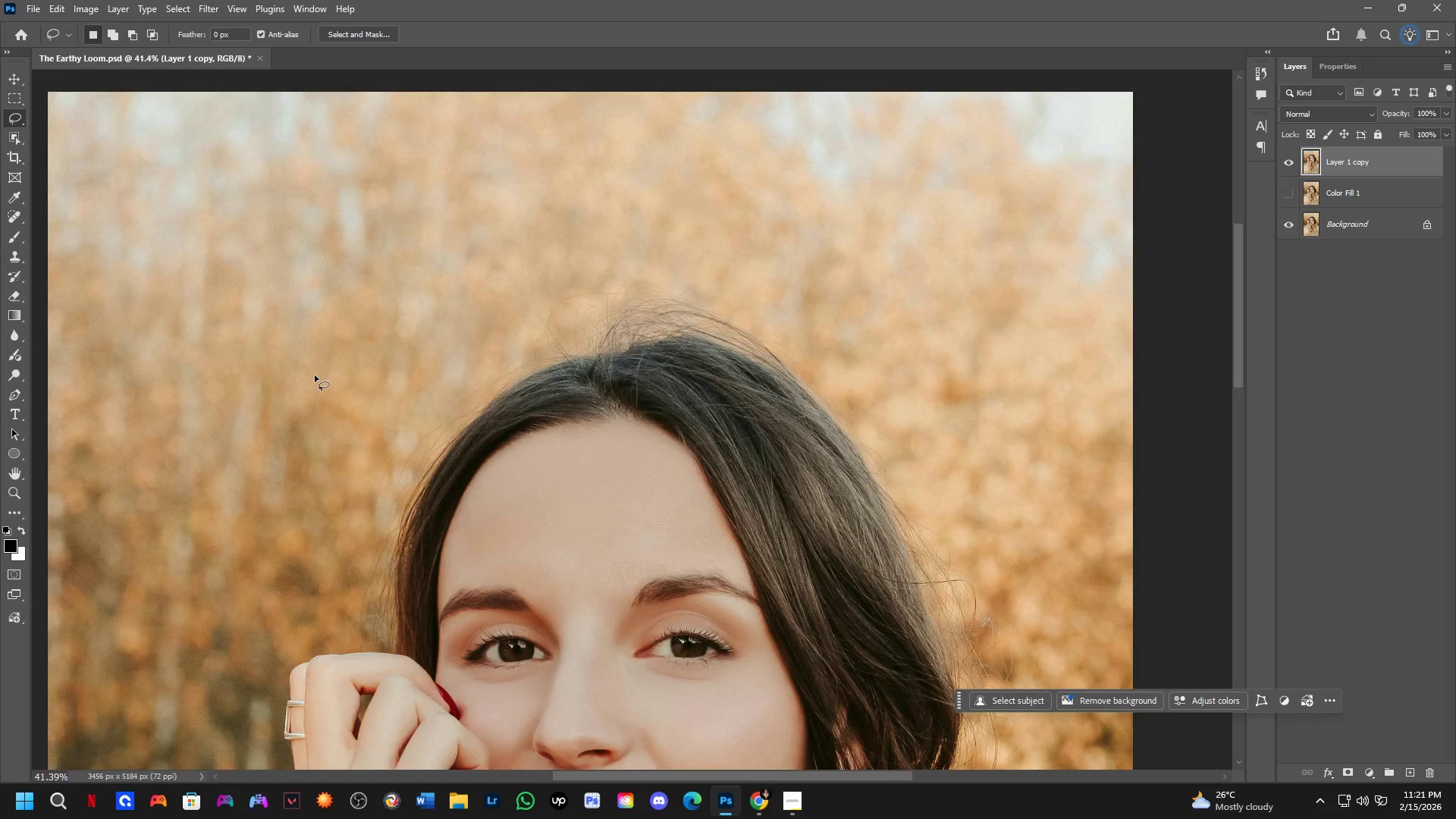 
scroll: coordinate [332, 416], scroll_direction: up, amount: 4.0
 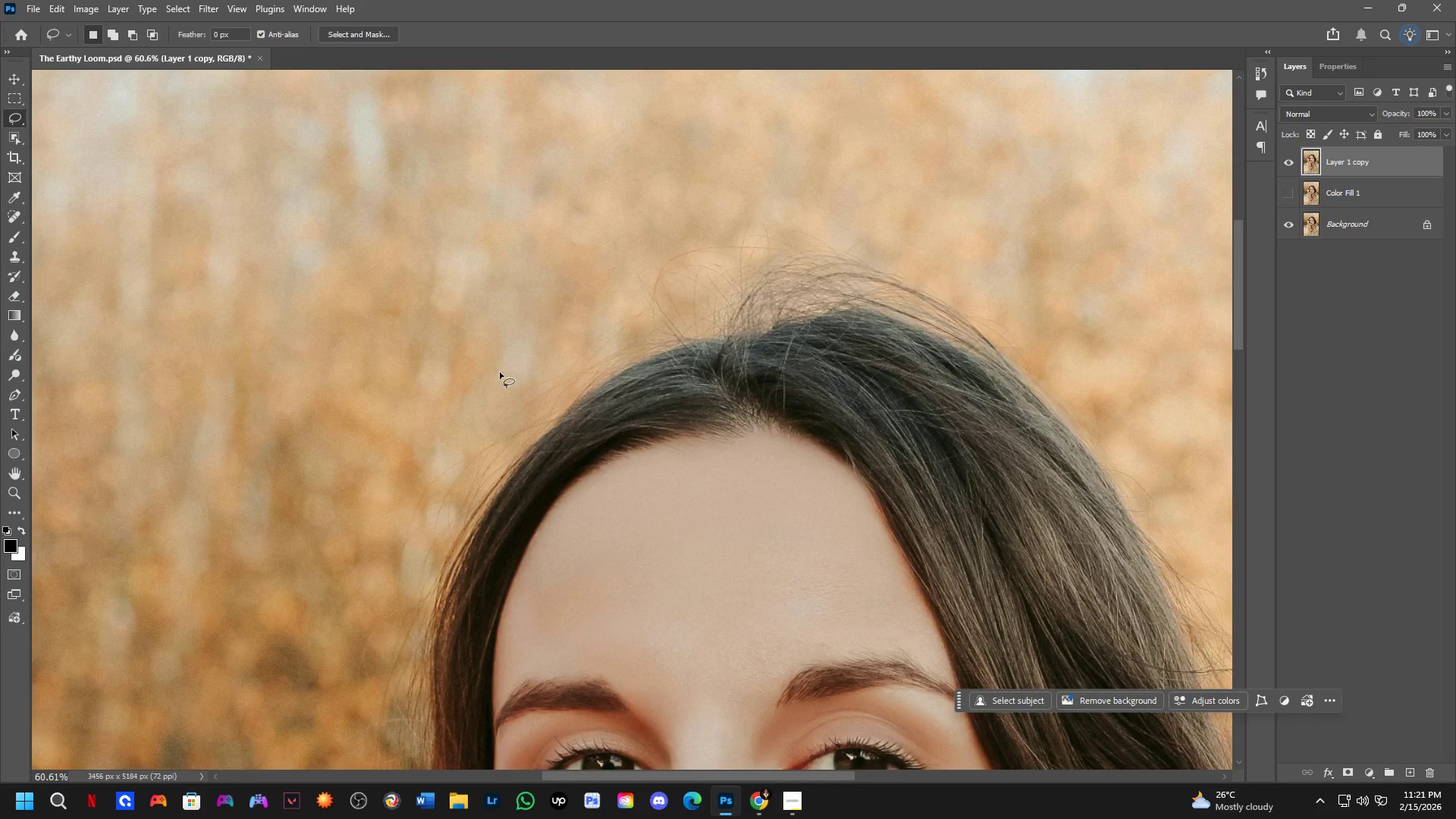 
left_click_drag(start_coordinate=[442, 430], to_coordinate=[535, 440])
 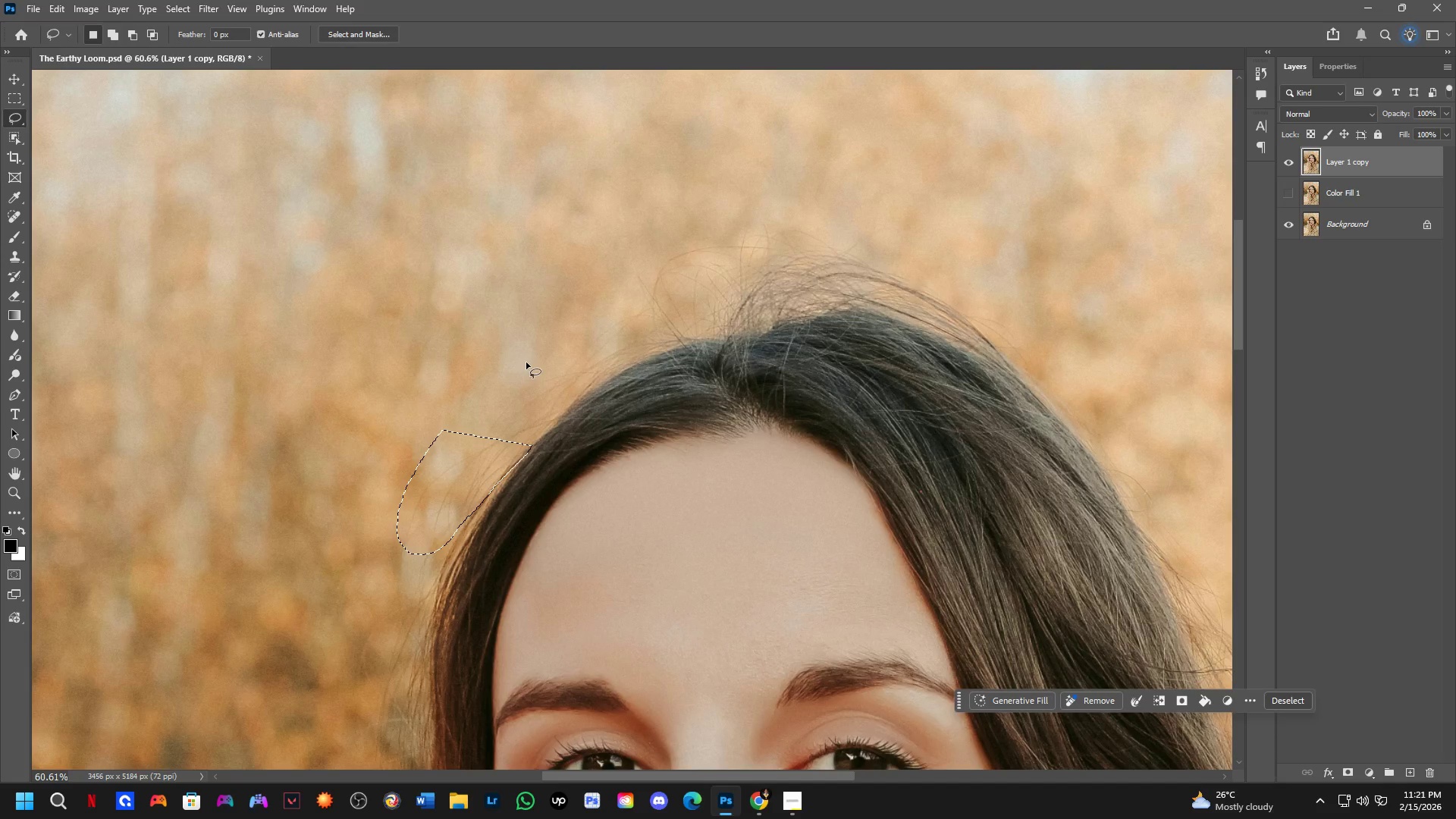 
key(Control+ControlLeft)
 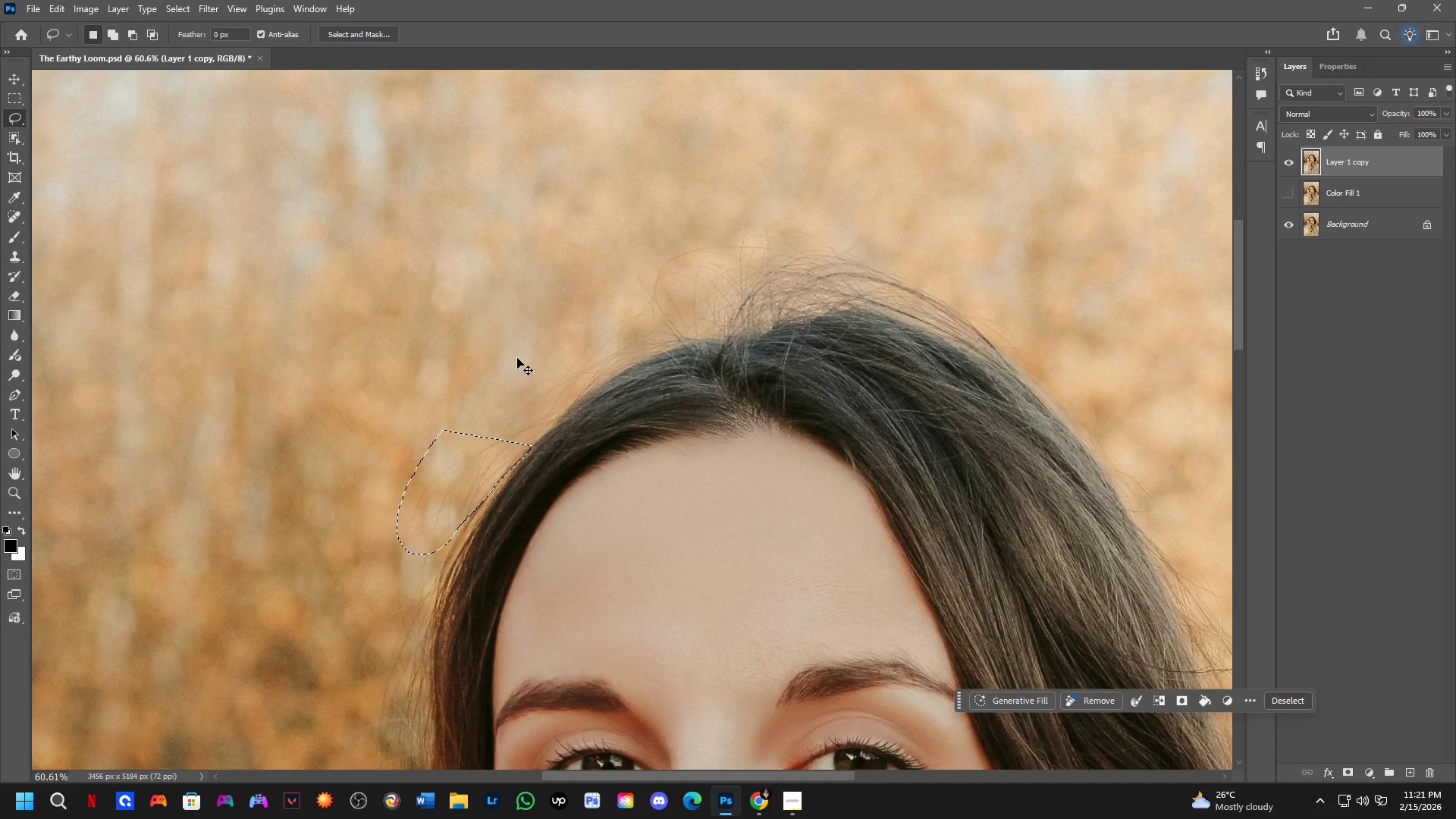 
key(Control+Z)
 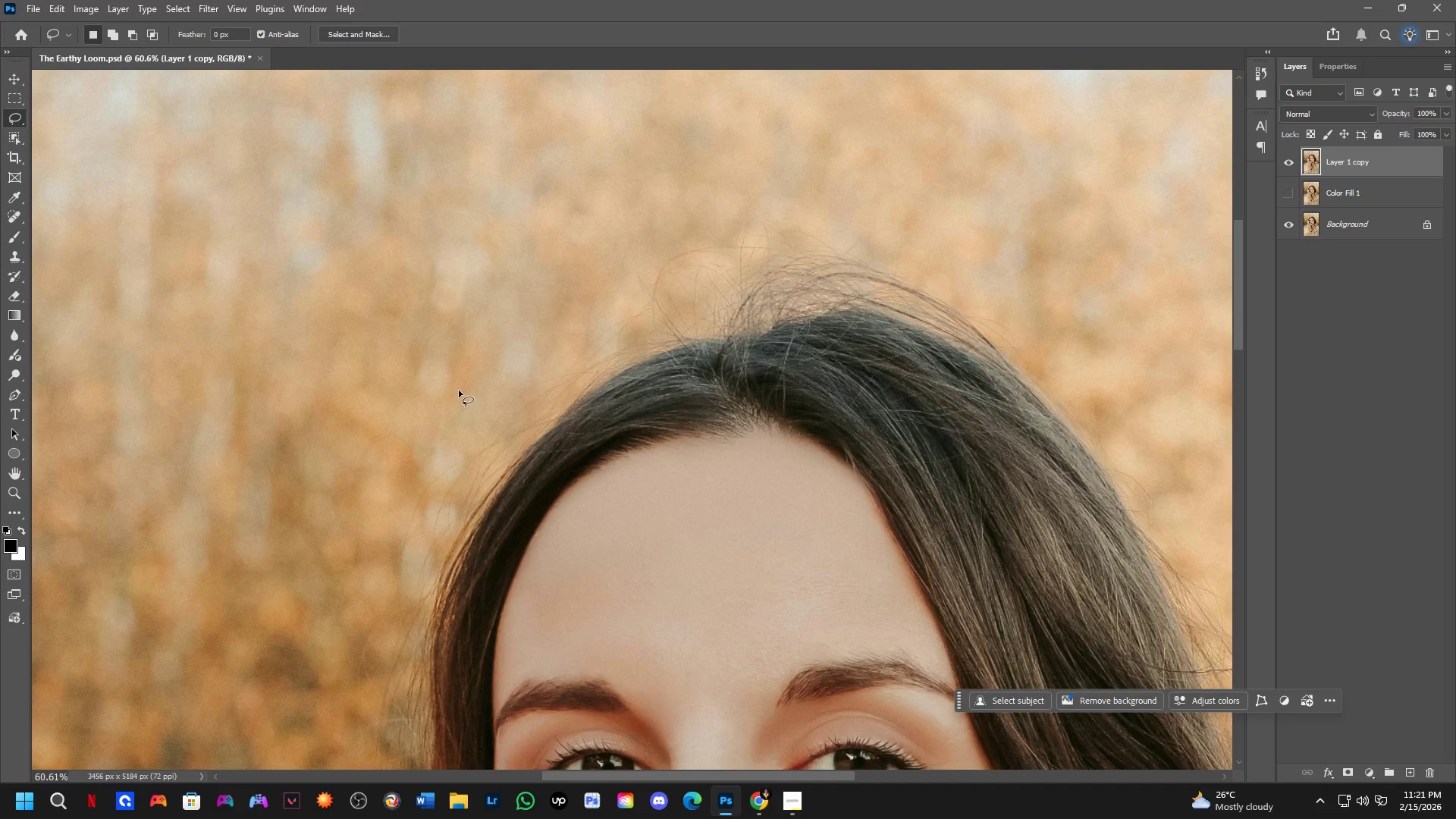 
hold_key(key=Space, duration=0.58)
 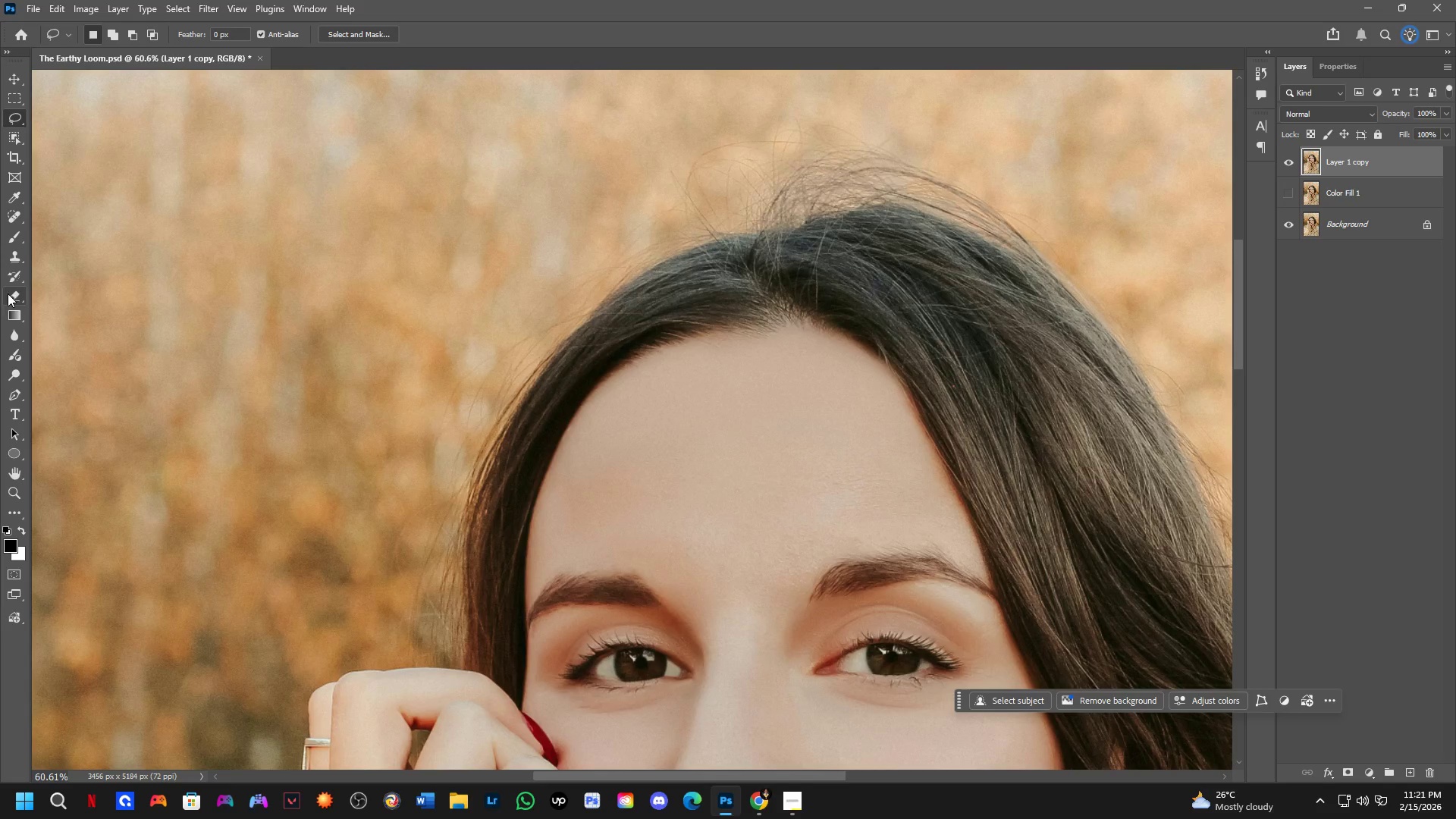 
left_click_drag(start_coordinate=[450, 549], to_coordinate=[483, 444])
 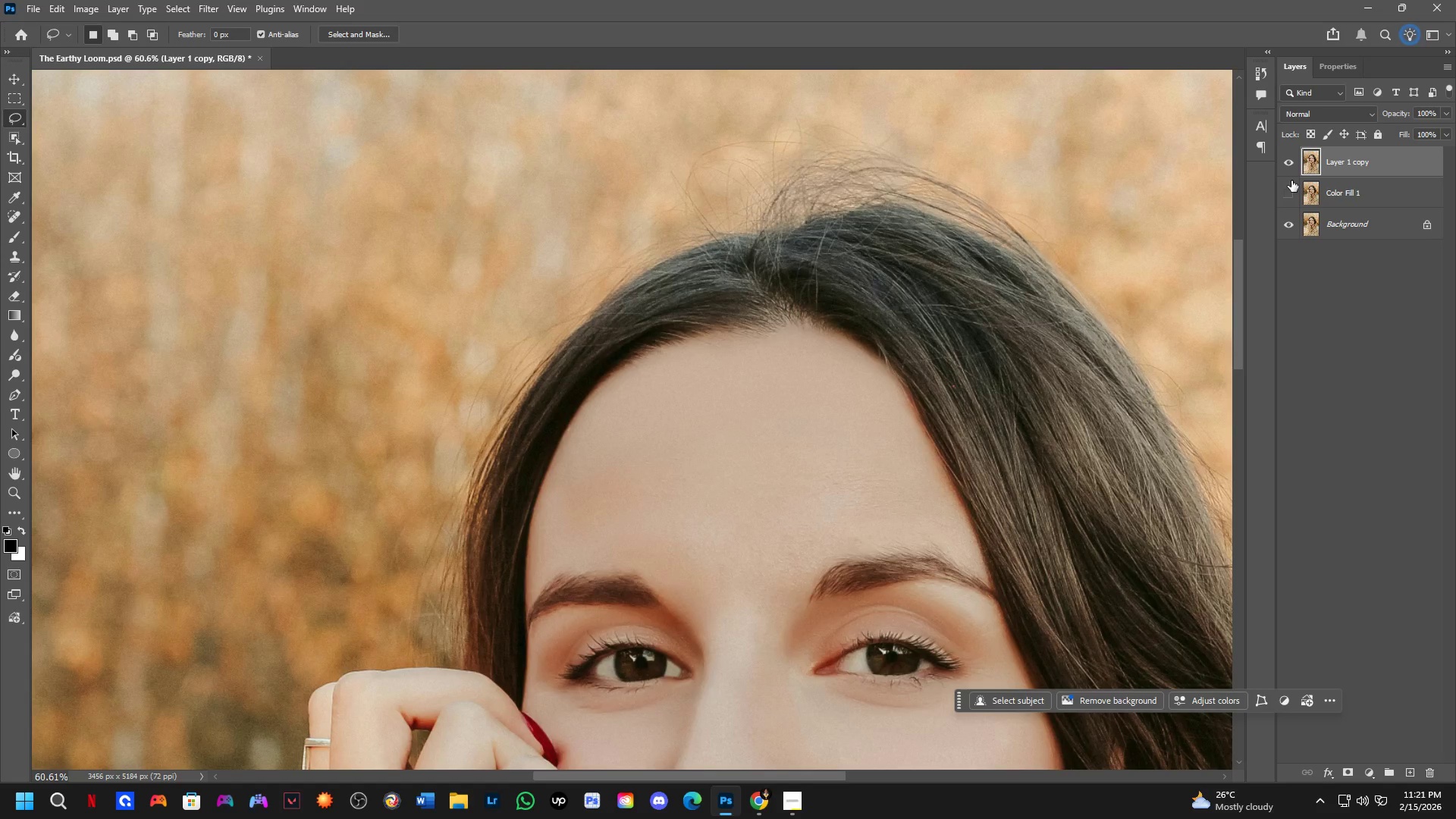 
double_click([1291, 165])
 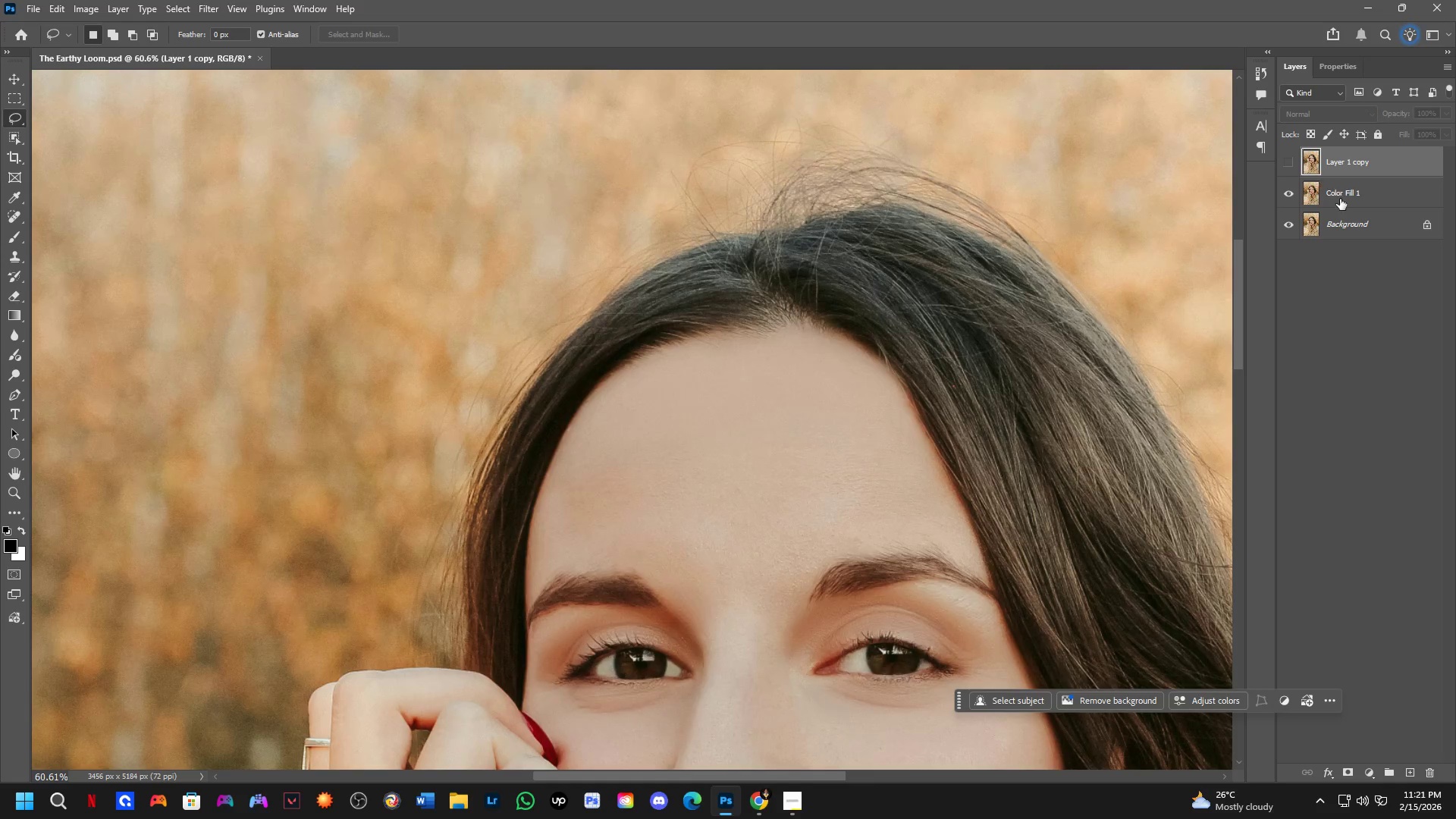 
triple_click([1340, 199])
 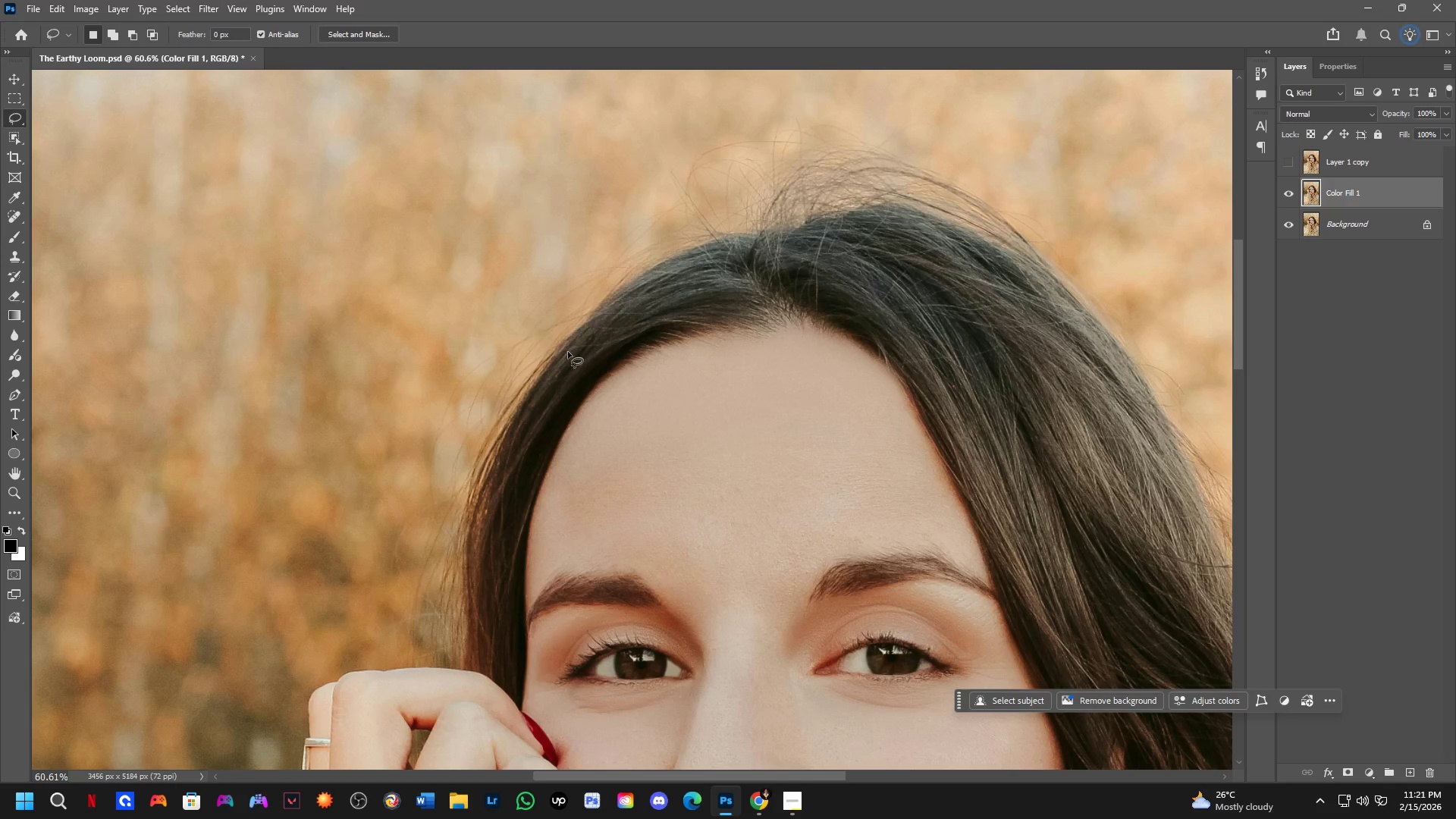 
hold_key(key=Space, duration=0.5)
 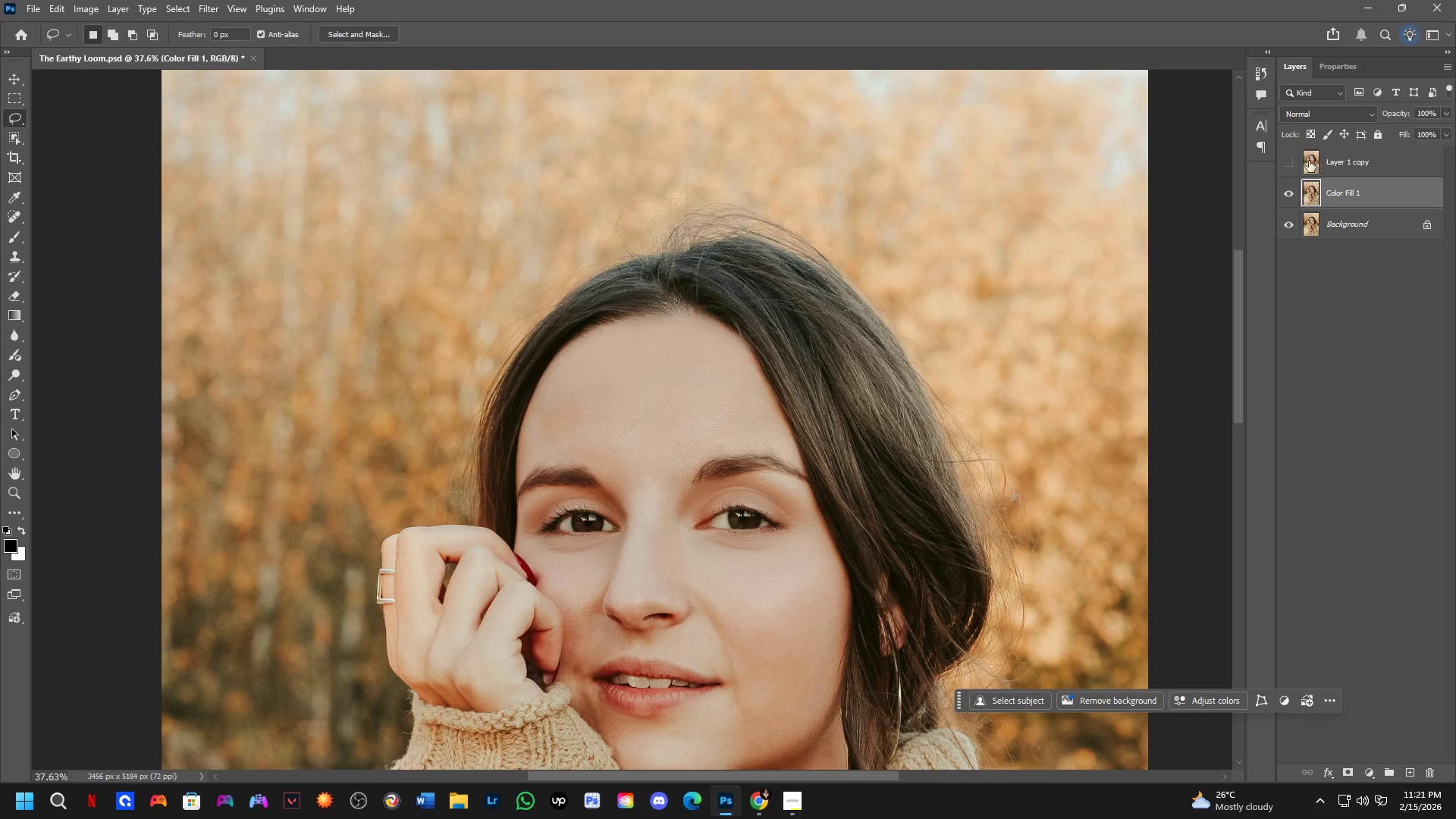 
left_click_drag(start_coordinate=[495, 413], to_coordinate=[497, 388])
 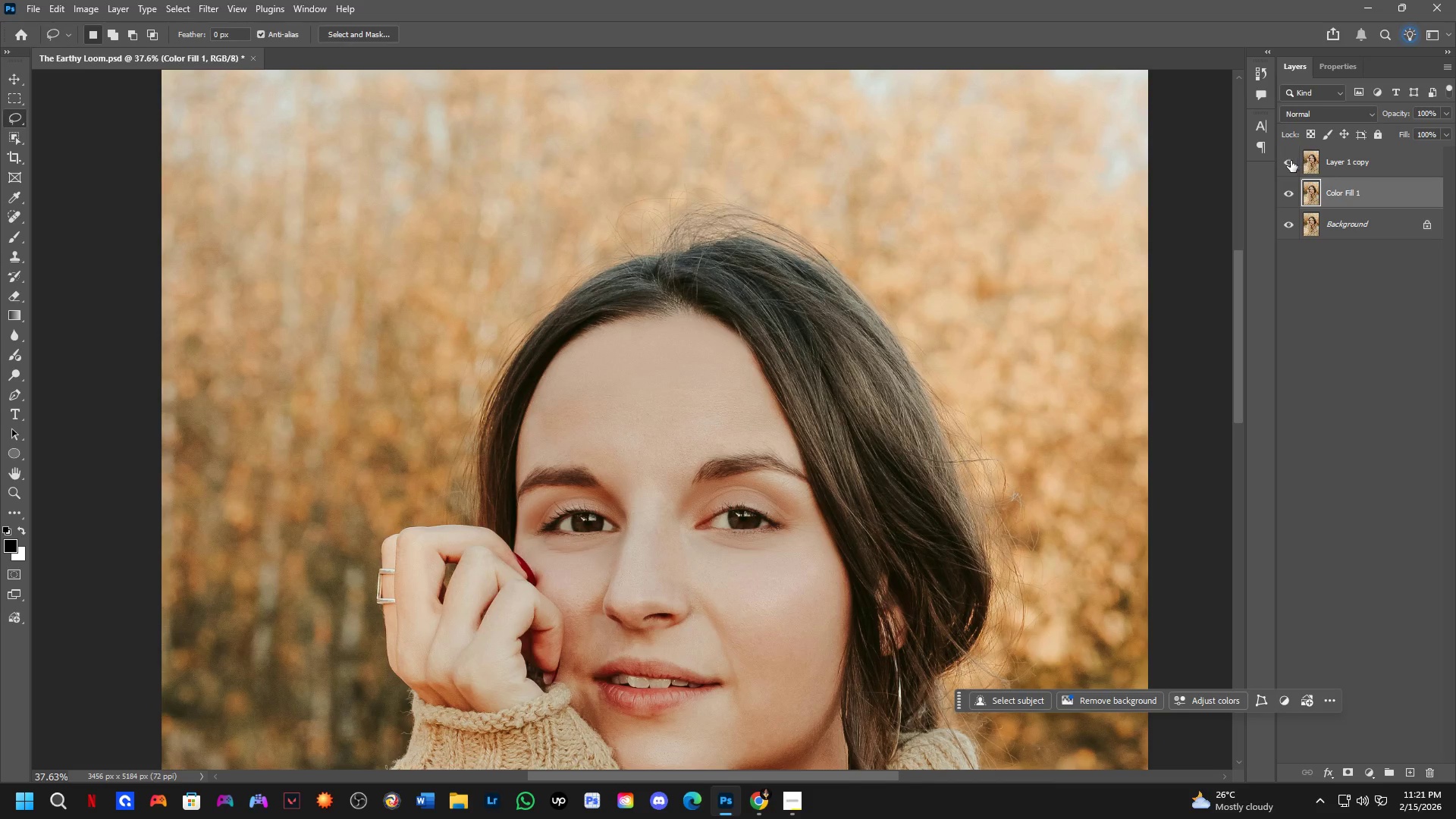 
scroll: coordinate [496, 357], scroll_direction: down, amount: 5.0
 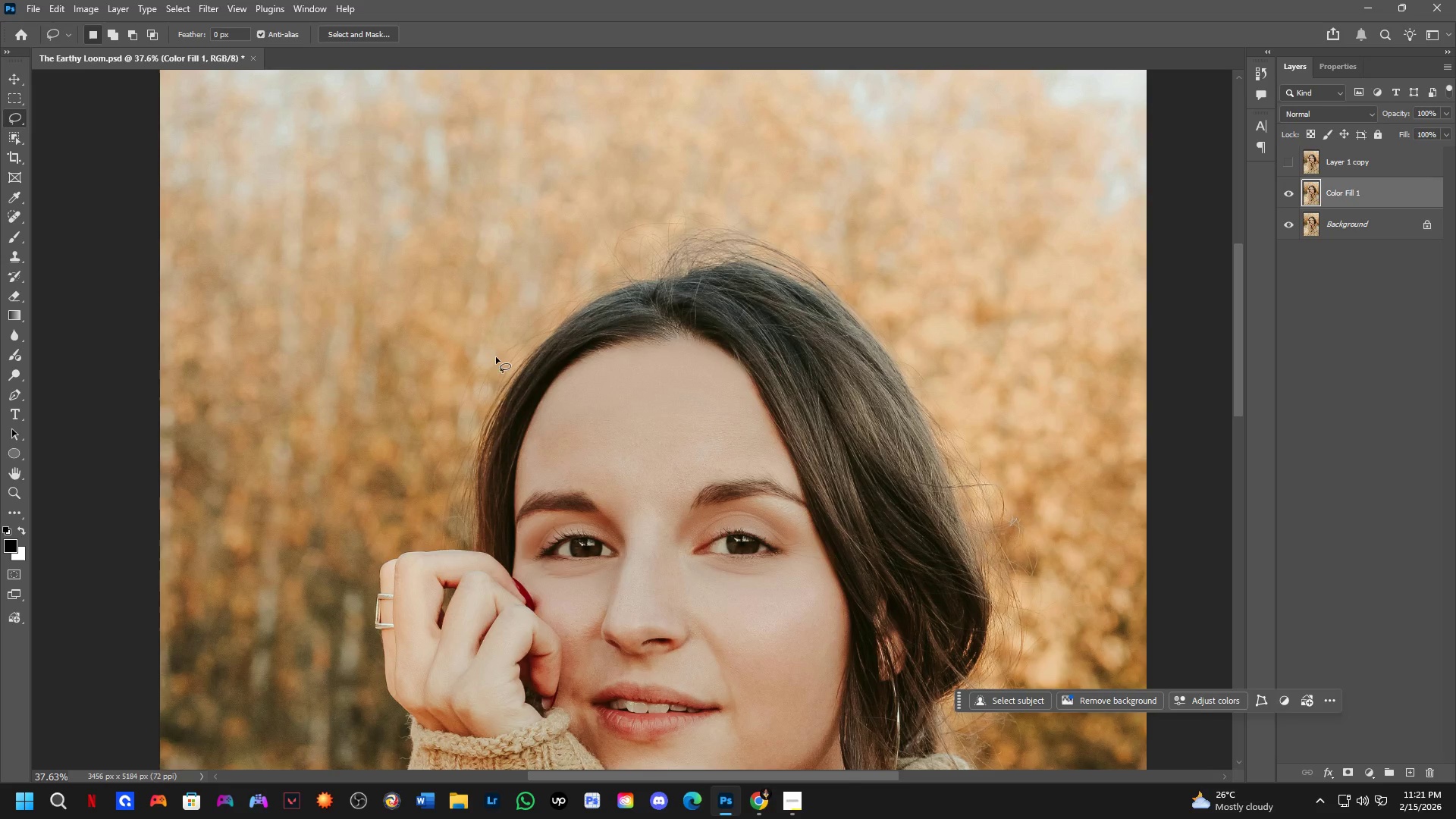 
double_click([1291, 161])
 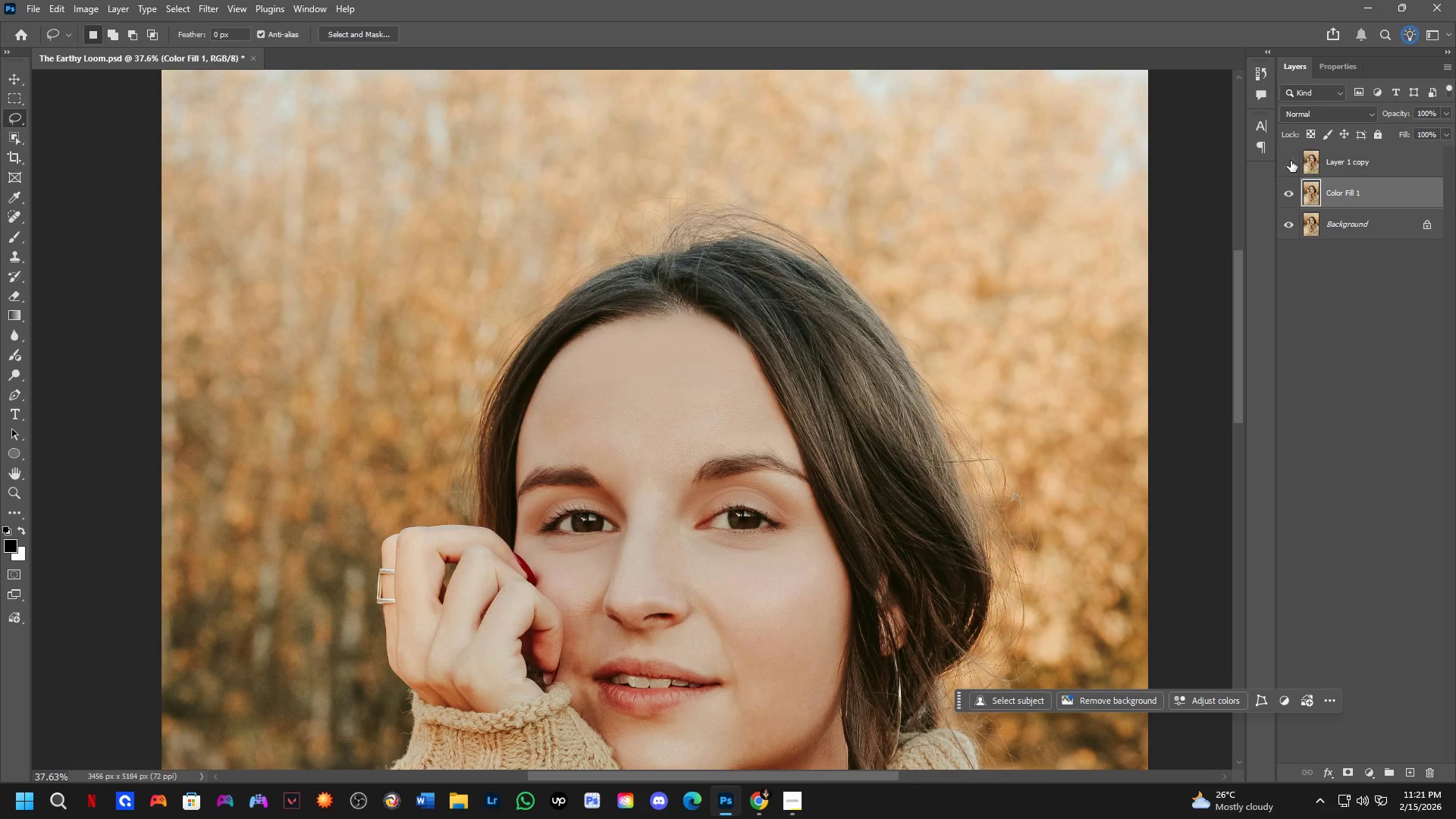 
triple_click([1291, 161])
 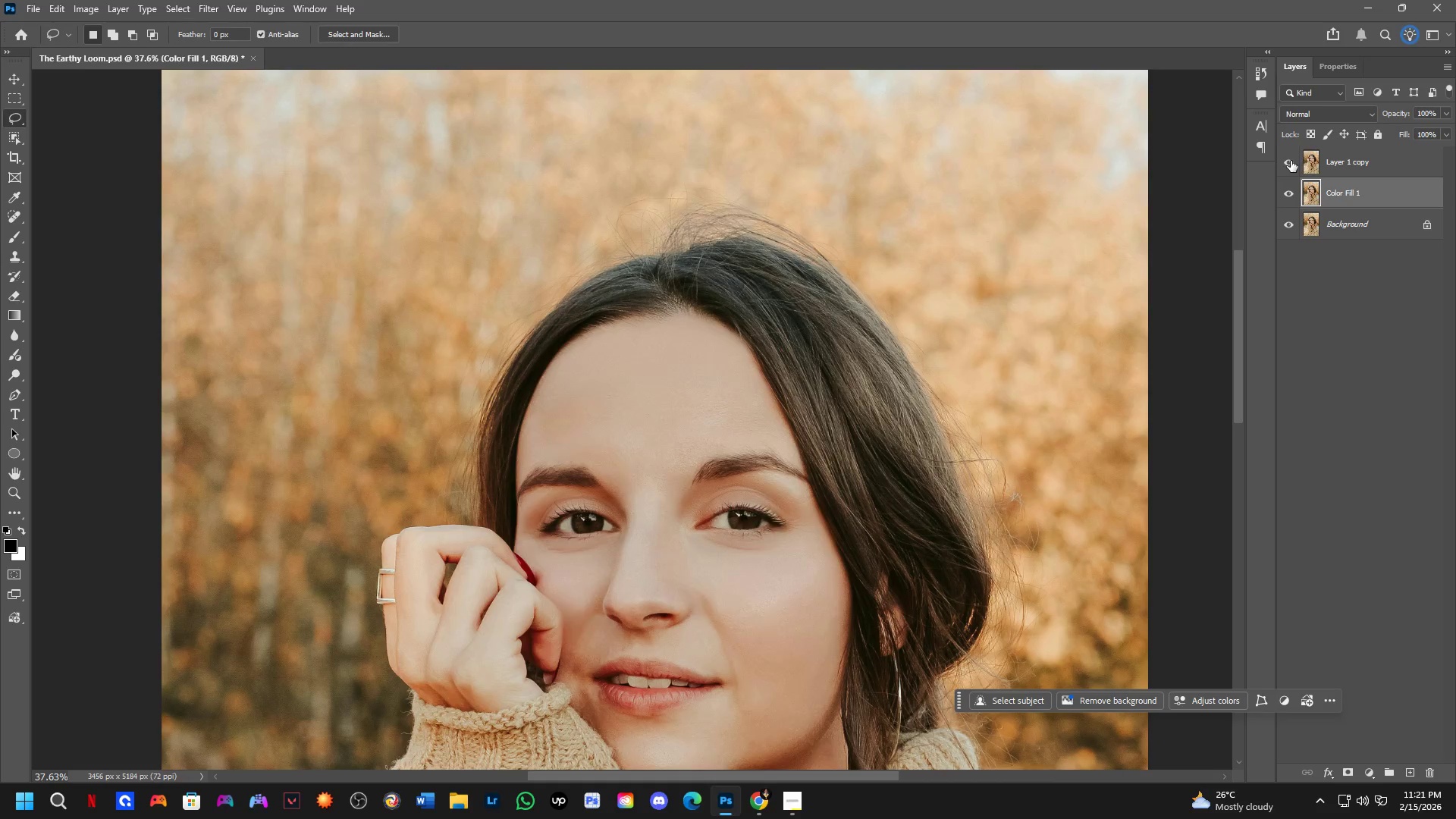 
triple_click([1291, 161])
 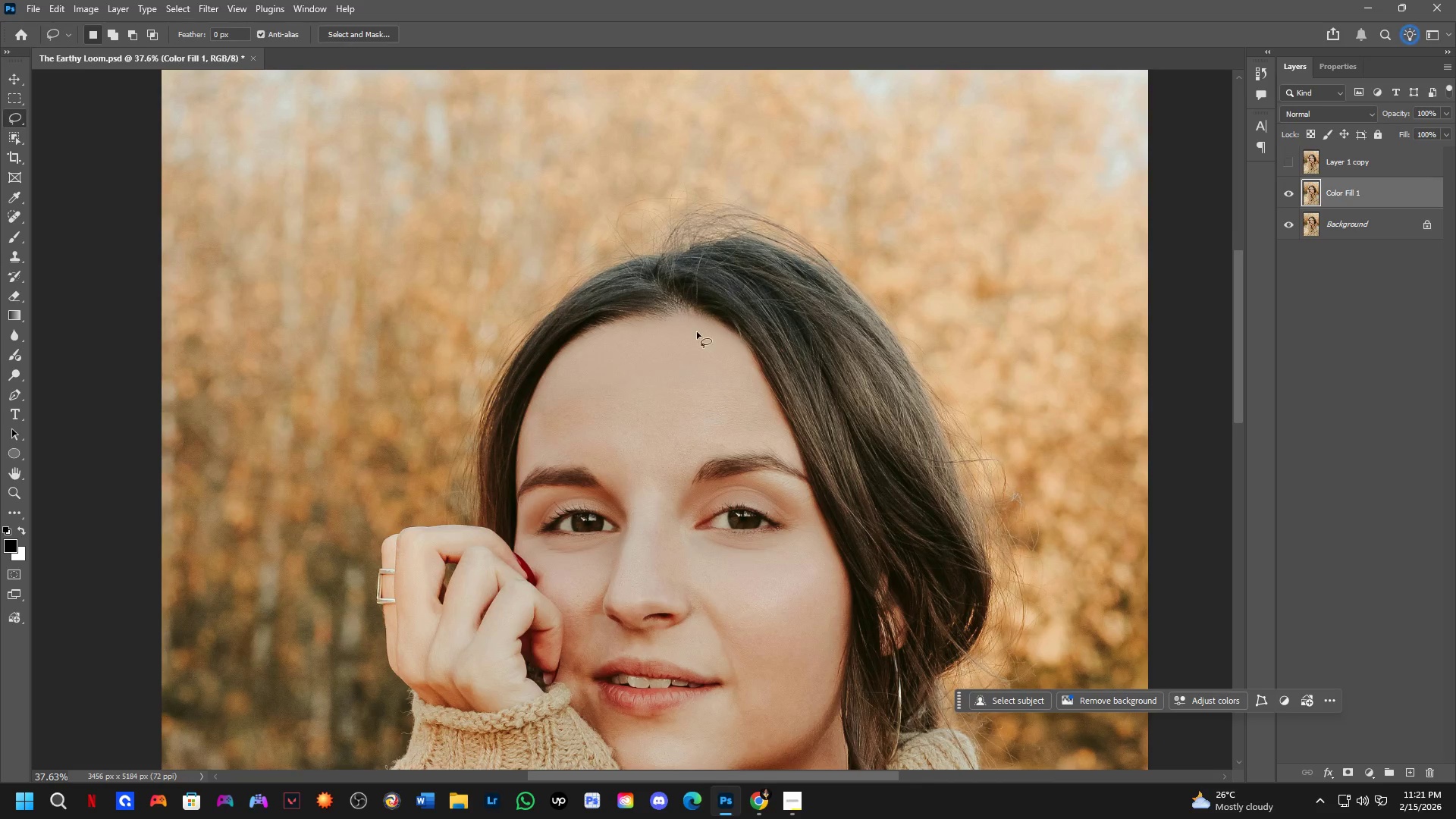 
scroll: coordinate [455, 436], scroll_direction: up, amount: 4.0
 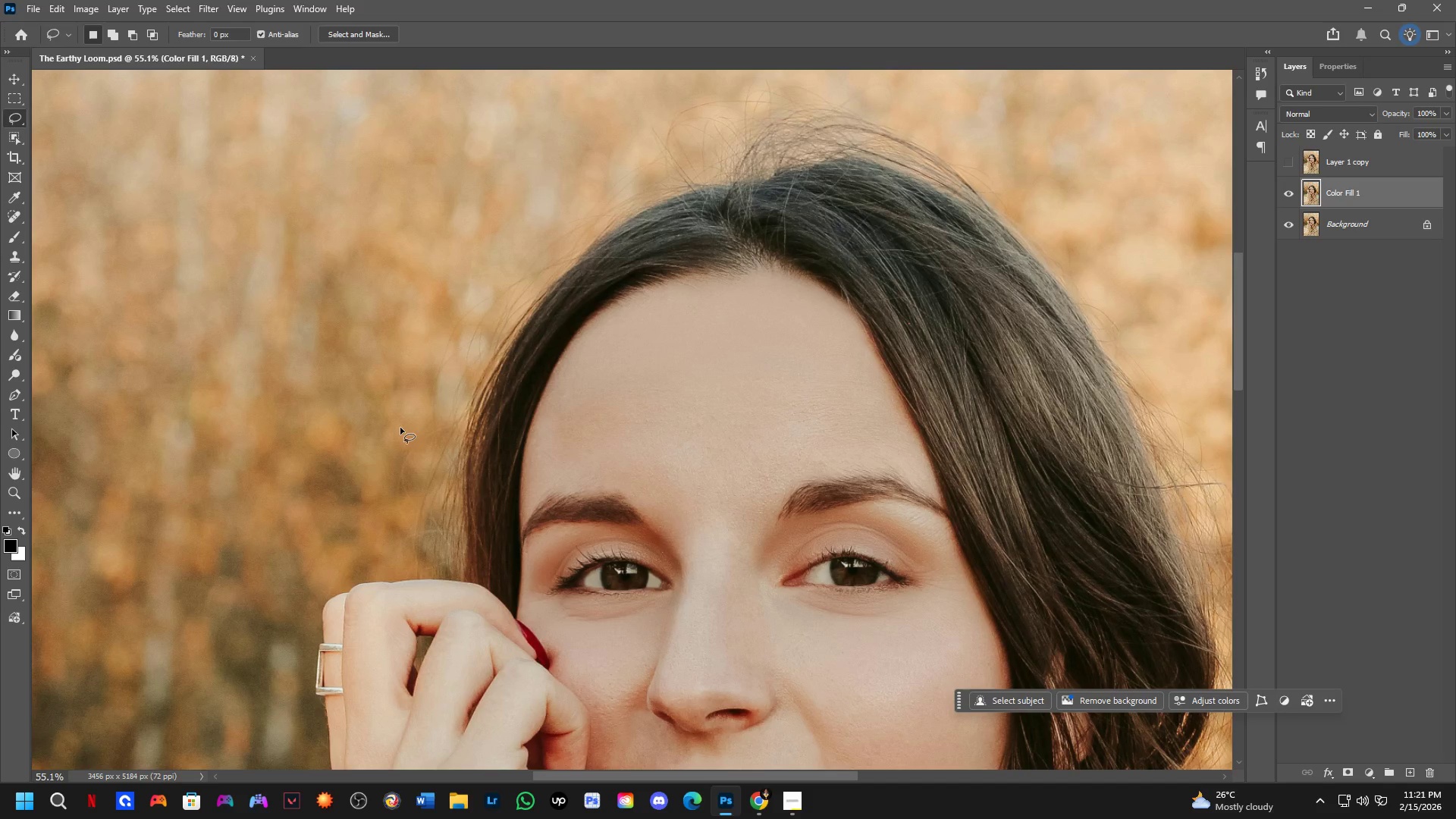 
hold_key(key=Space, duration=0.66)
 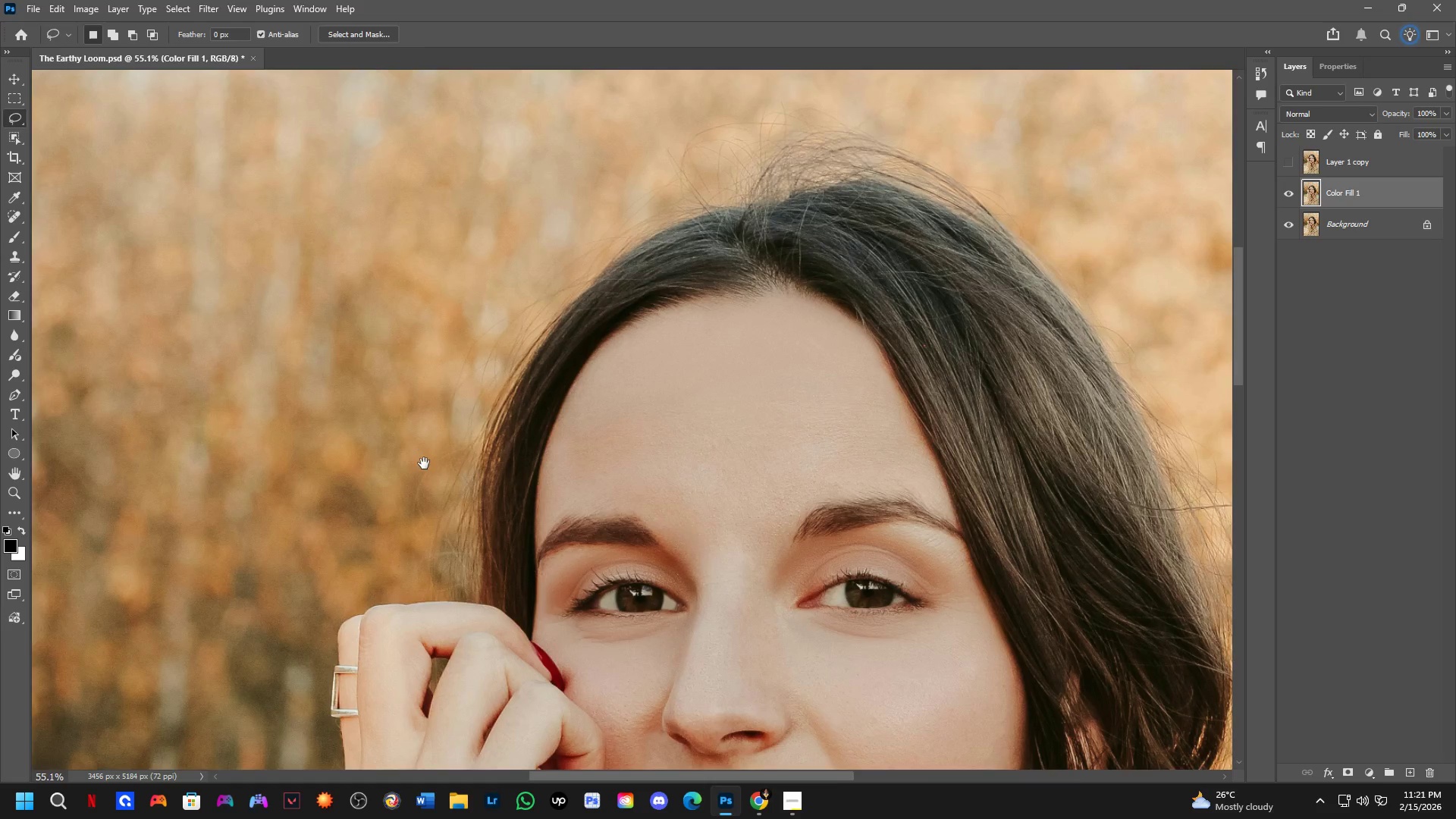 
left_click_drag(start_coordinate=[413, 447], to_coordinate=[430, 474])
 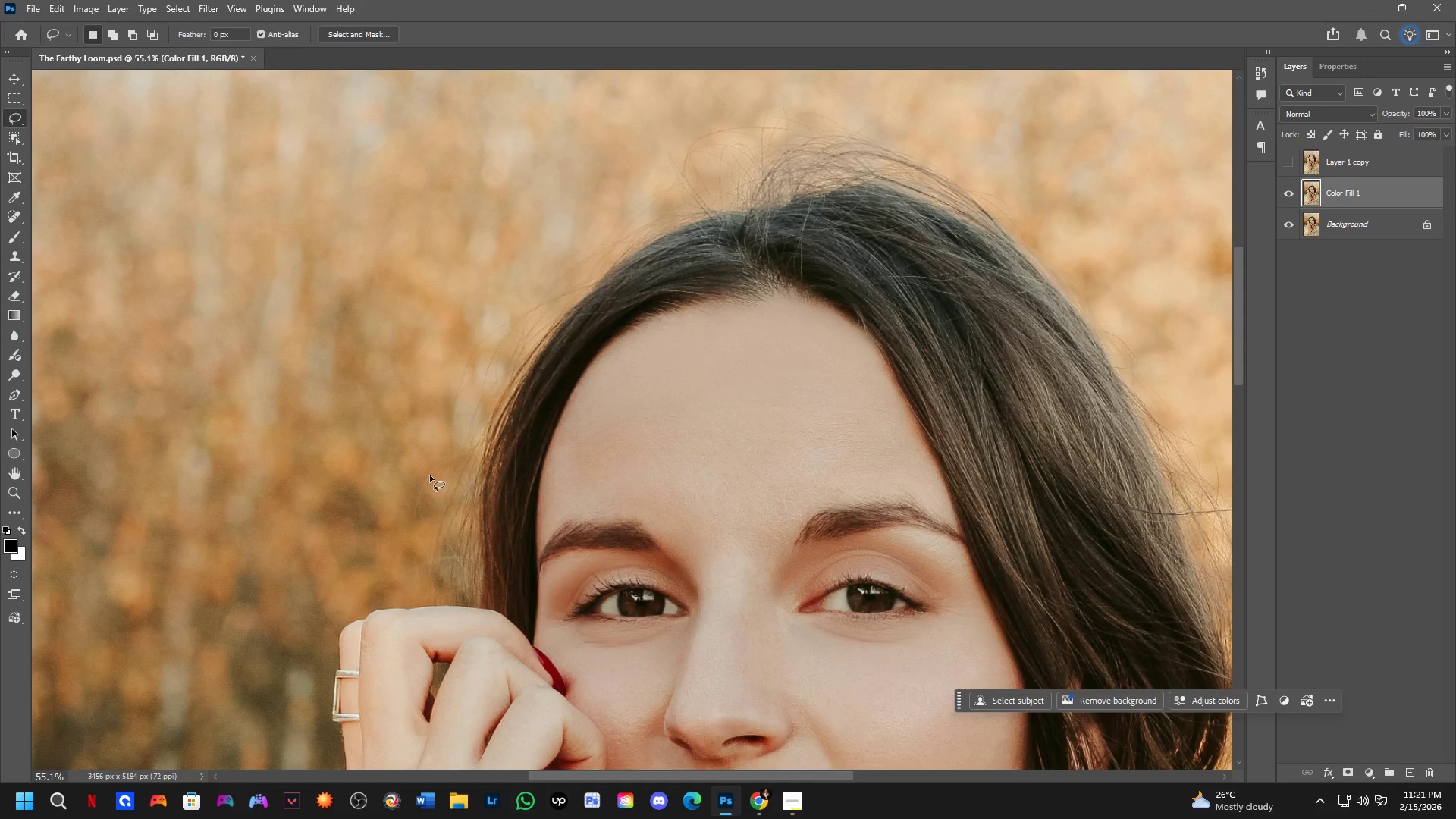 
hold_key(key=Space, duration=0.7)
 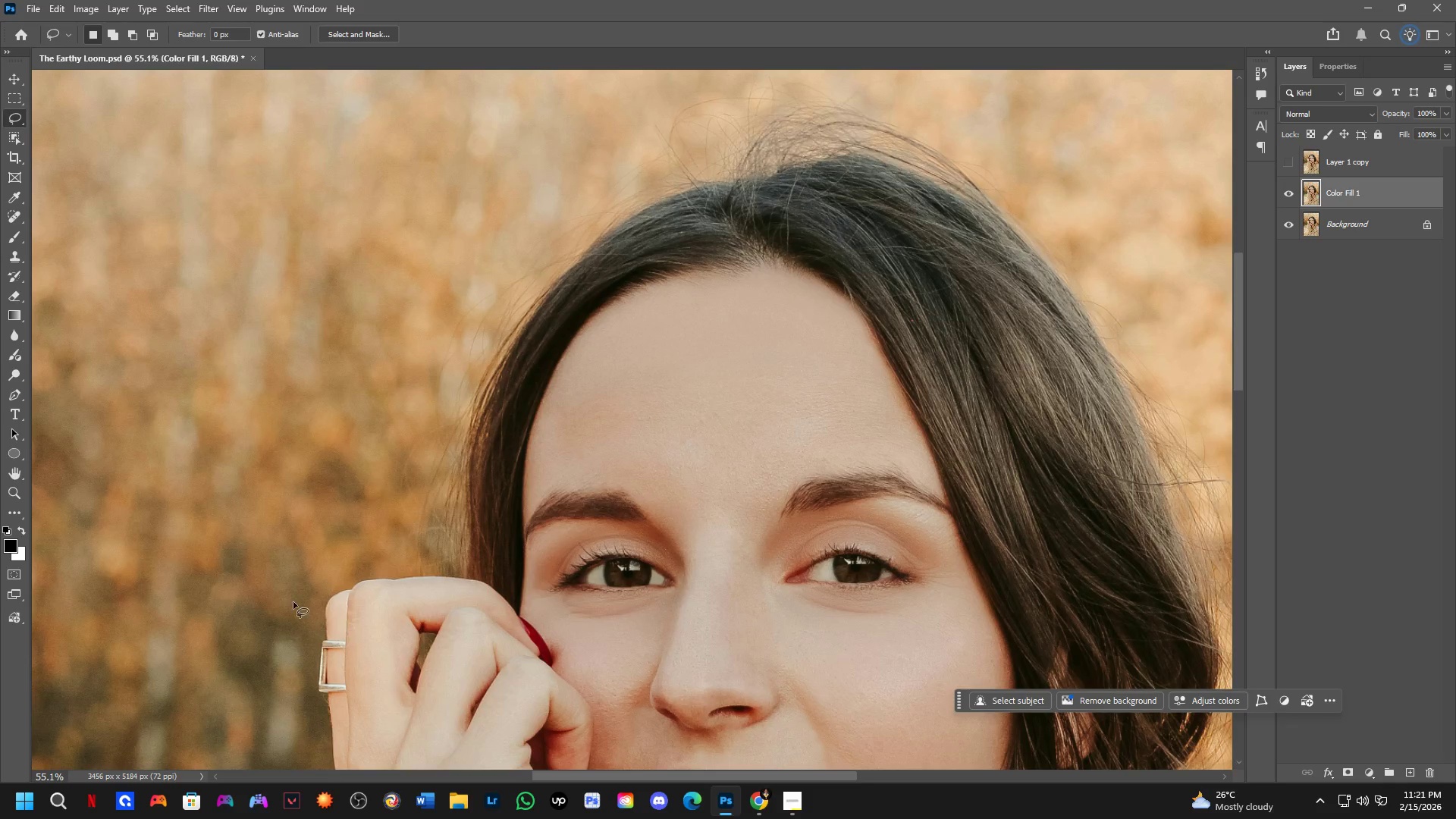 
left_click_drag(start_coordinate=[428, 476], to_coordinate=[414, 447])
 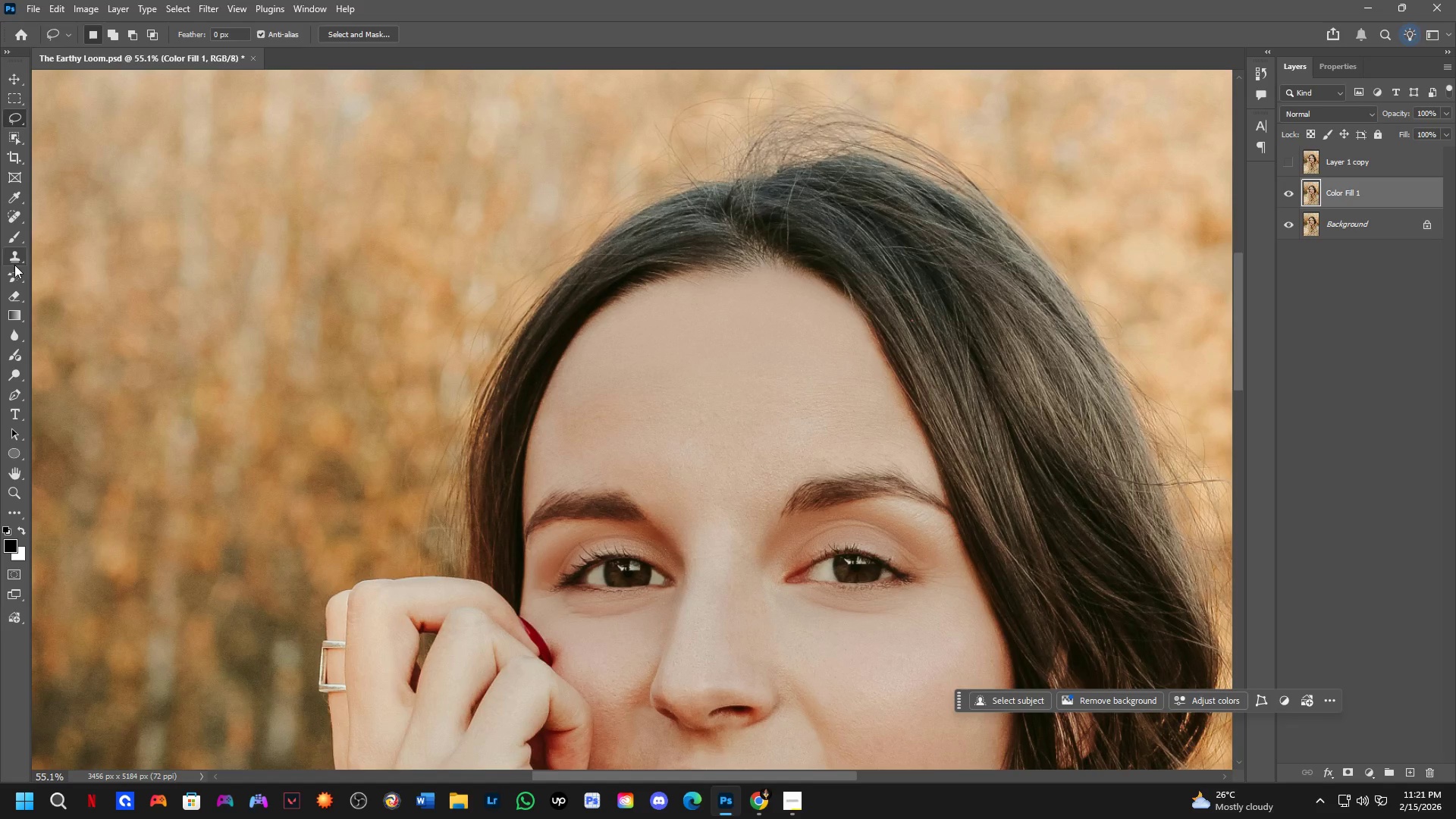 
left_click([14, 260])
 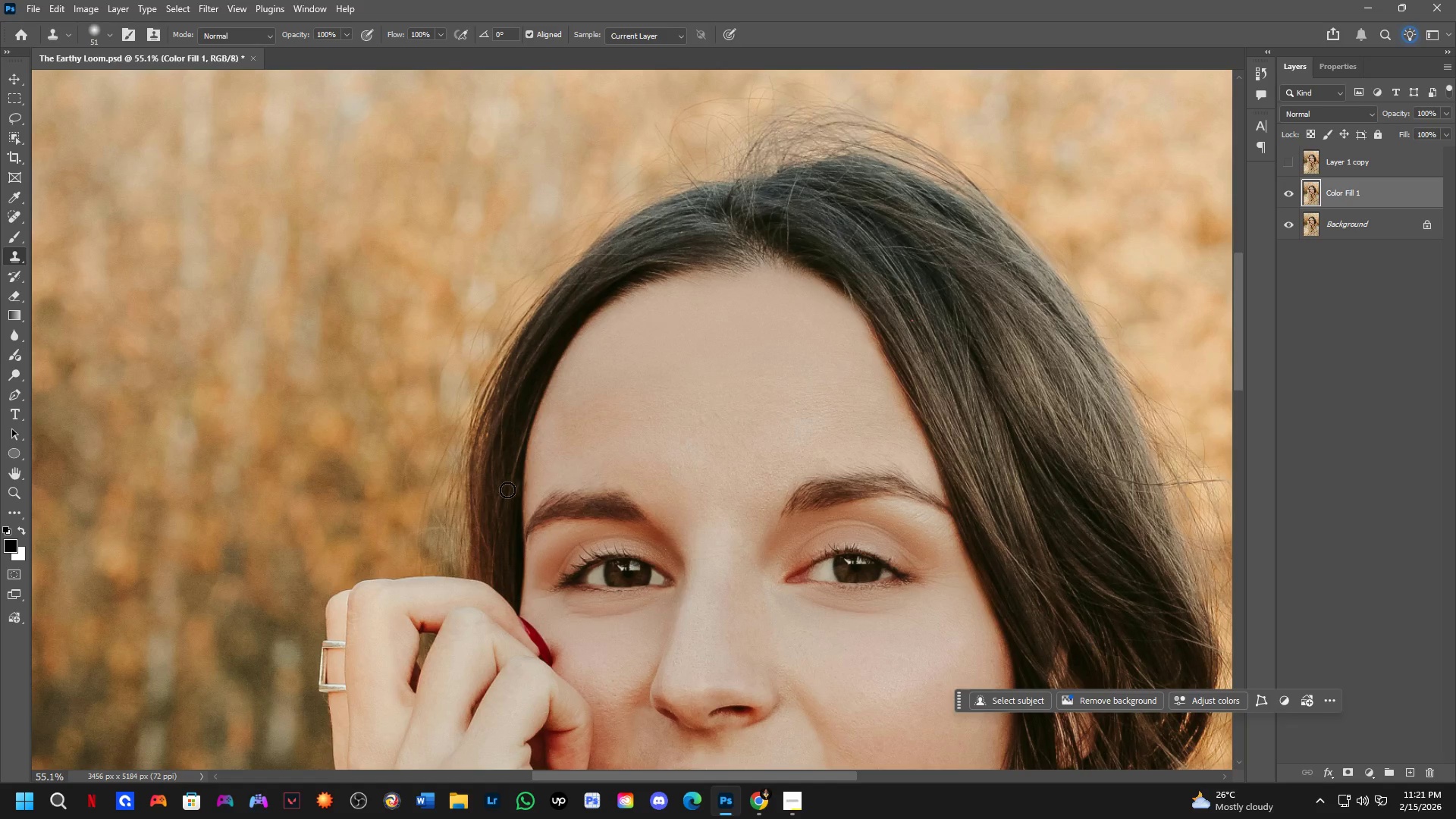 
key(Alt+AltLeft)
 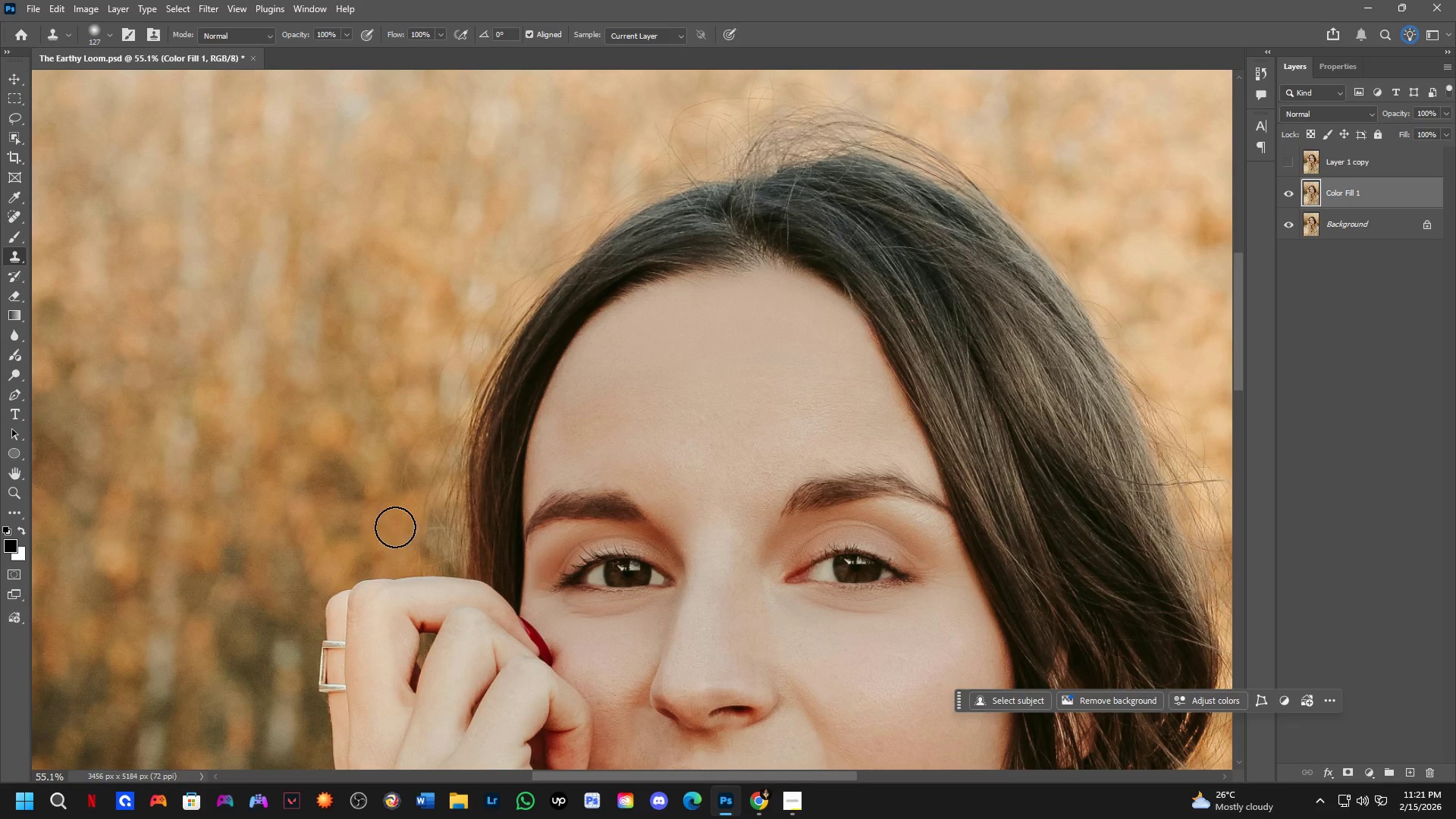 
hold_key(key=AltLeft, duration=0.41)
left_click([379, 538])
 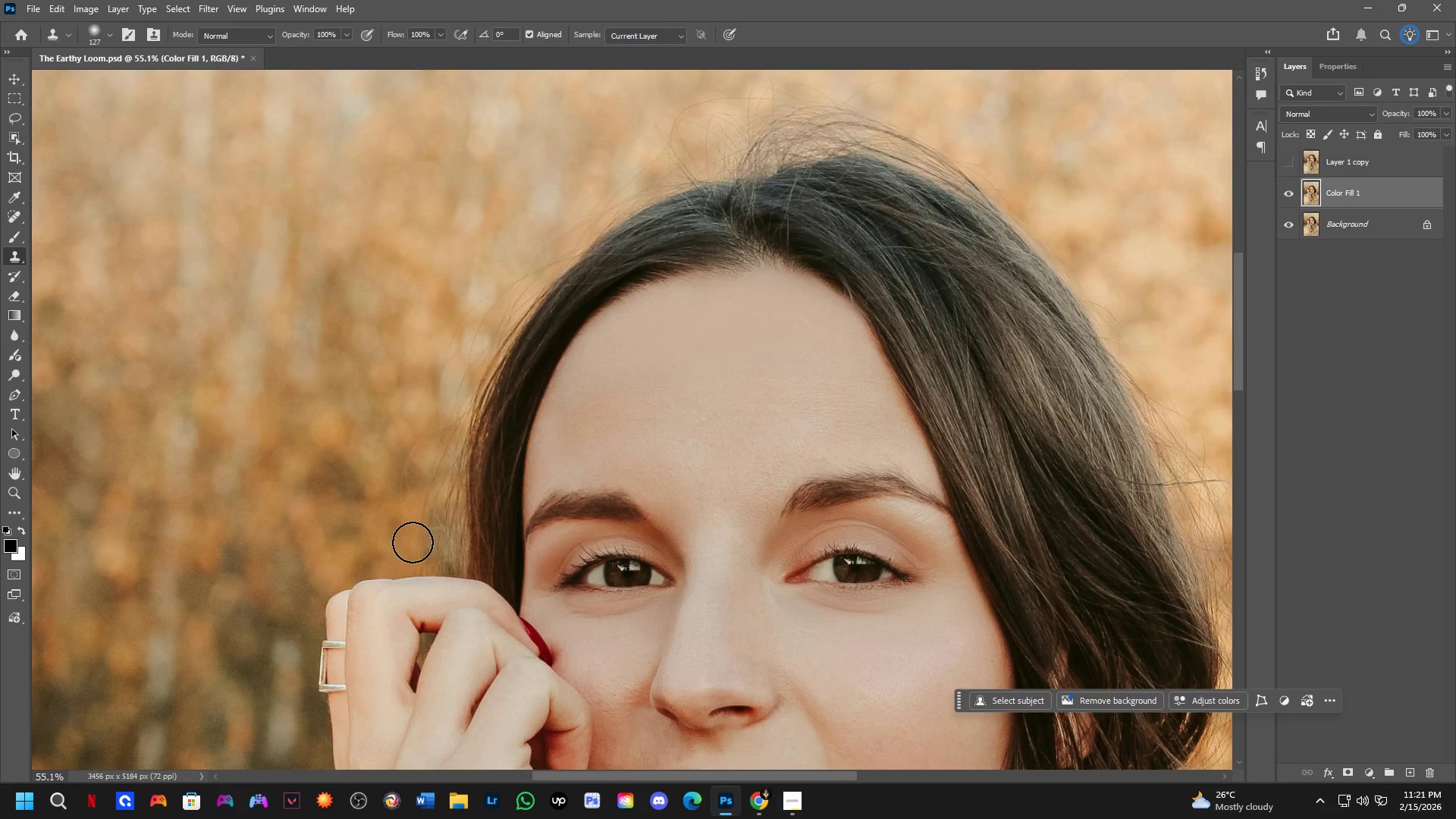 
double_click([415, 543])
 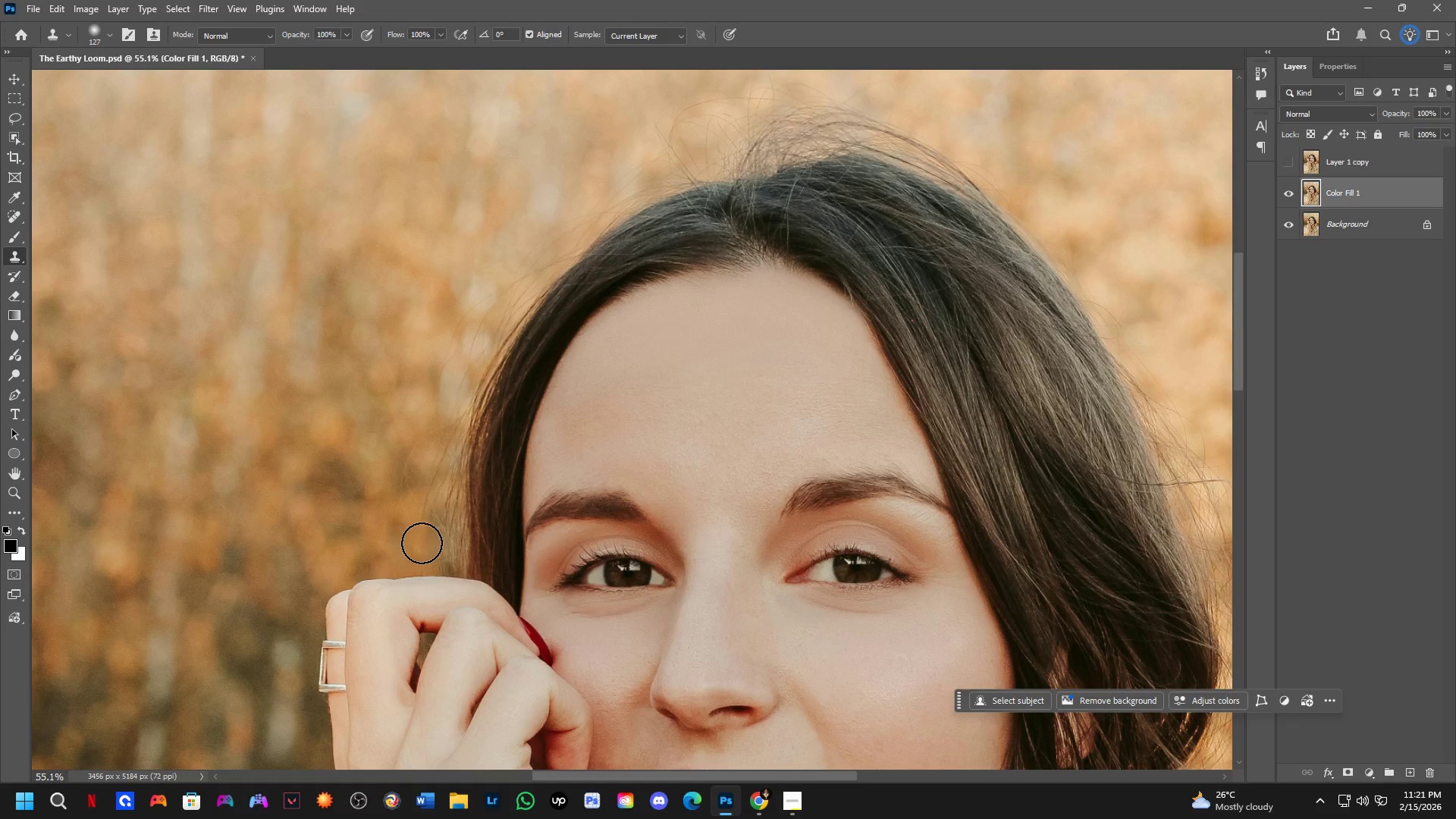 
left_click_drag(start_coordinate=[422, 543], to_coordinate=[399, 491])
 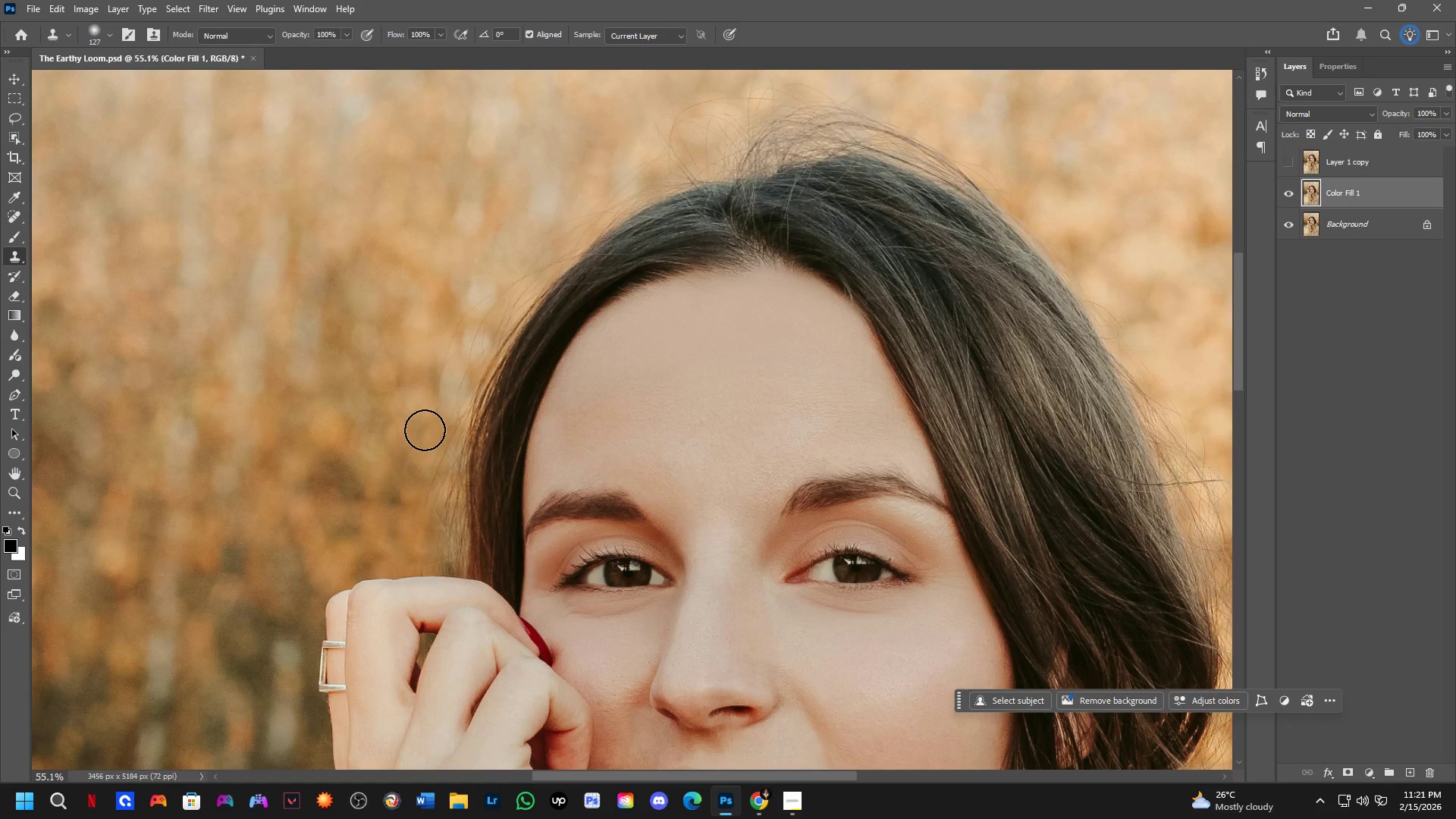 
left_click_drag(start_coordinate=[428, 425], to_coordinate=[400, 504])
 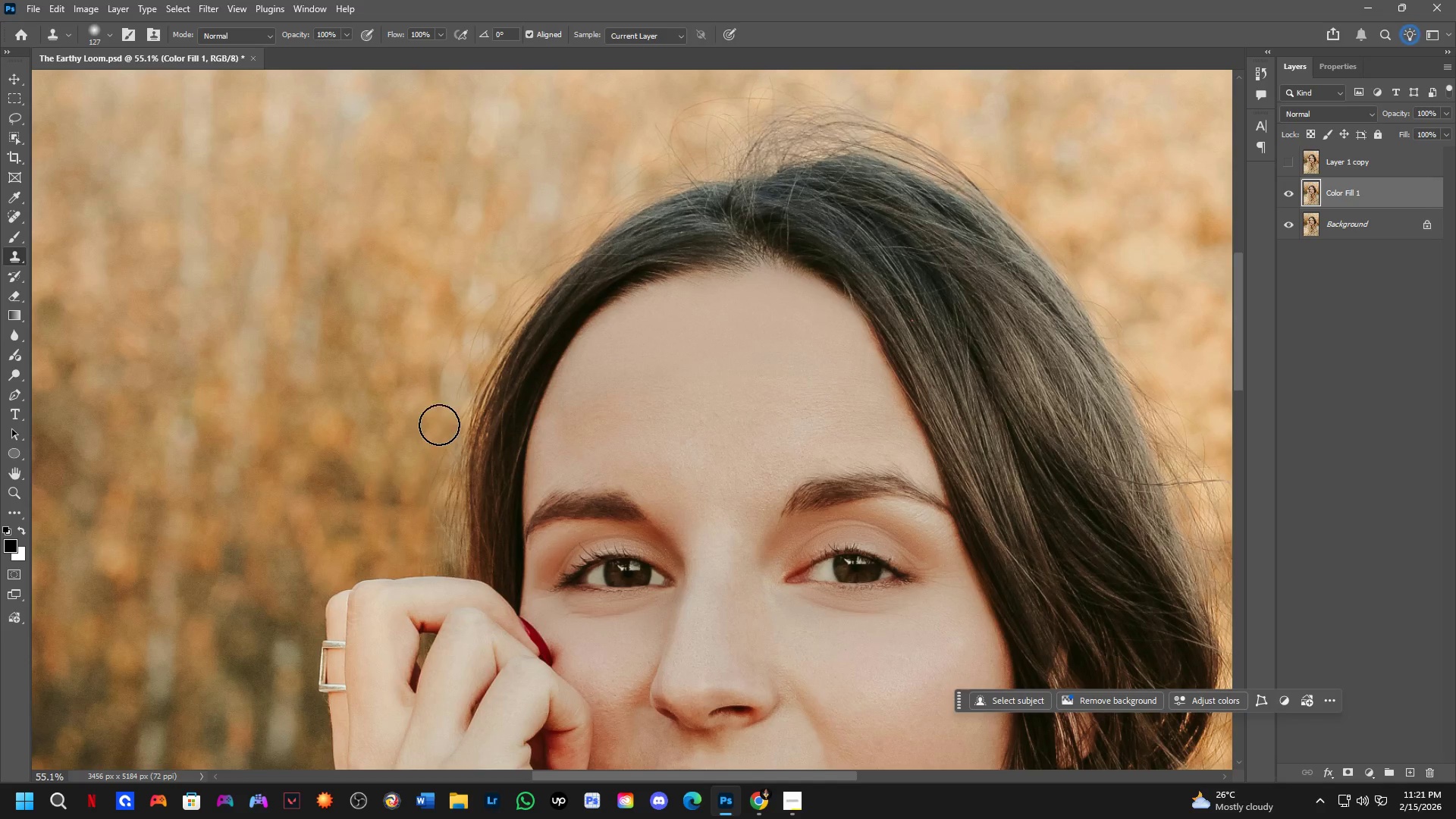 
left_click_drag(start_coordinate=[438, 435], to_coordinate=[436, 522])
 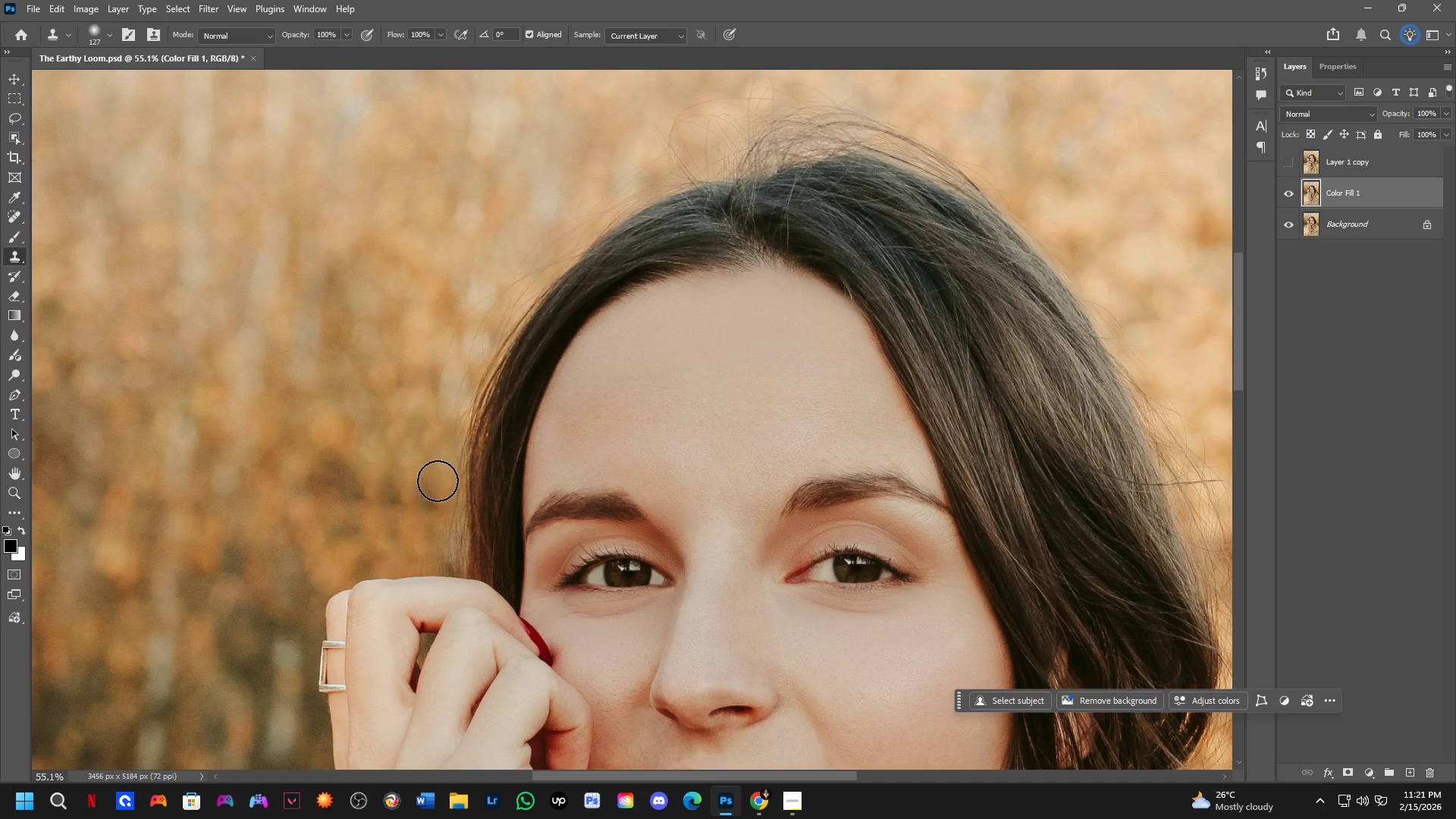 
left_click_drag(start_coordinate=[438, 482], to_coordinate=[441, 527])
 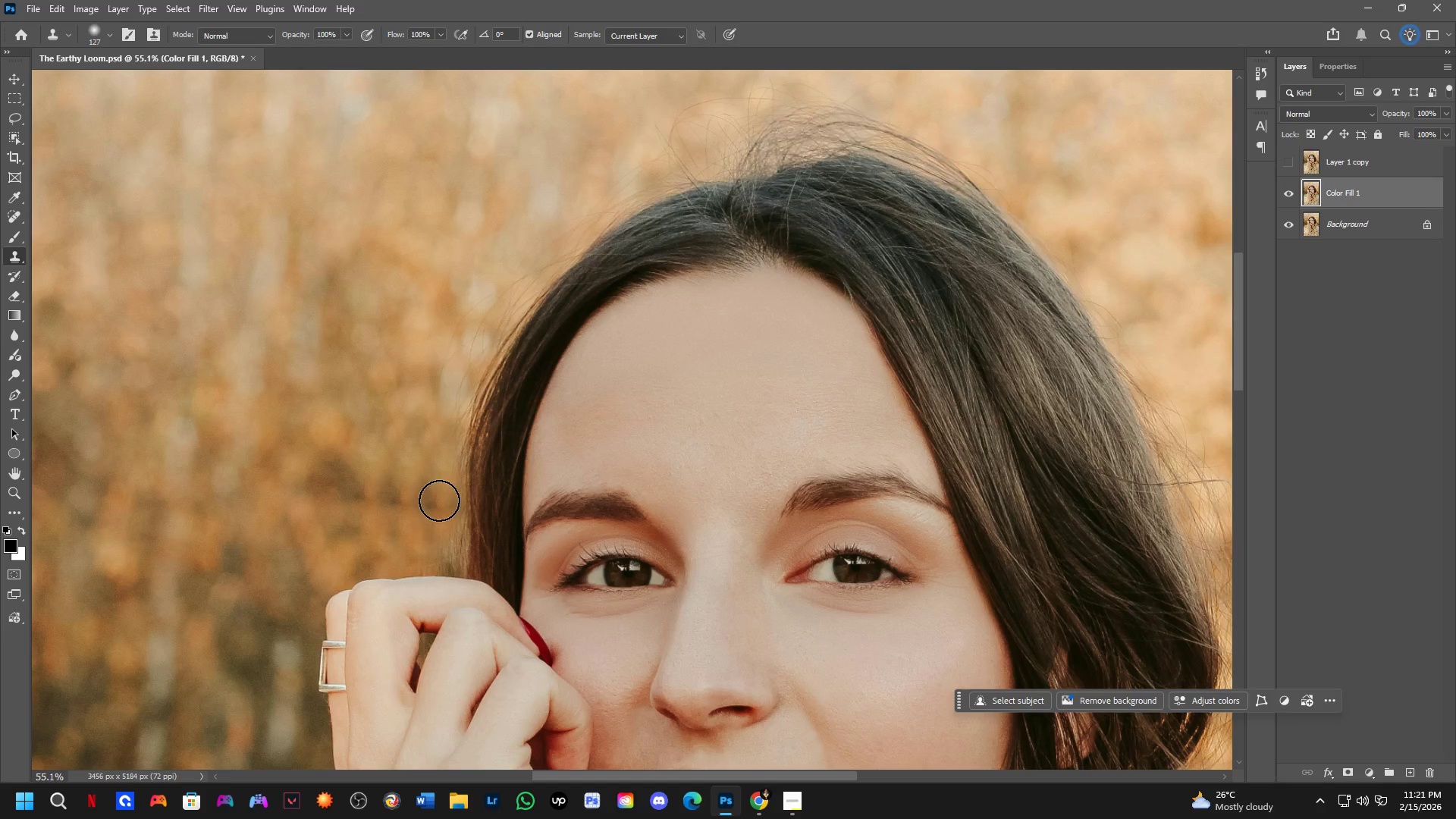 
left_click_drag(start_coordinate=[439, 507], to_coordinate=[388, 551])
 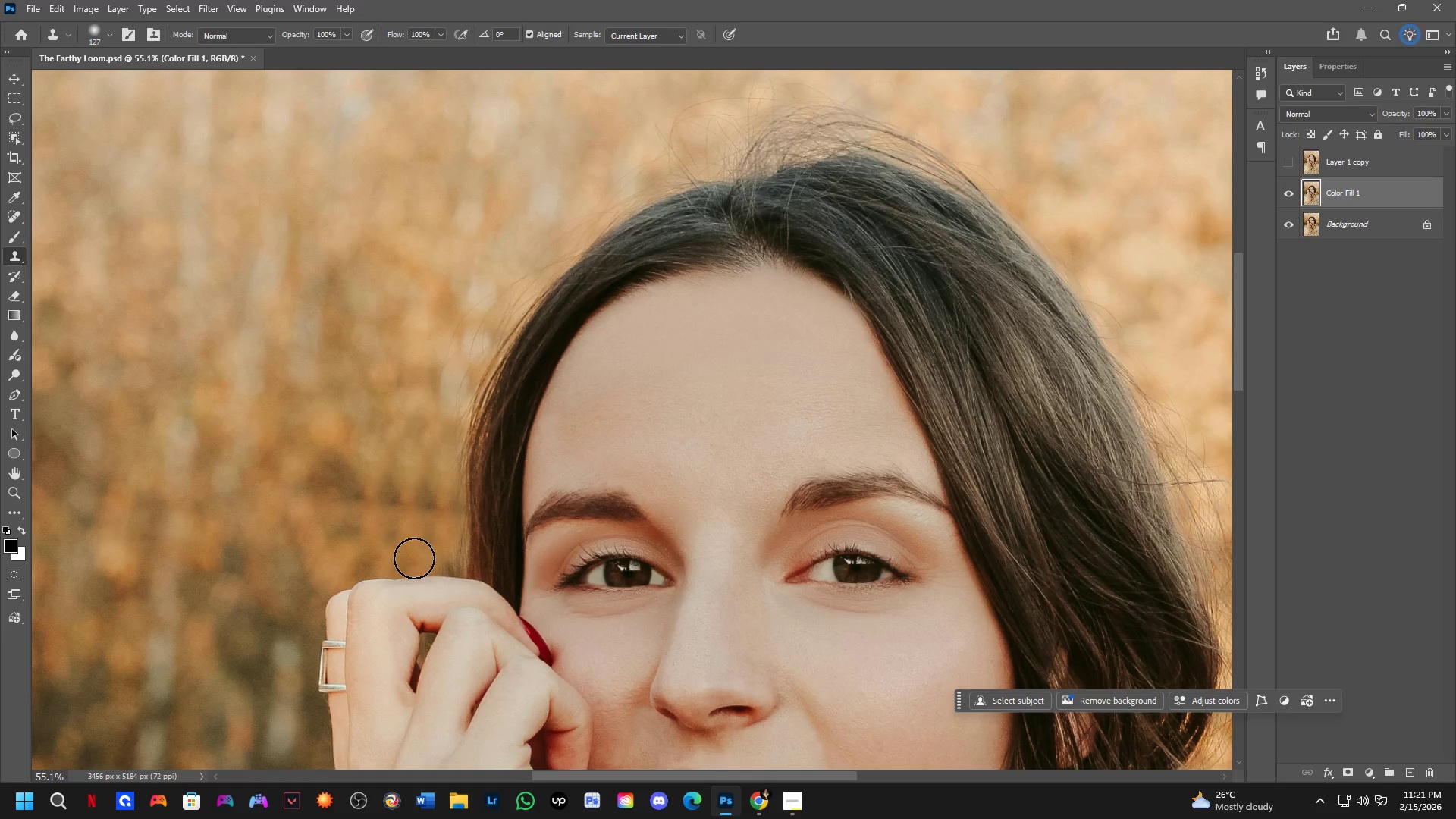 
key(Alt+AltLeft)
 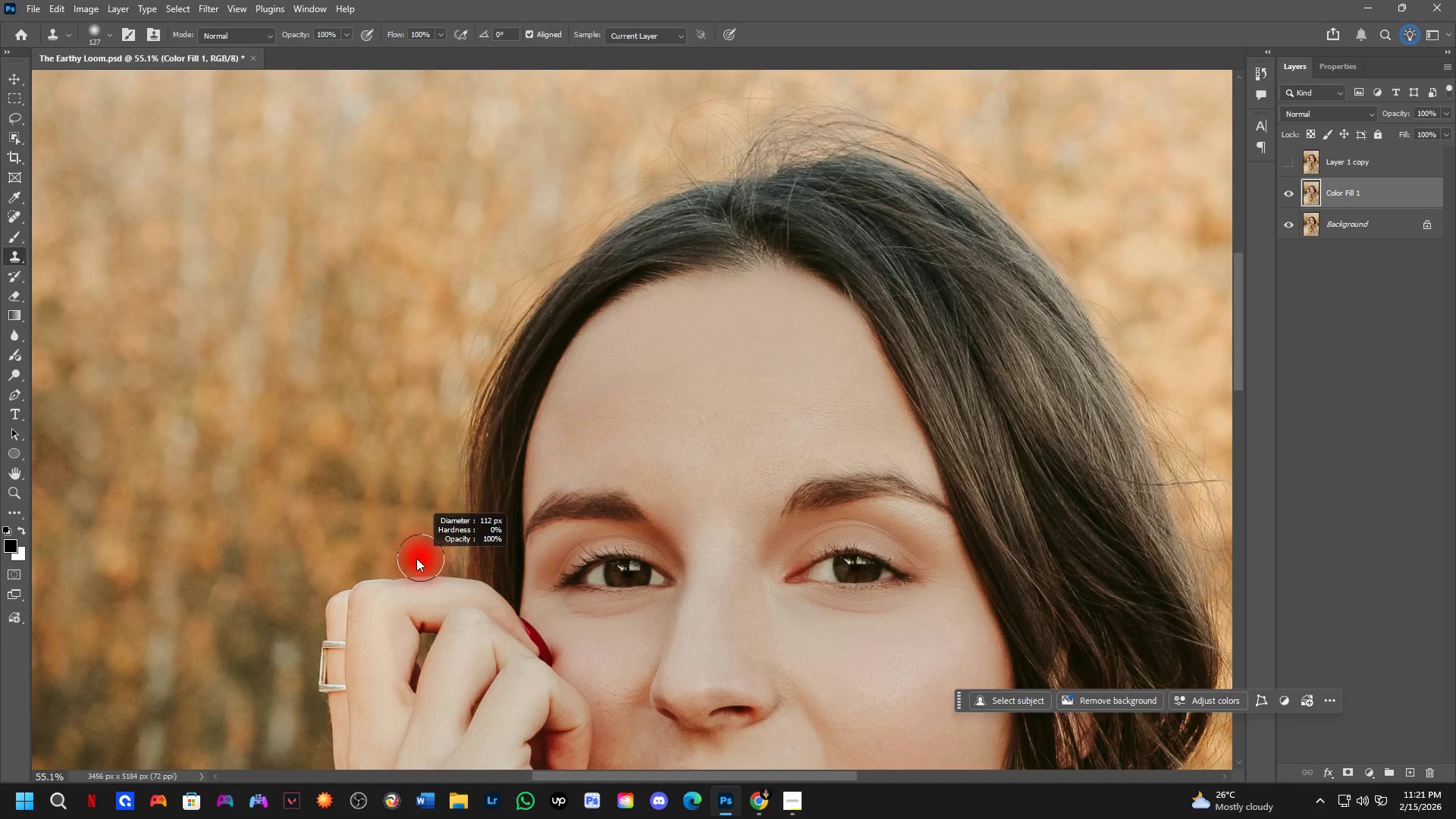 
key(Alt+AltLeft)
 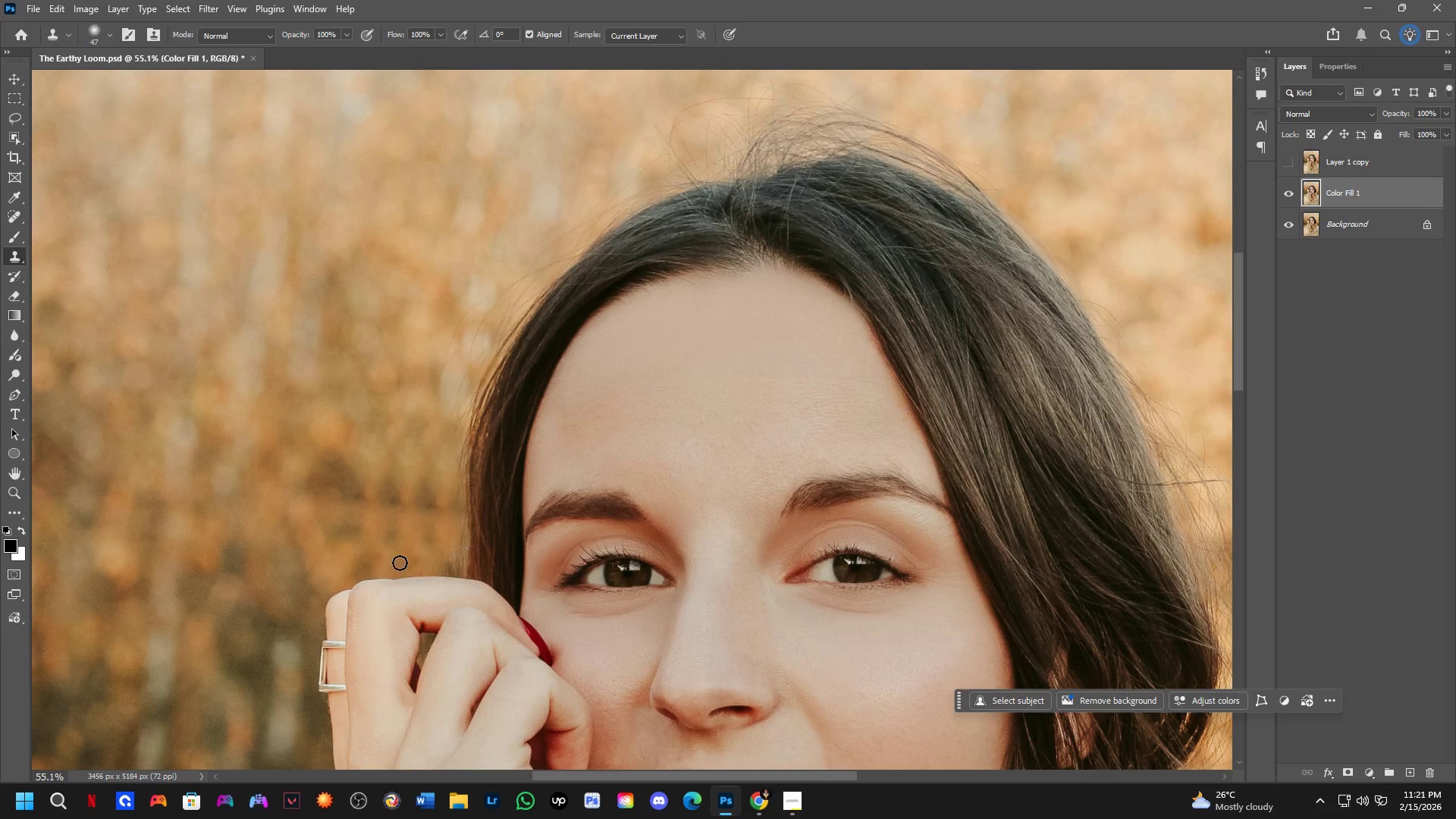 
hold_key(key=AltLeft, duration=0.38)
left_click([388, 557])
 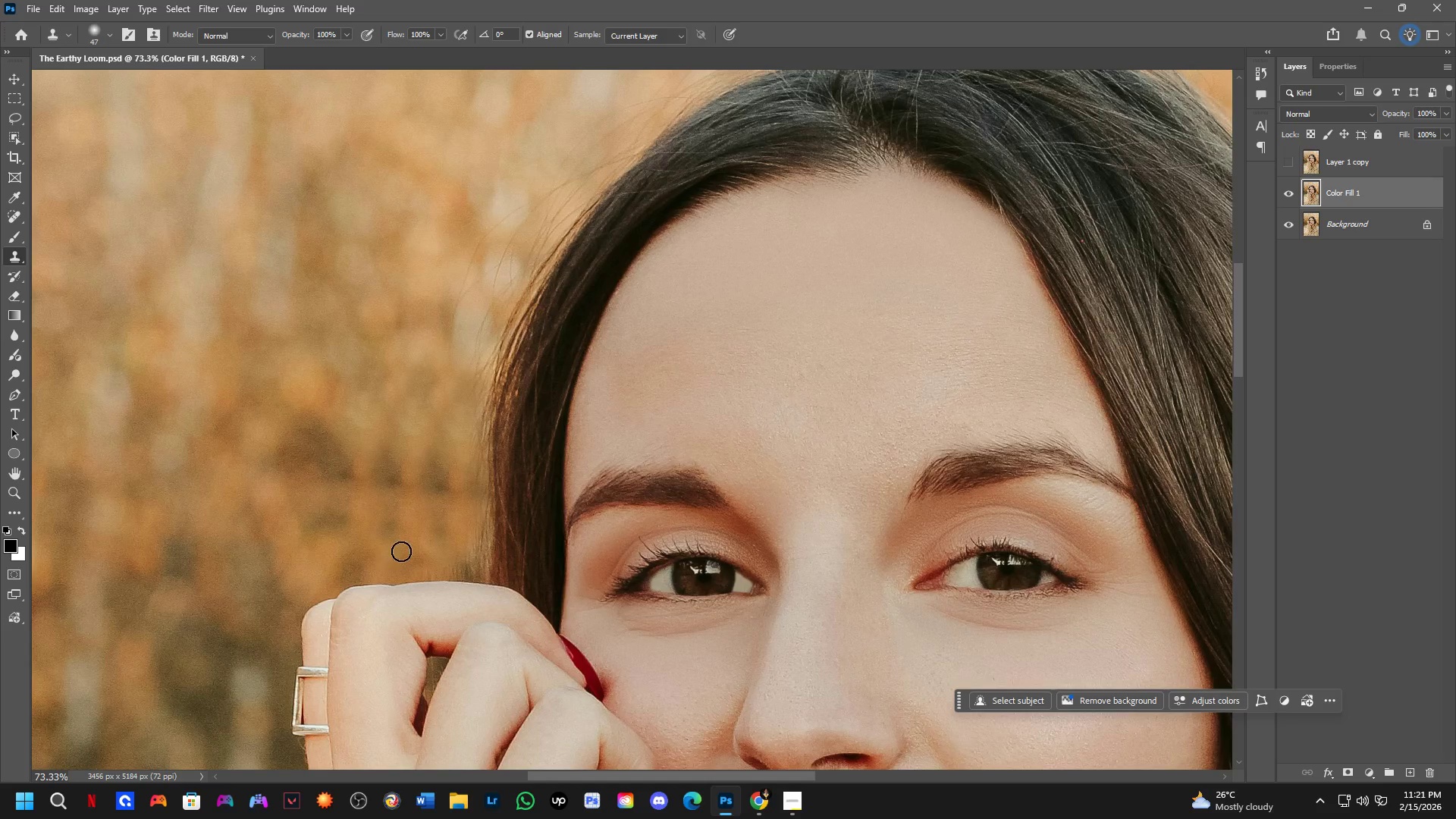 
scroll: coordinate [398, 563], scroll_direction: up, amount: 3.0
 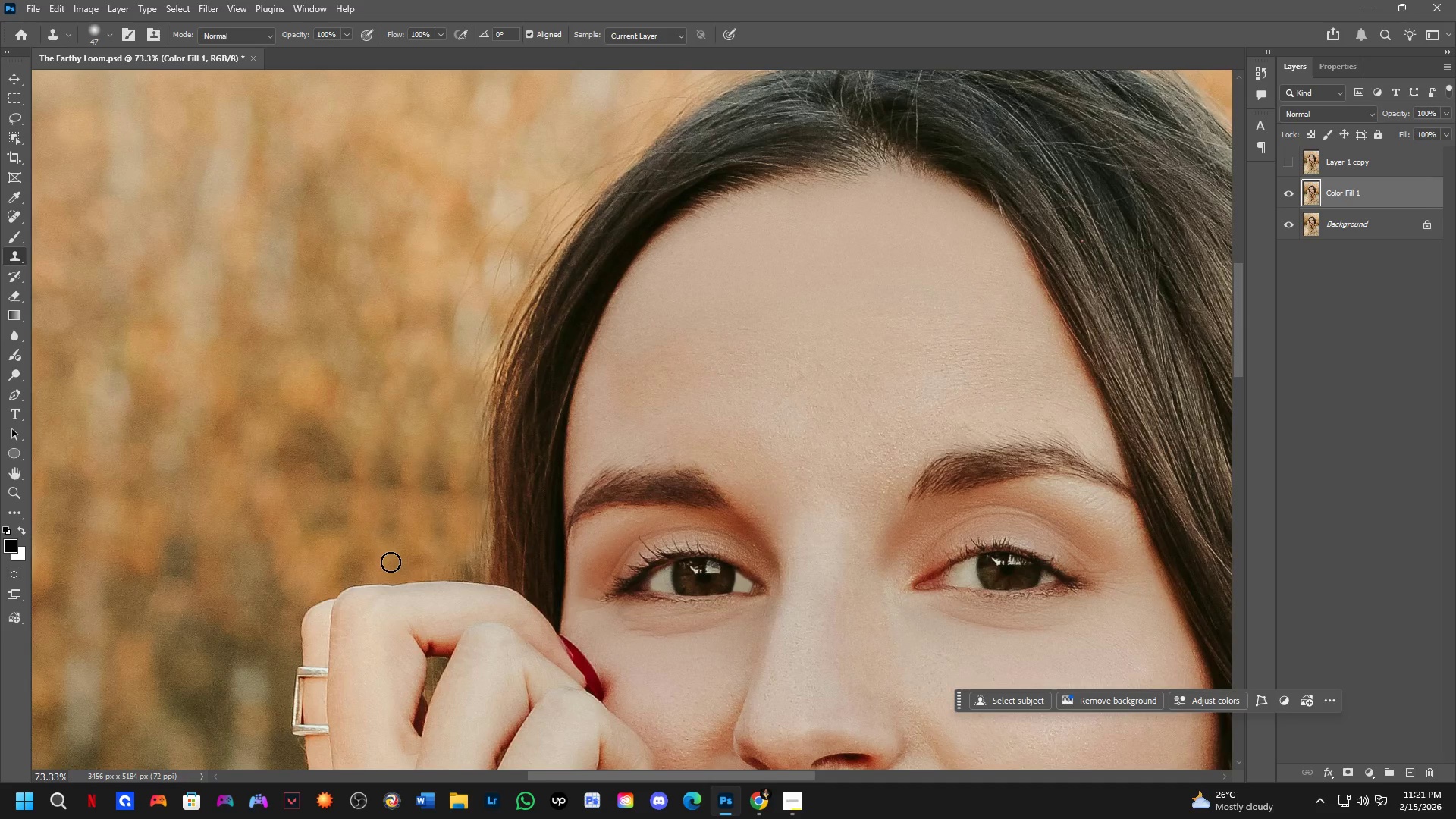 
hold_key(key=AltLeft, duration=0.34)
left_click([388, 535])
 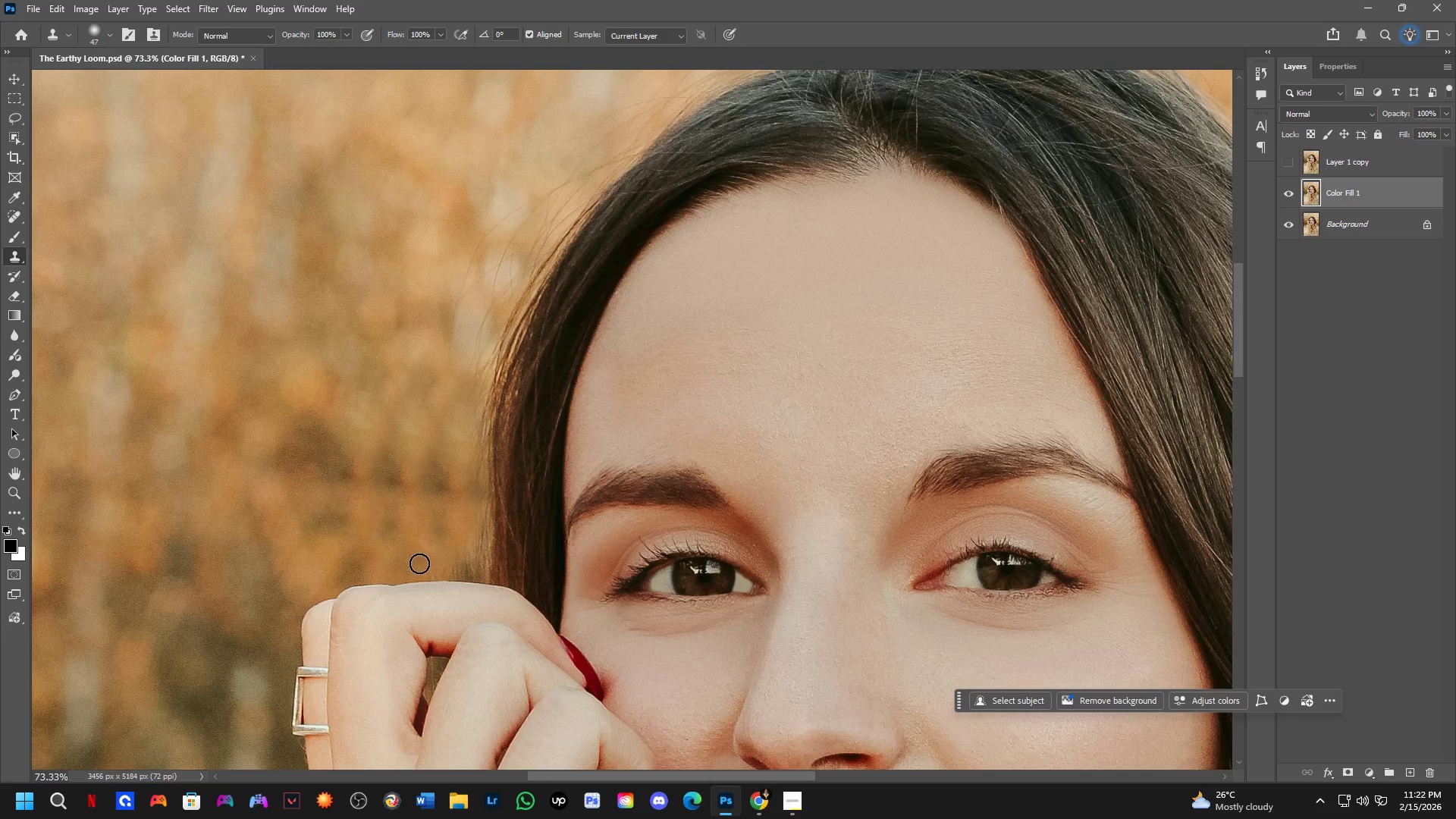 
left_click_drag(start_coordinate=[425, 565], to_coordinate=[463, 513])
 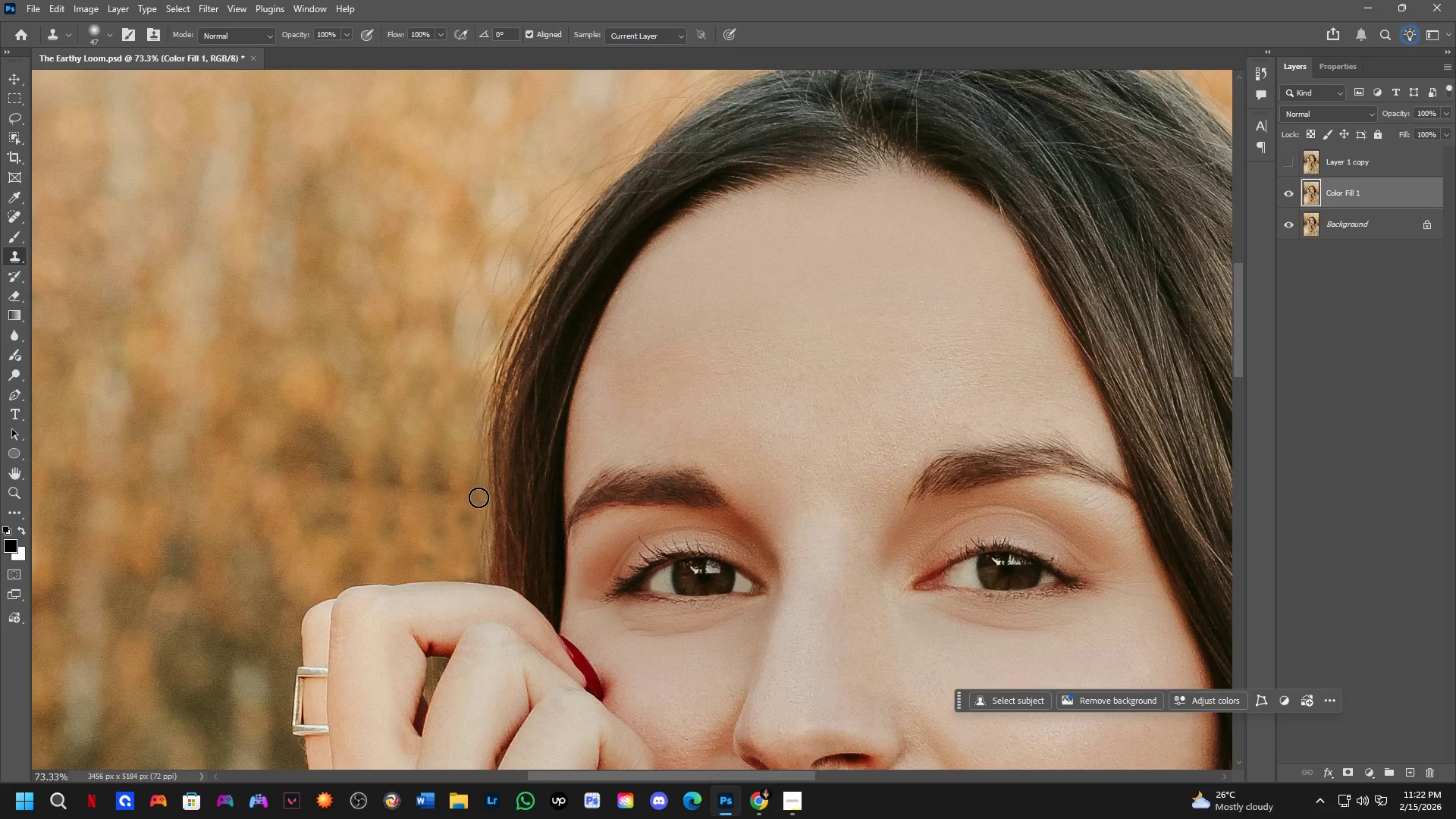 
left_click_drag(start_coordinate=[479, 497], to_coordinate=[478, 563])
 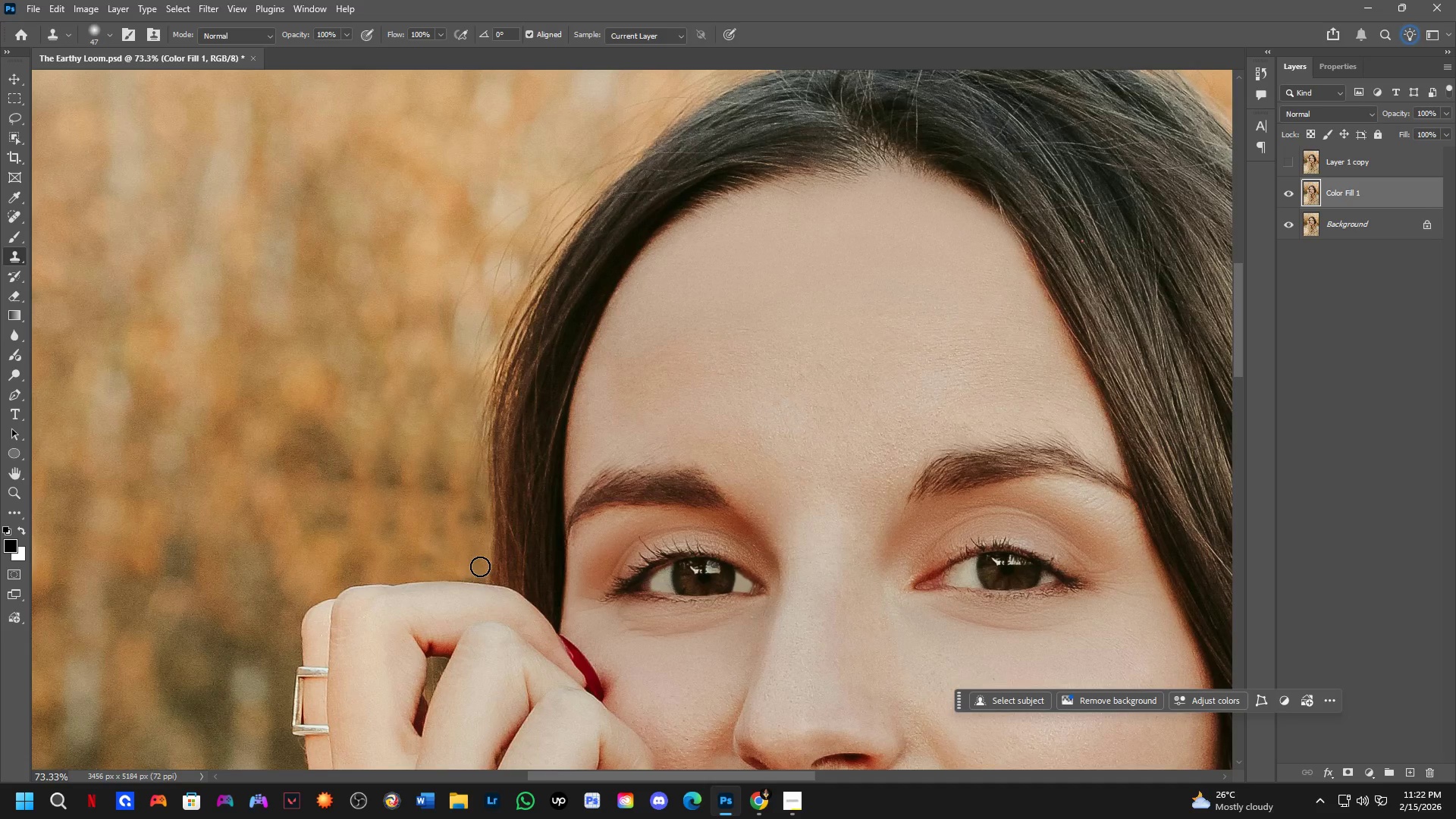 
left_click_drag(start_coordinate=[481, 567], to_coordinate=[470, 485])
 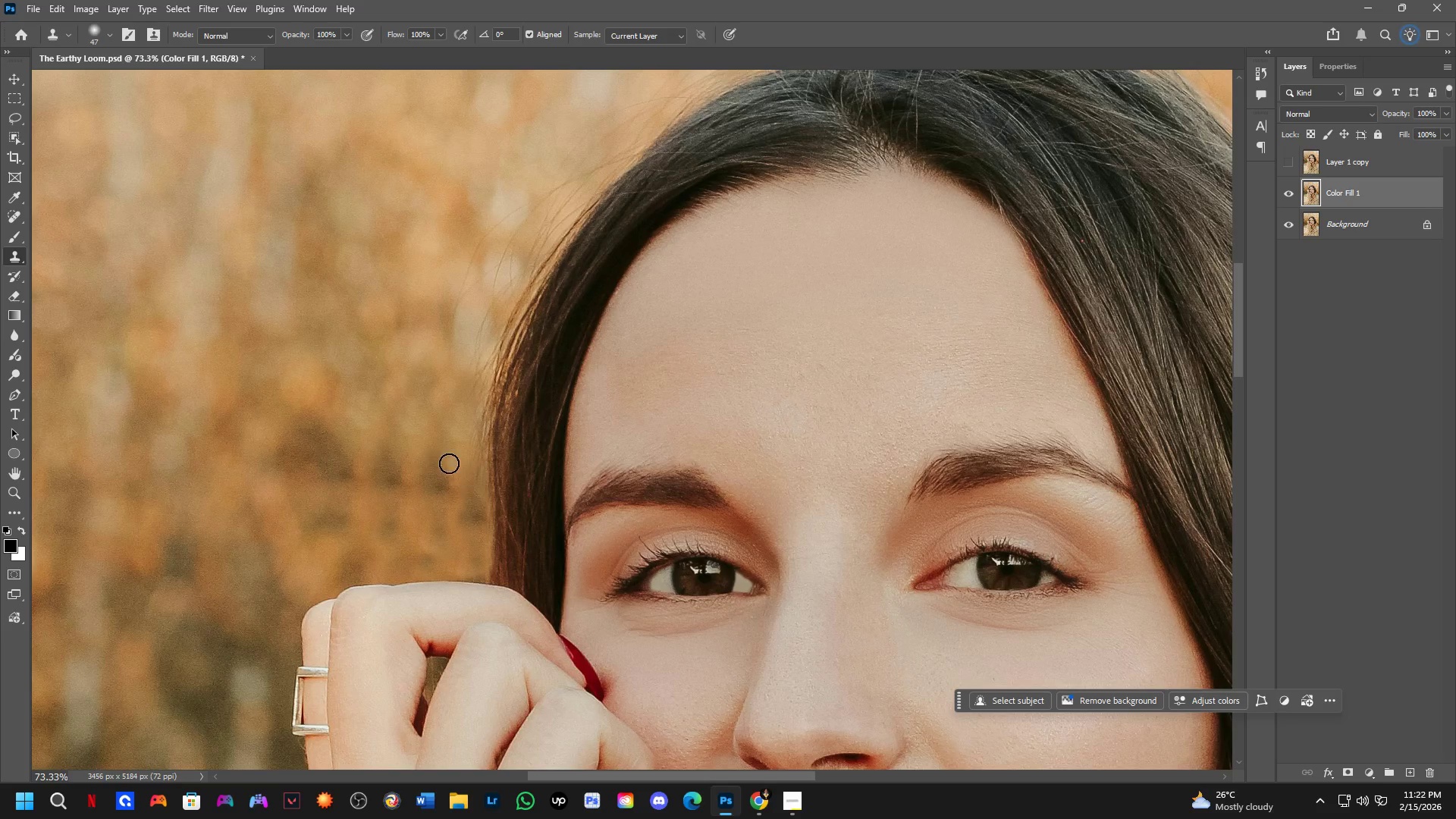 
key(Alt+AltLeft)
 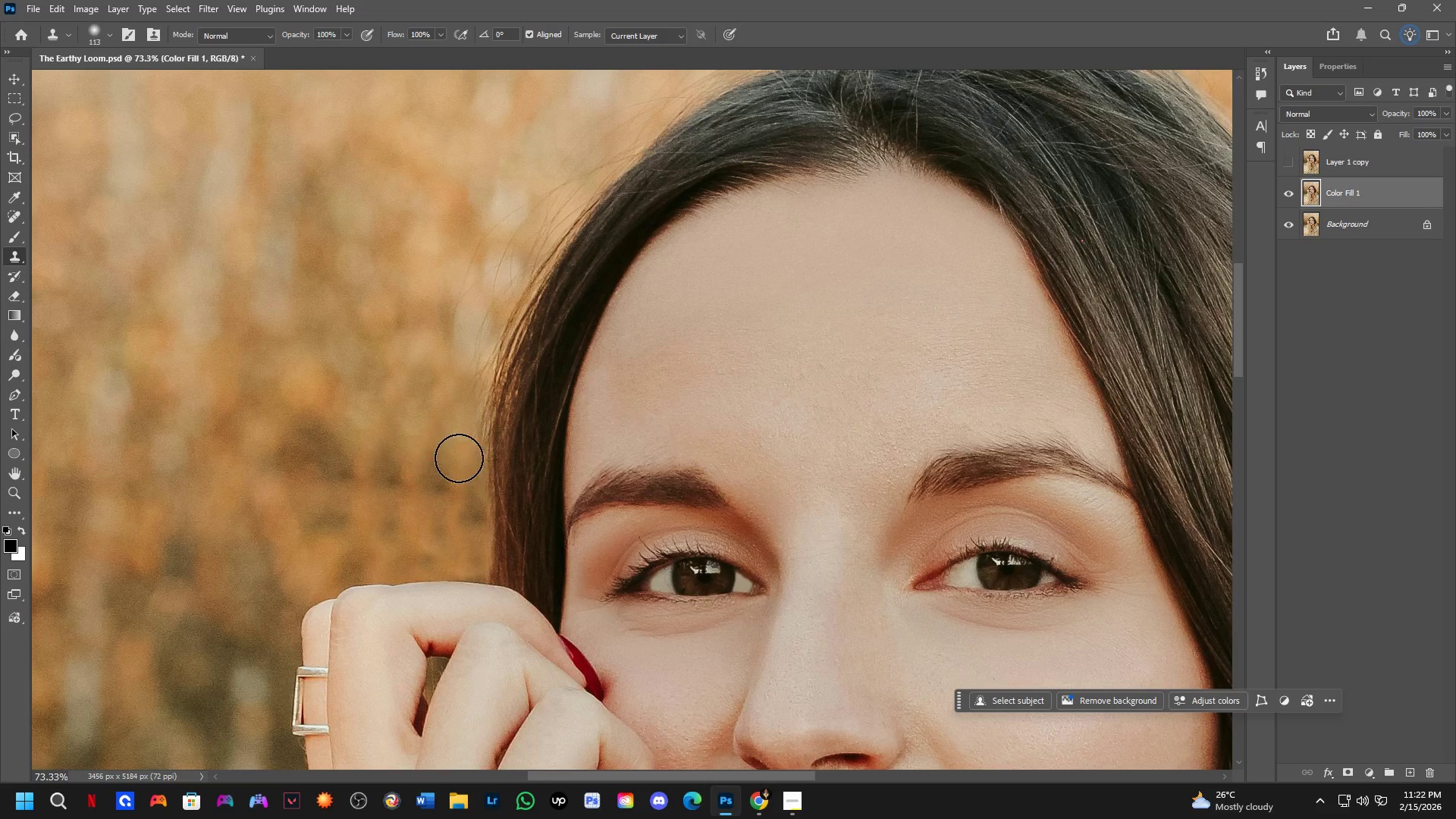 
hold_key(key=AltLeft, duration=0.33)
left_click([405, 446])
 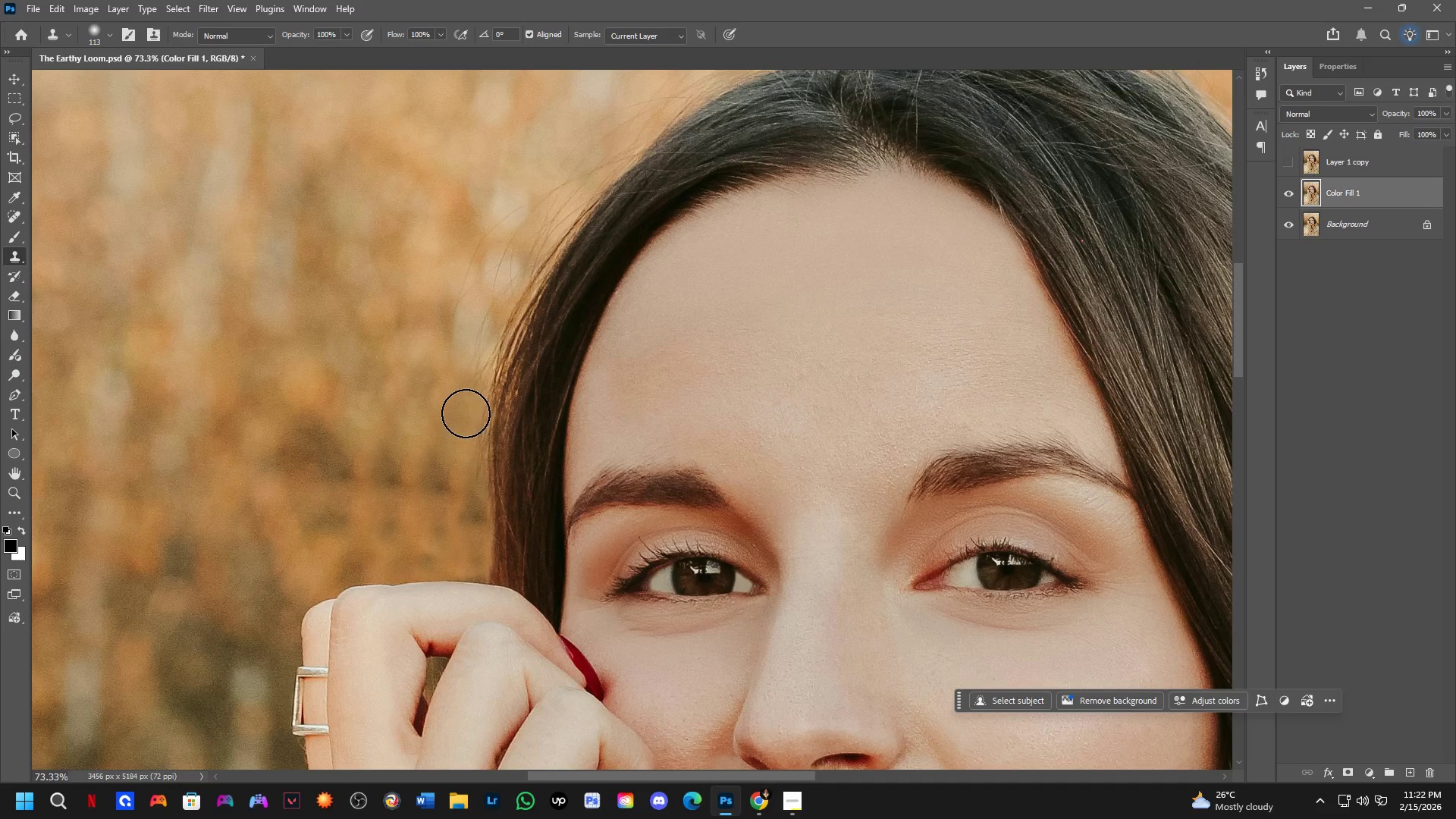 
key(Alt+AltLeft)
 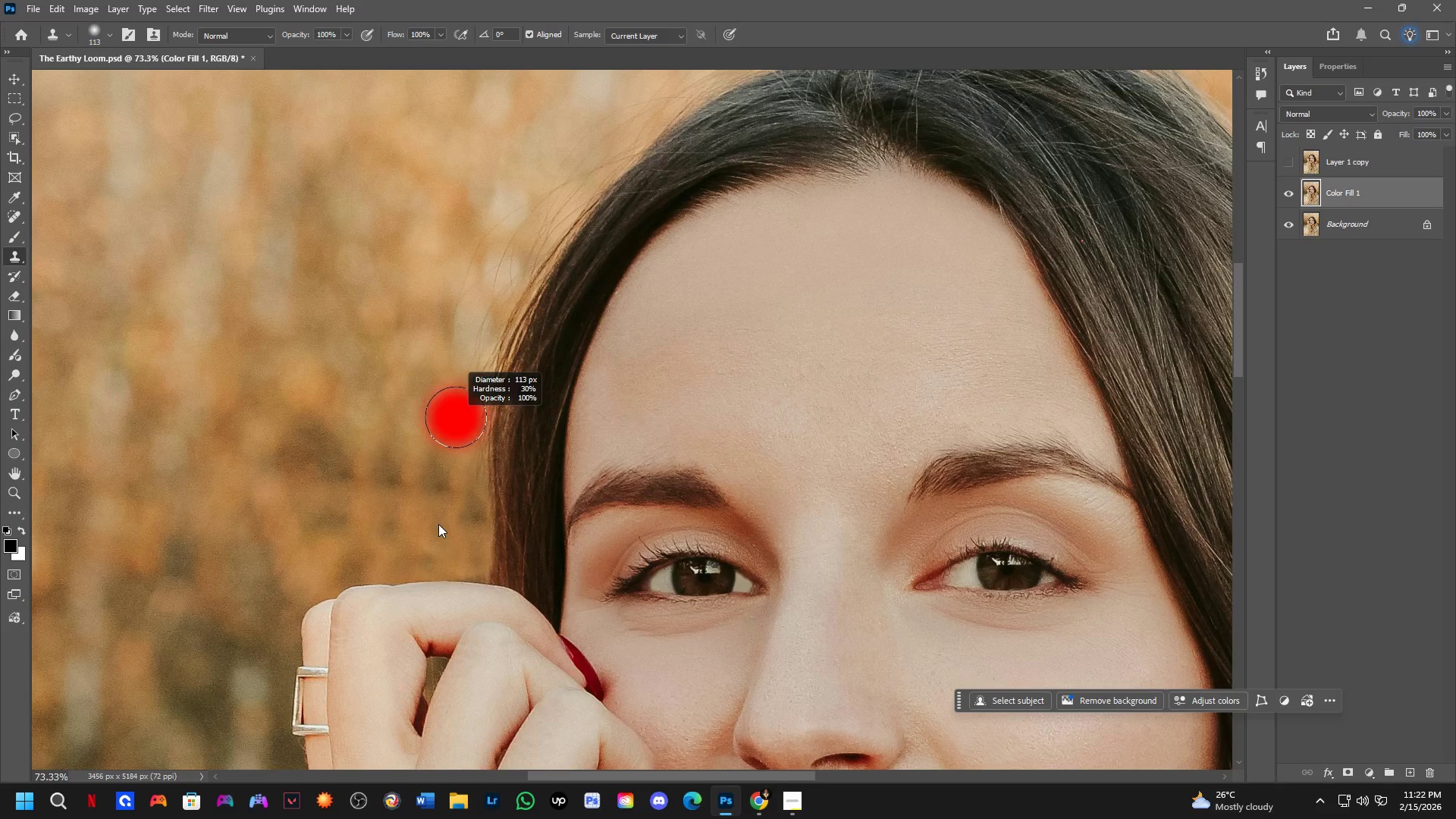 
key(Alt+AltLeft)
 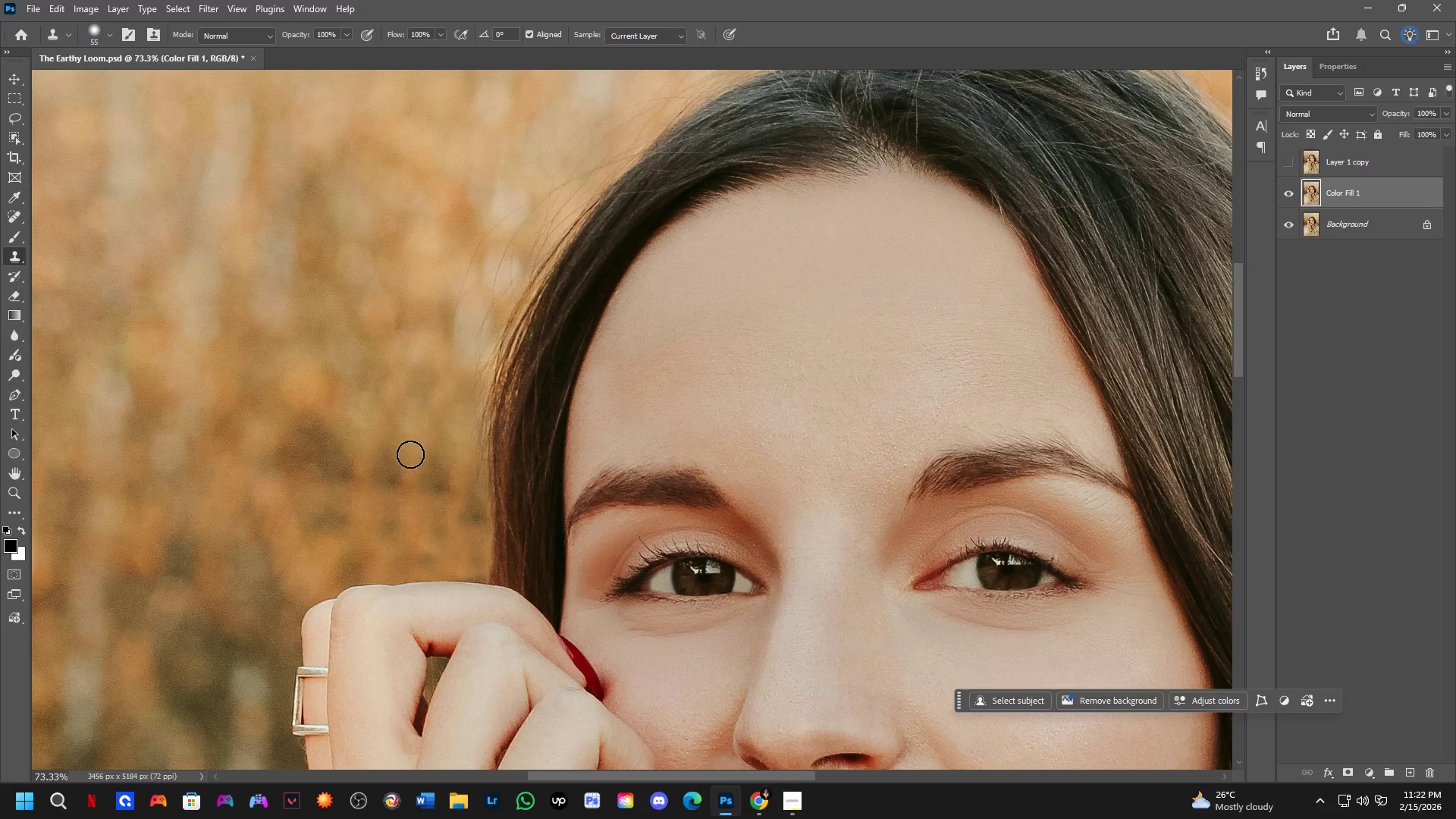 
hold_key(key=AltLeft, duration=0.38)
left_click([400, 415])
 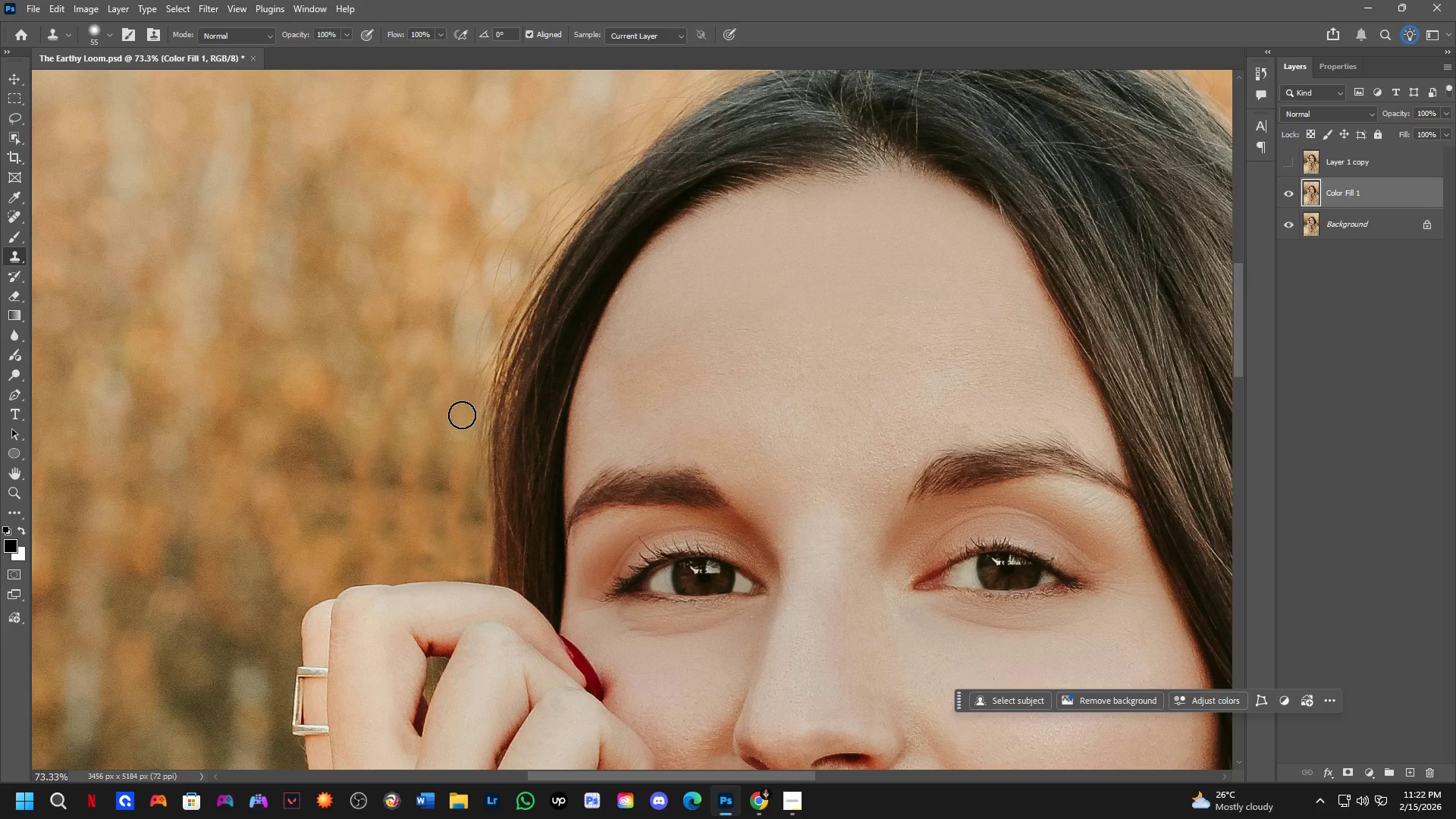 
left_click_drag(start_coordinate=[462, 415], to_coordinate=[495, 336])
 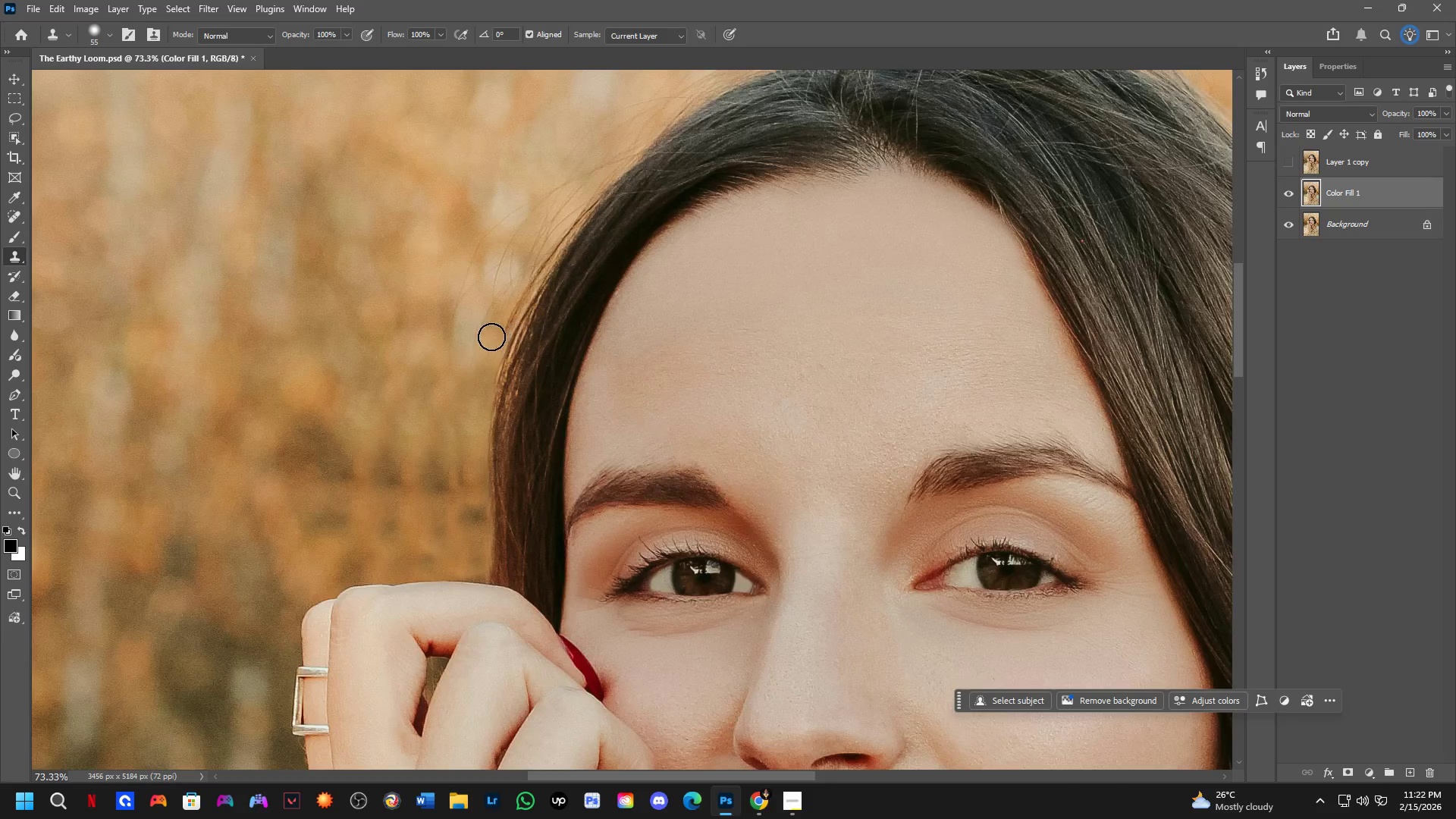 
hold_key(key=Space, duration=0.5)
 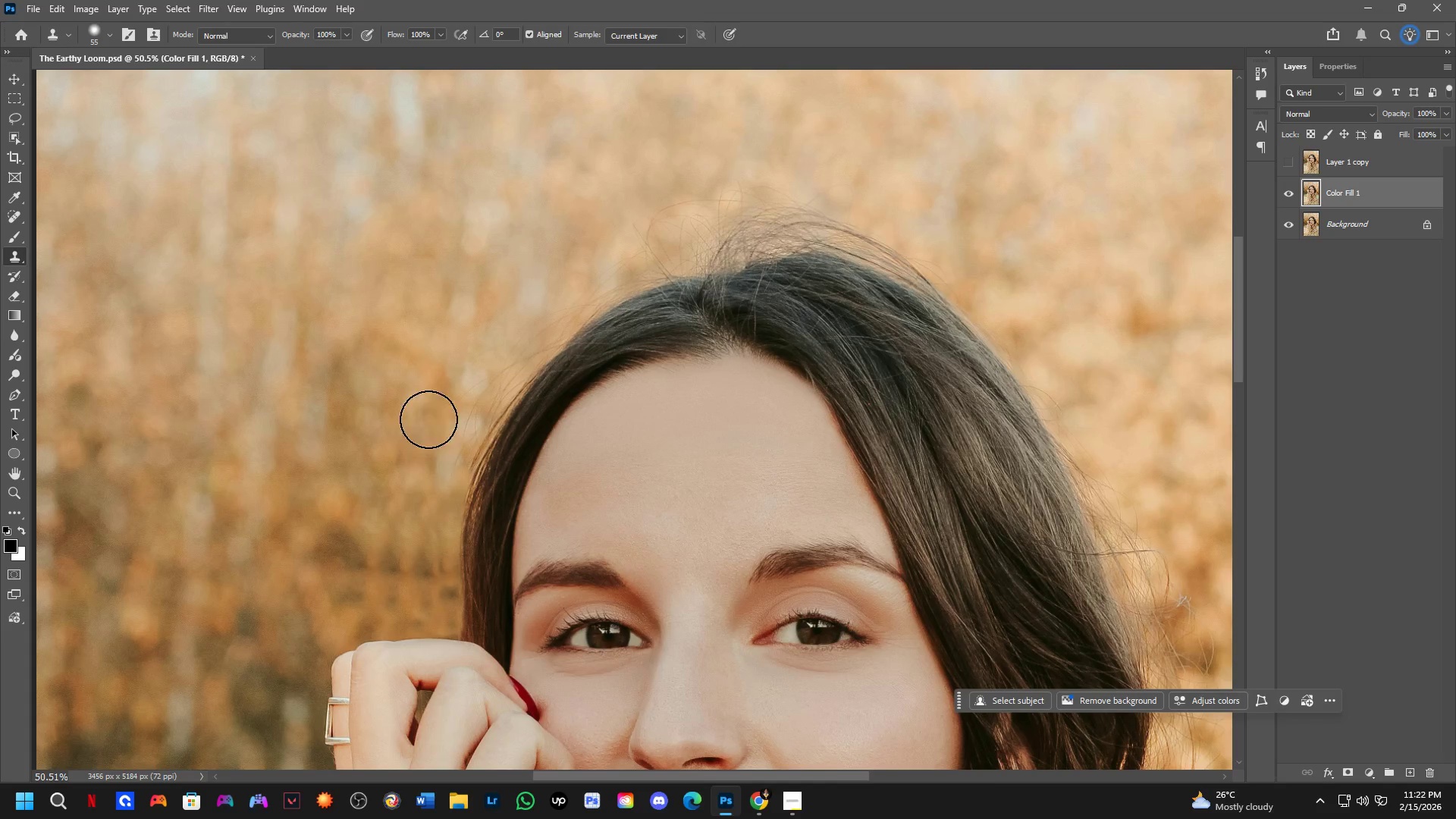 
left_click_drag(start_coordinate=[490, 409], to_coordinate=[463, 537])
 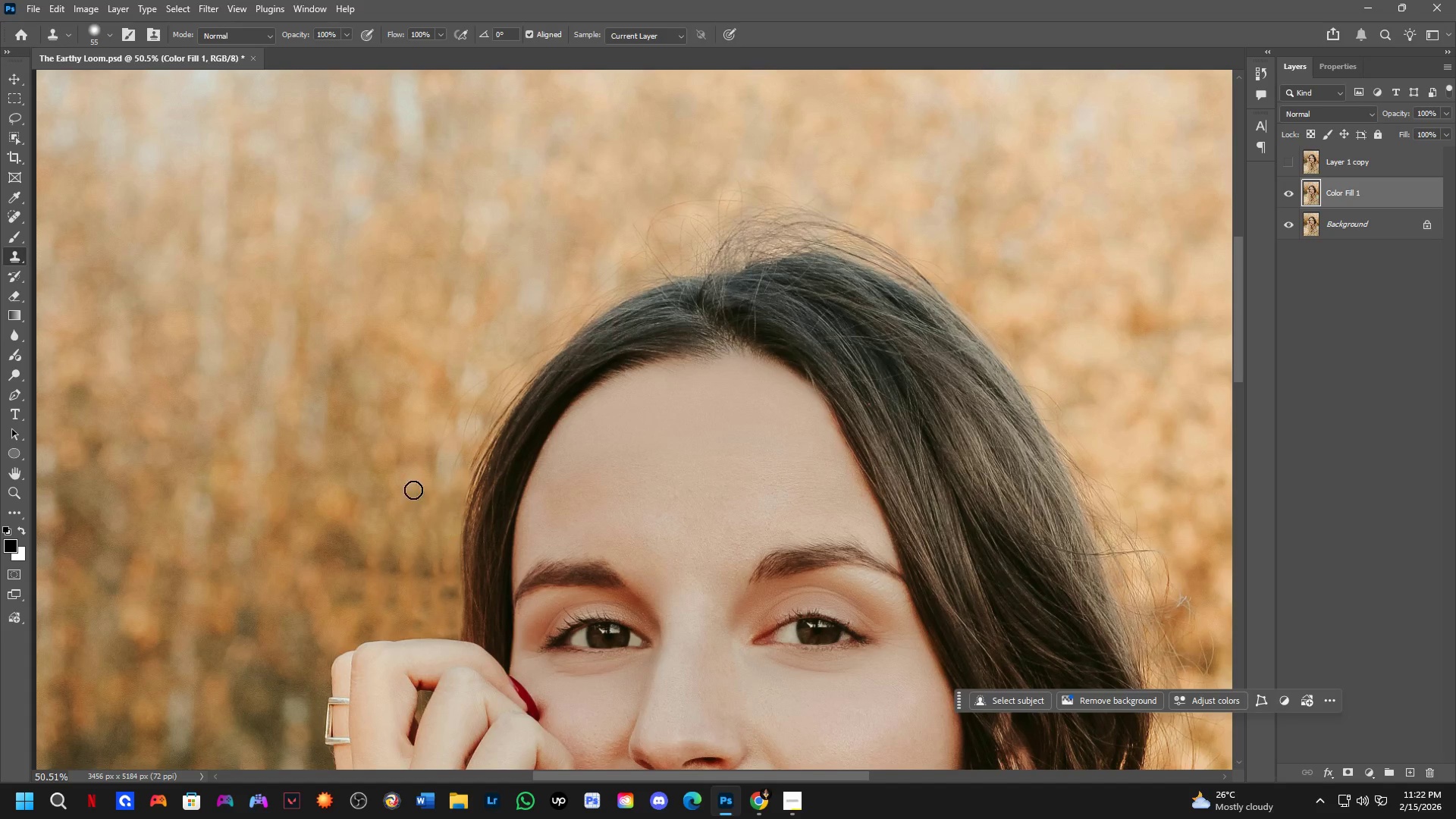 
scroll: coordinate [486, 356], scroll_direction: down, amount: 4.0
 